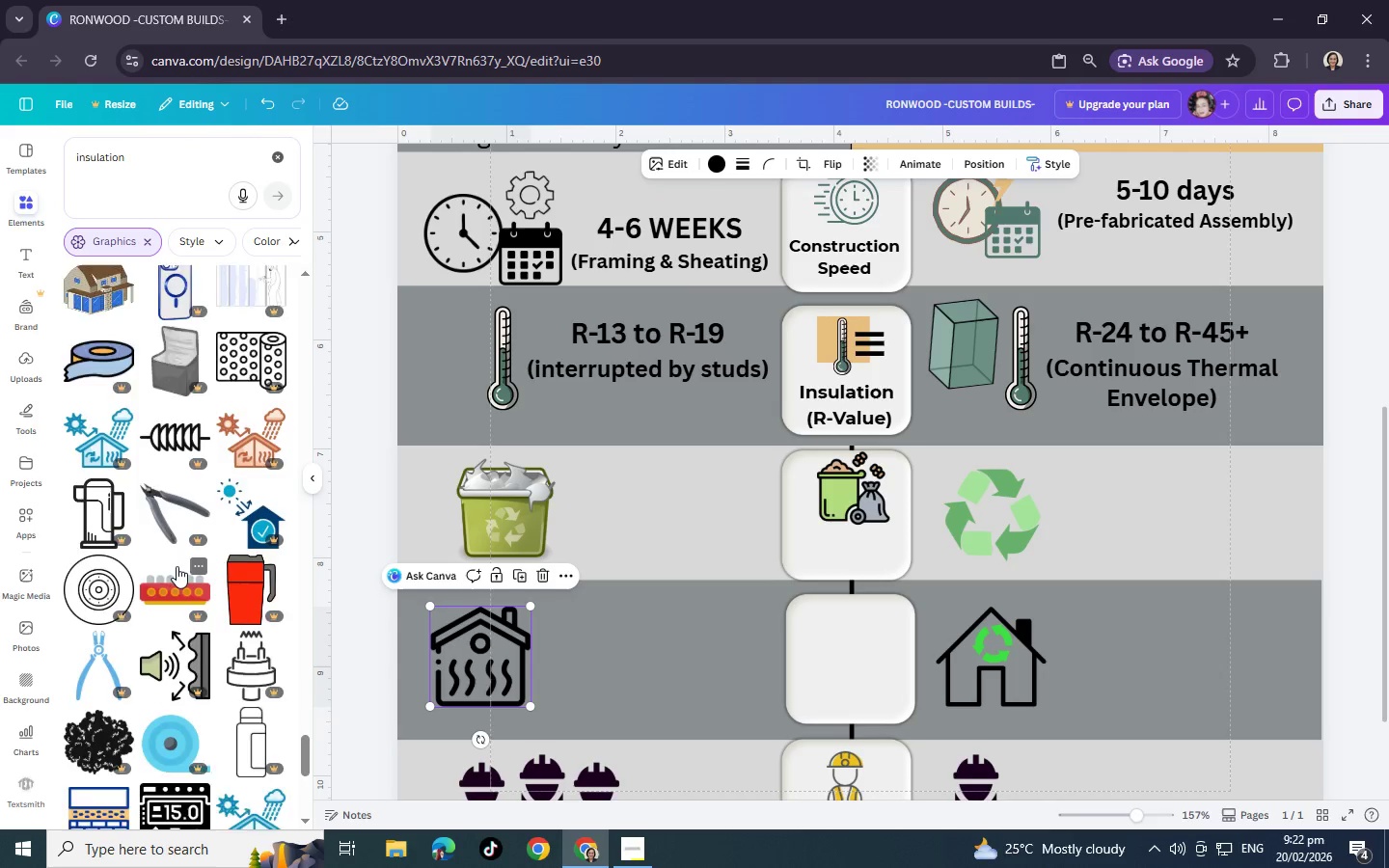 
scroll: coordinate [168, 567], scroll_direction: up, amount: 4.0
 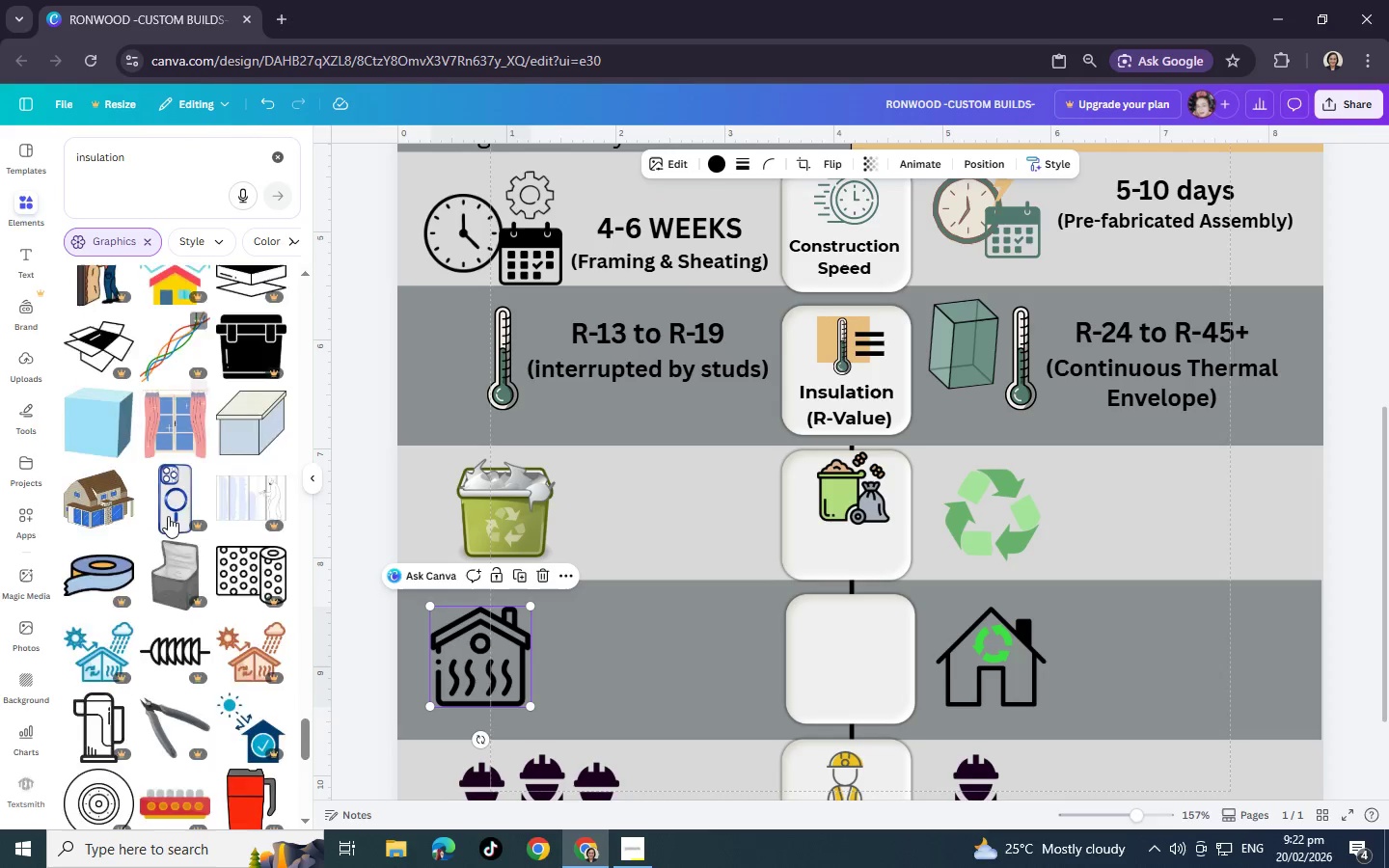 
scroll: coordinate [131, 642], scroll_direction: down, amount: 14.0
 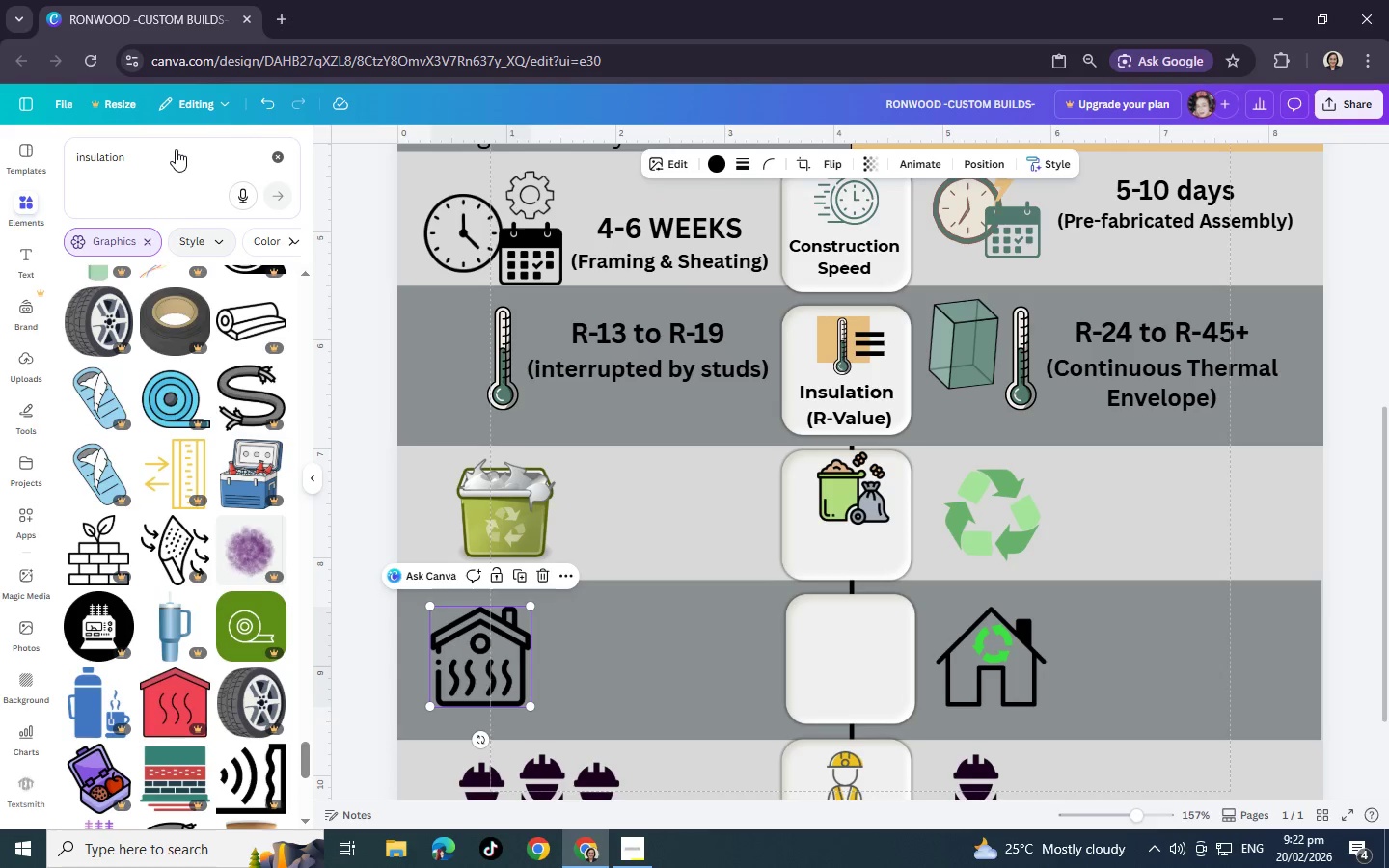 
left_click_drag(start_coordinate=[176, 149], to_coordinate=[147, 149])
 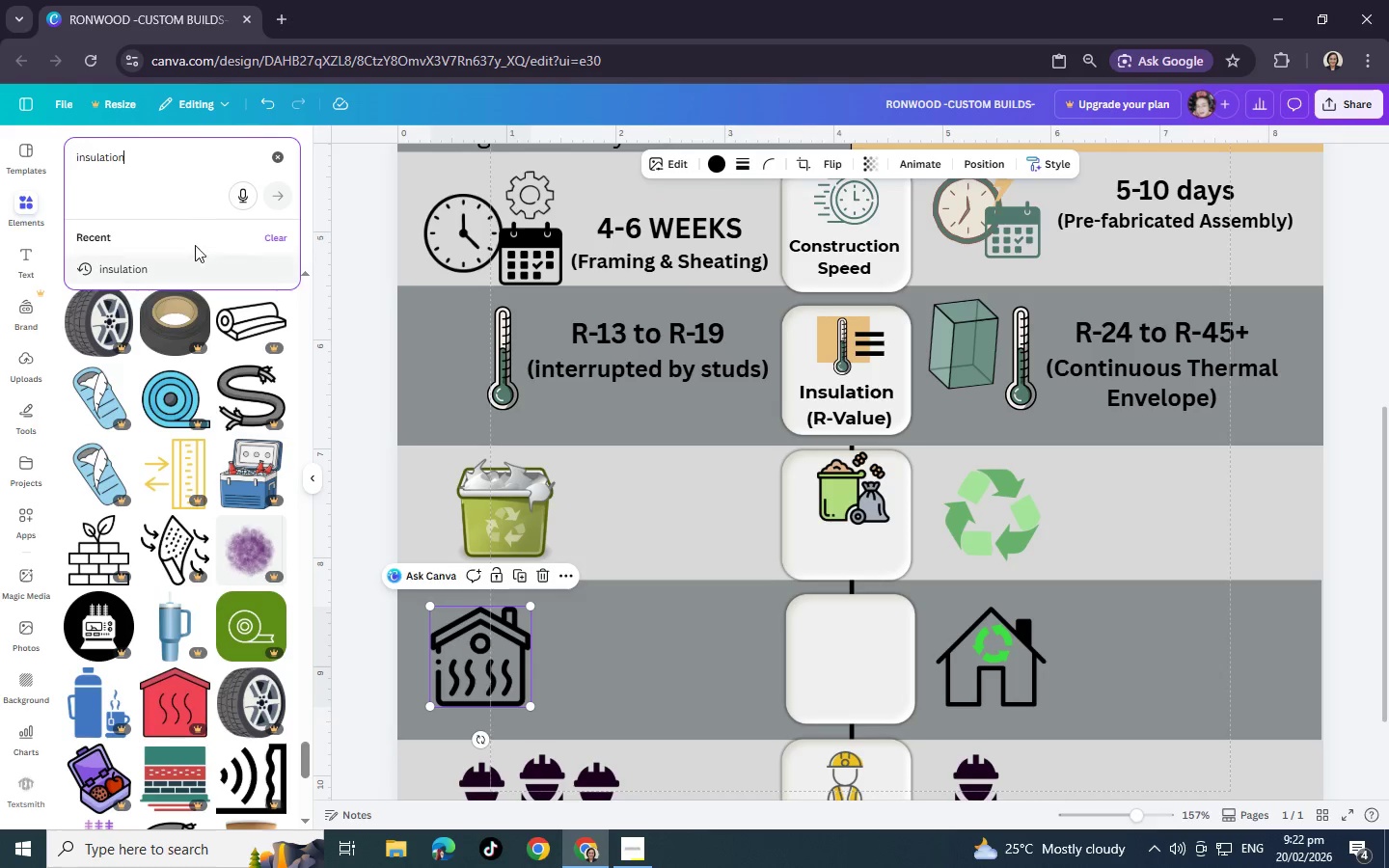 
type( )
key(Backspace)
key(Backspace)
key(Backspace)
type(house)
 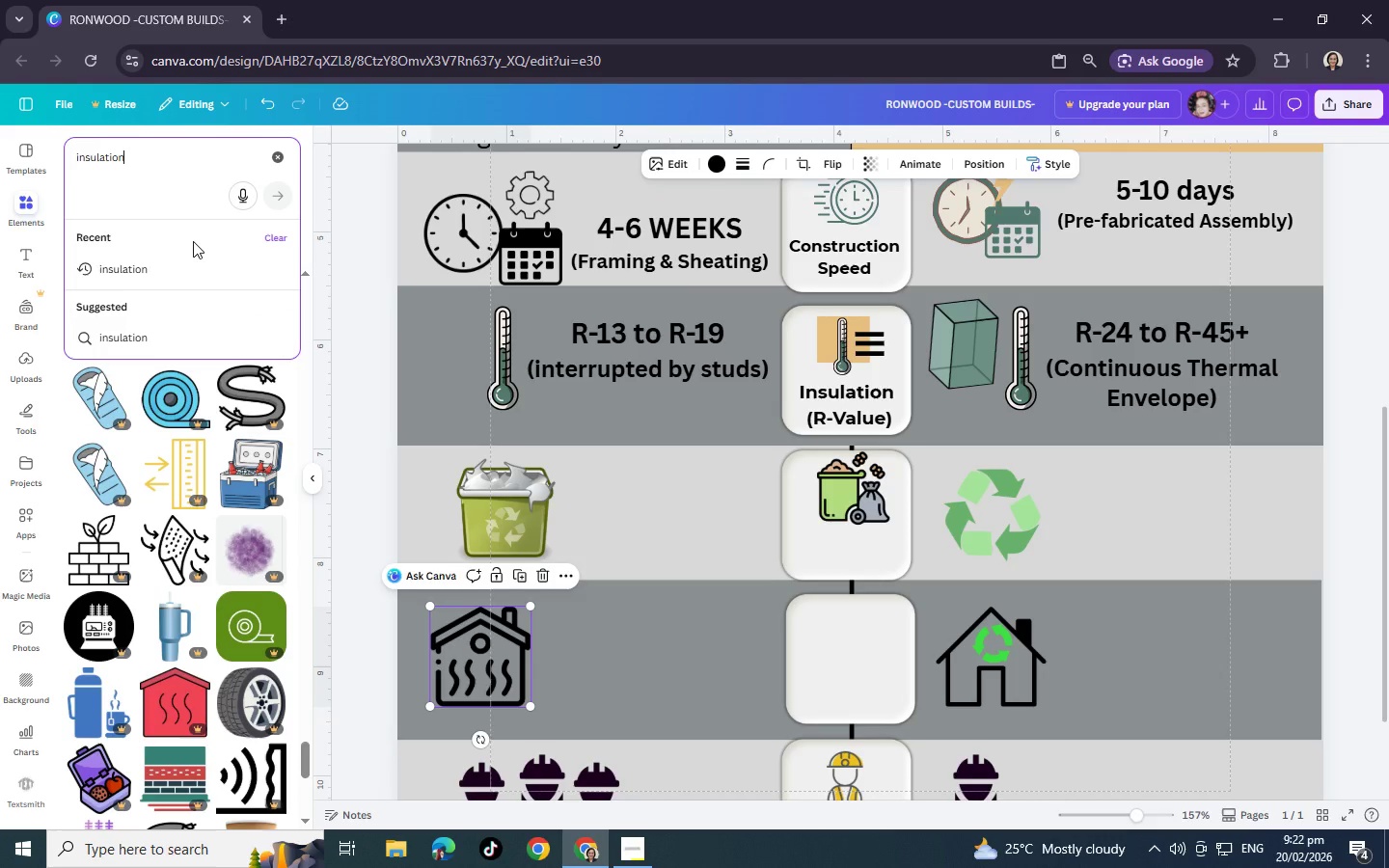 
key(Enter)
 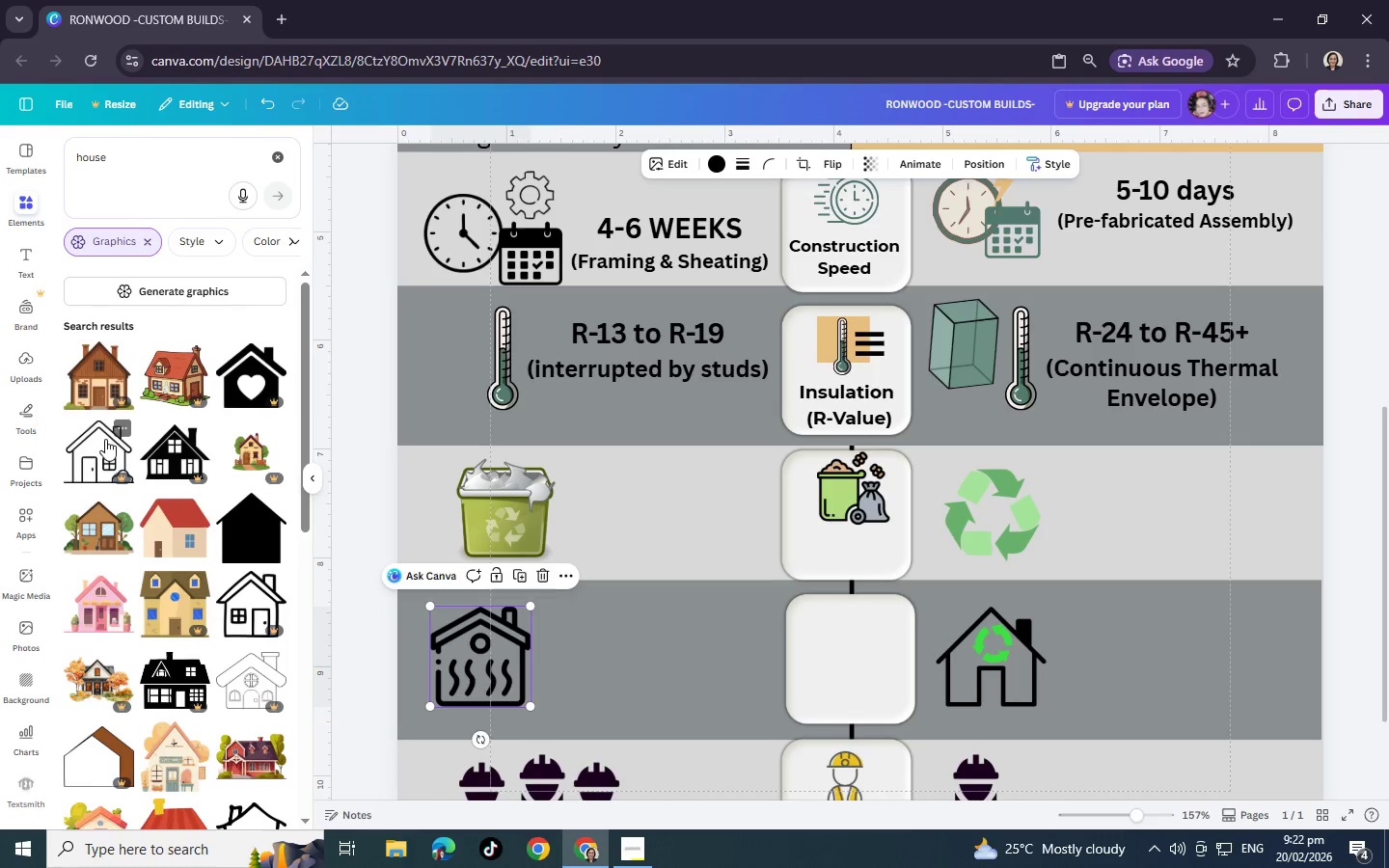 
scroll: coordinate [214, 578], scroll_direction: down, amount: 5.0
 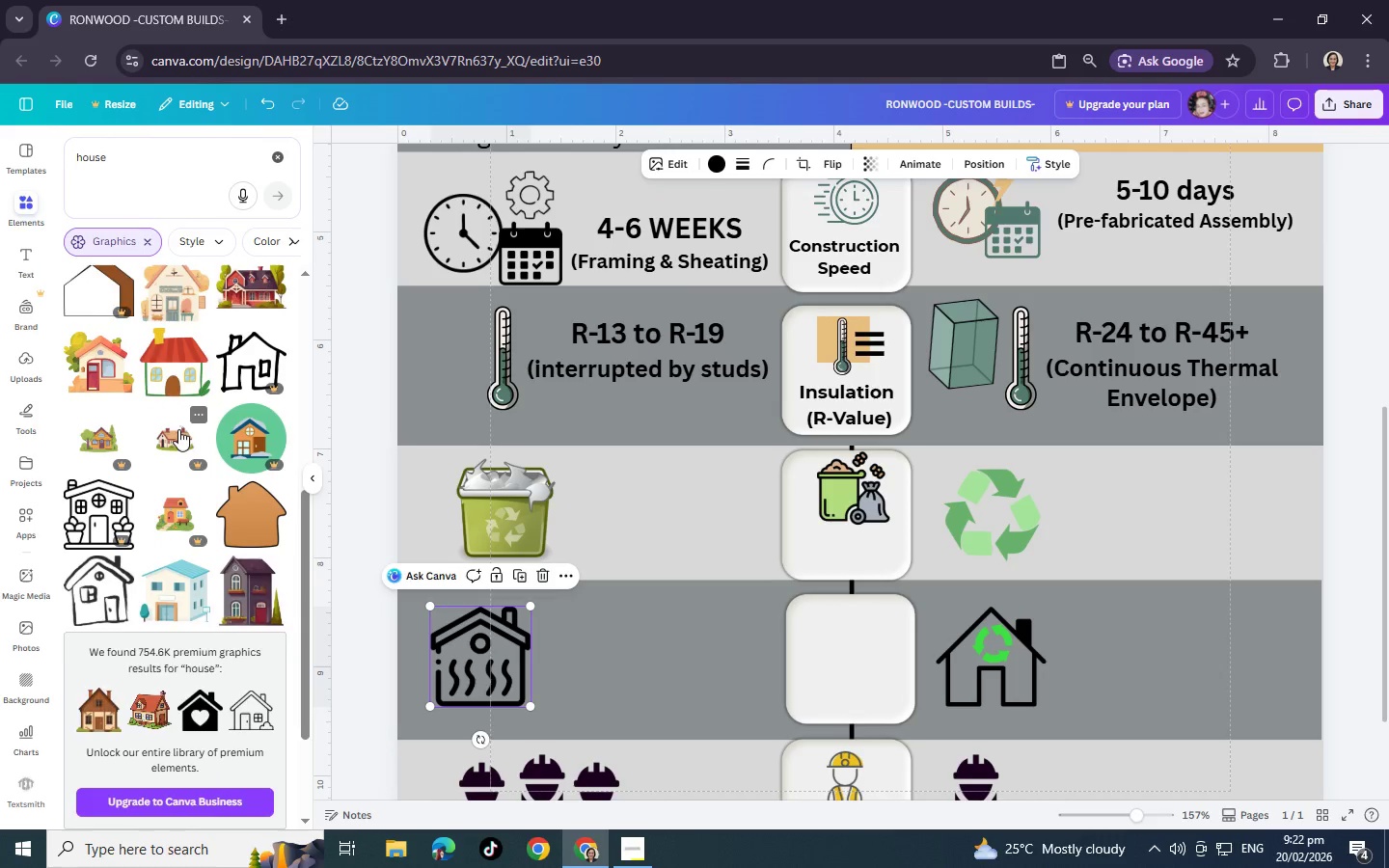 
scroll: coordinate [178, 429], scroll_direction: up, amount: 1.0
 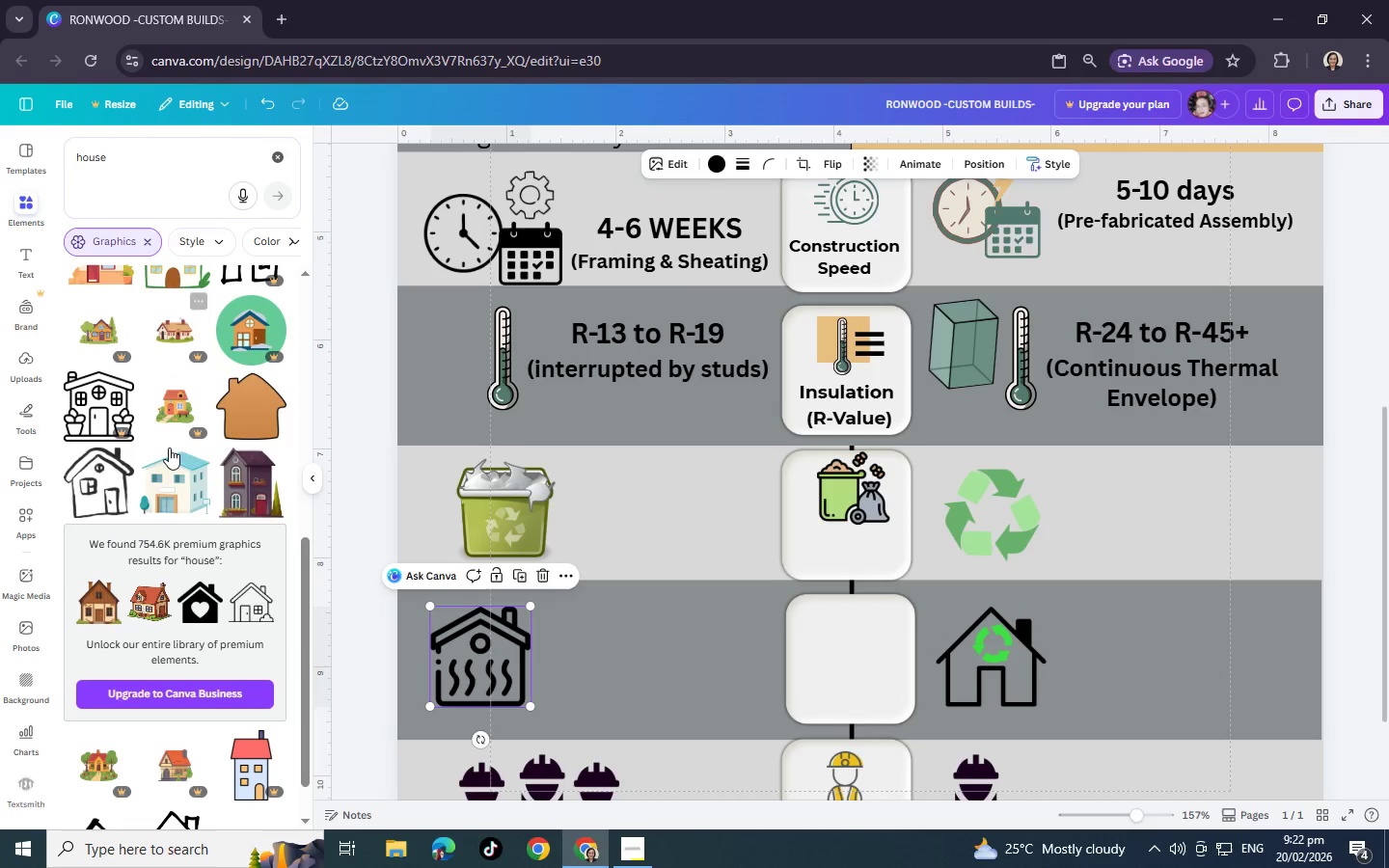 
scroll: coordinate [172, 511], scroll_direction: down, amount: 7.0
 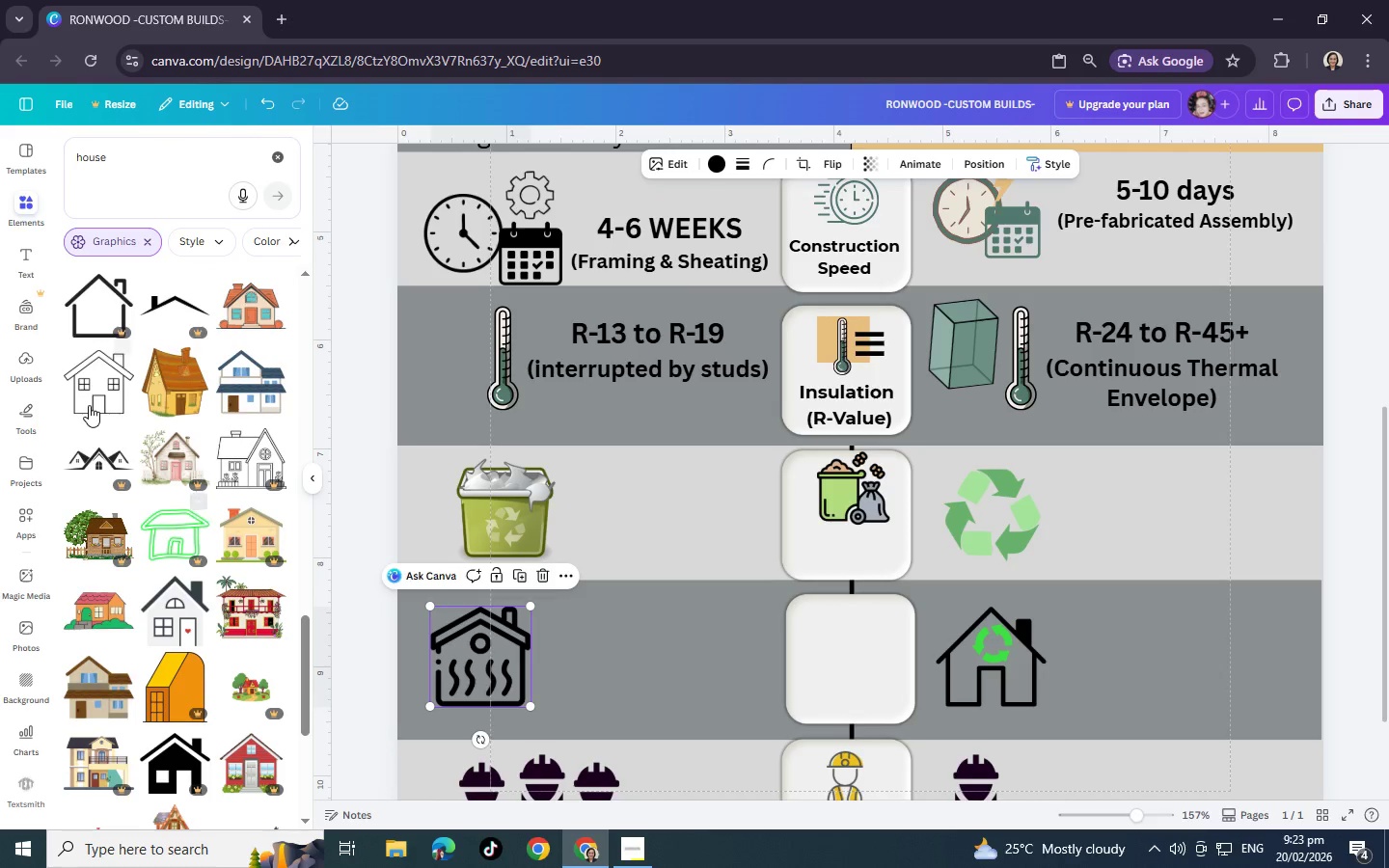 
mouse_move([114, 391])
 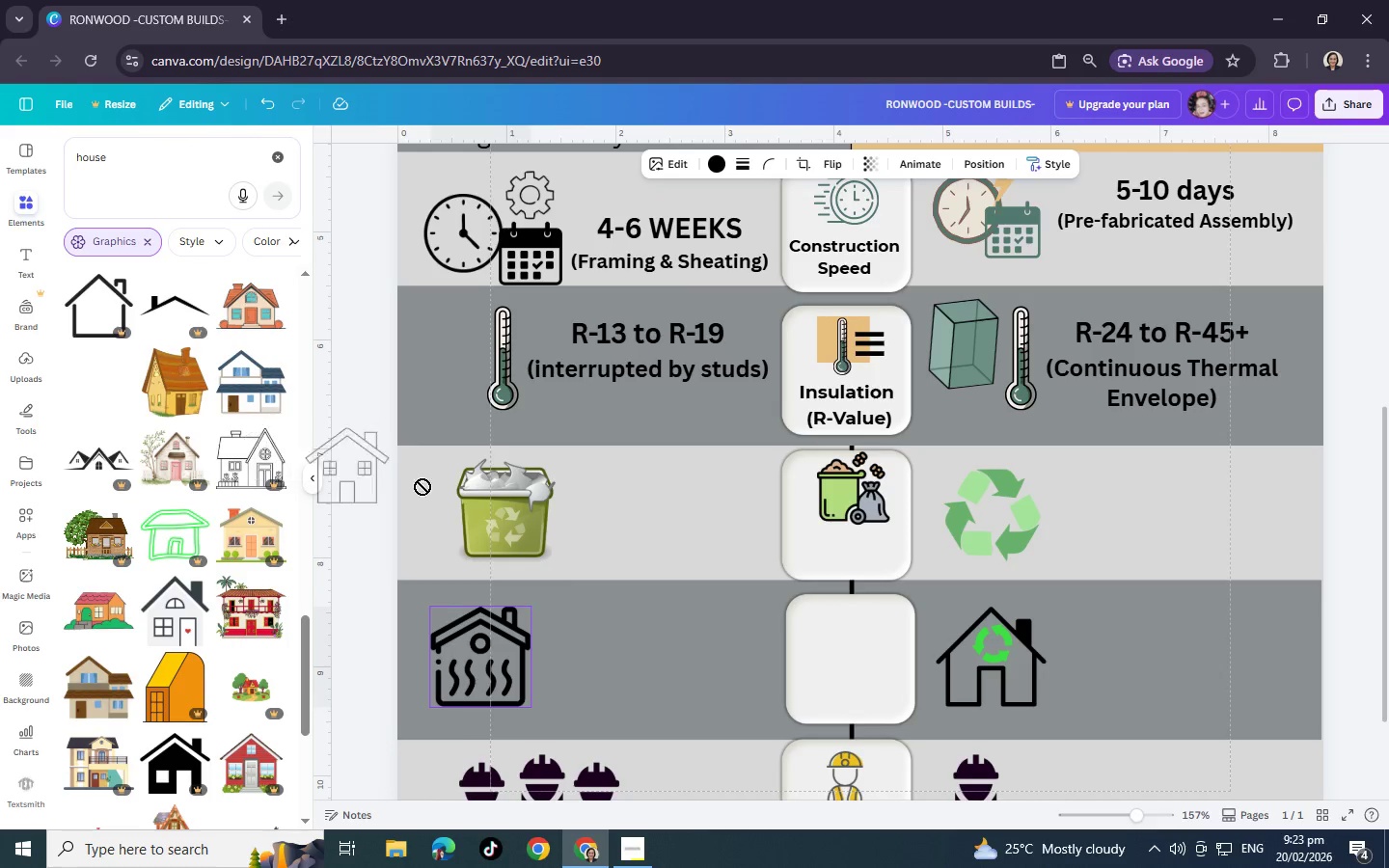 
left_click_drag(start_coordinate=[87, 384], to_coordinate=[651, 461])
 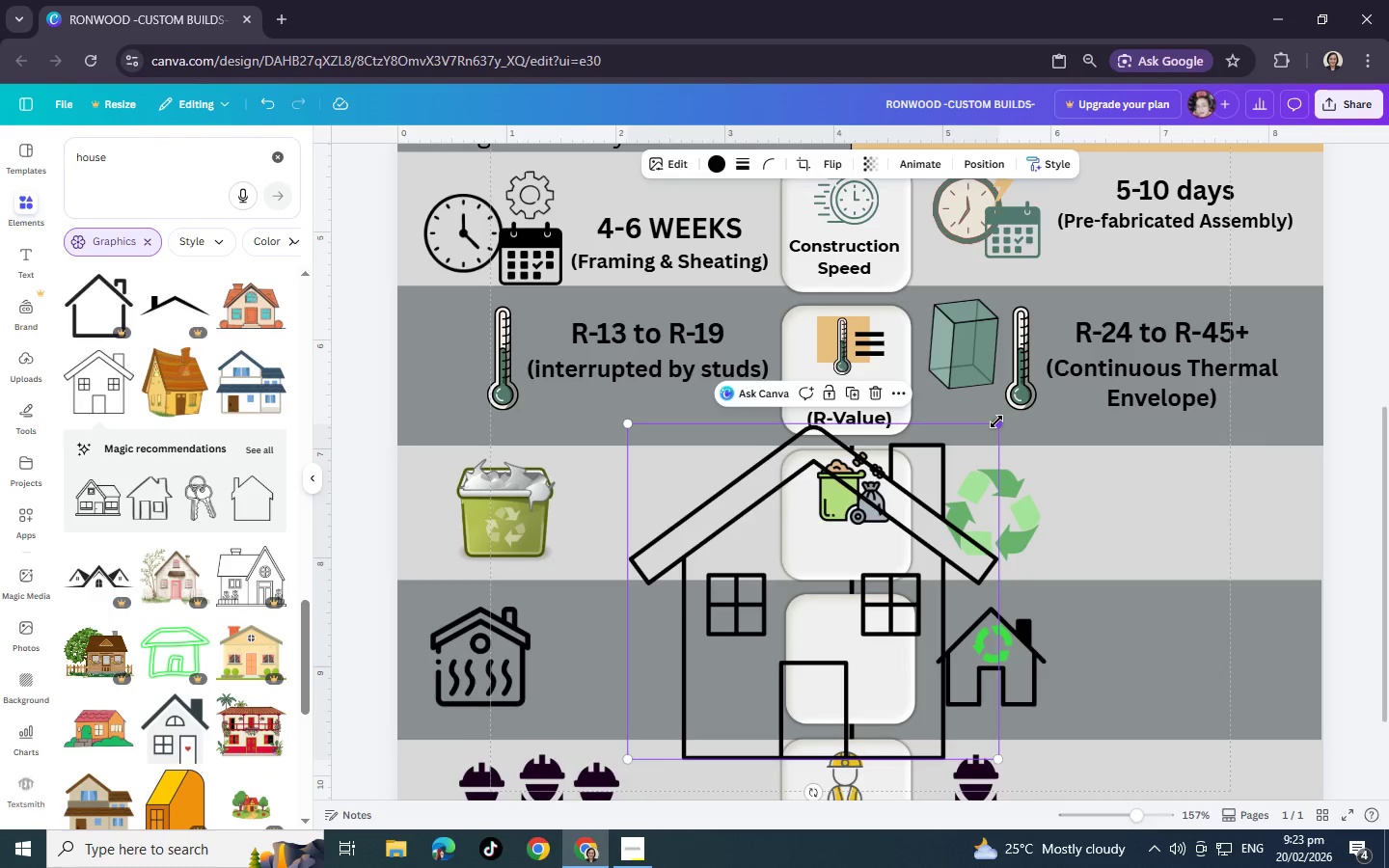 
left_click_drag(start_coordinate=[994, 421], to_coordinate=[685, 606])
 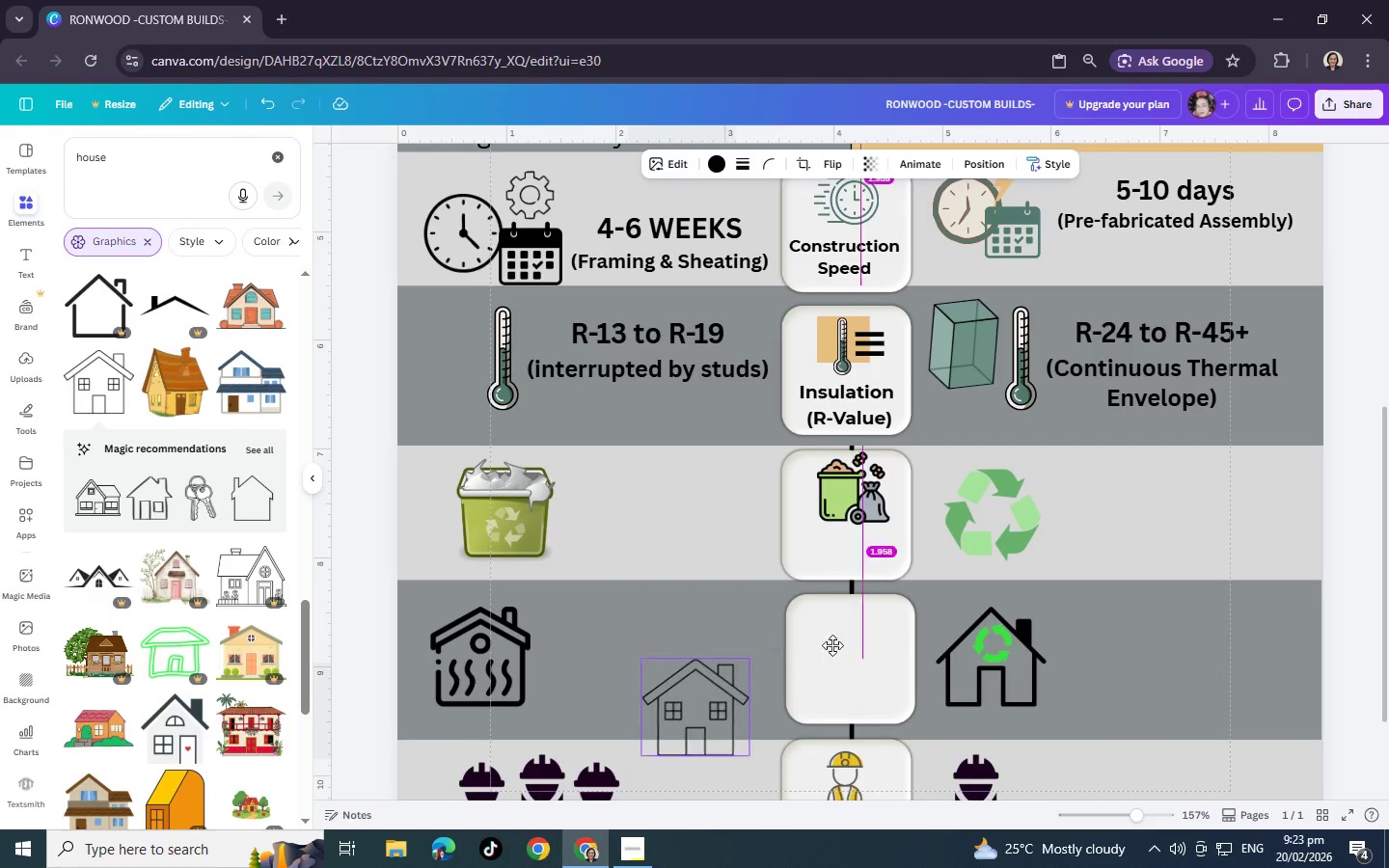 
left_click_drag(start_coordinate=[665, 725], to_coordinate=[837, 660])
 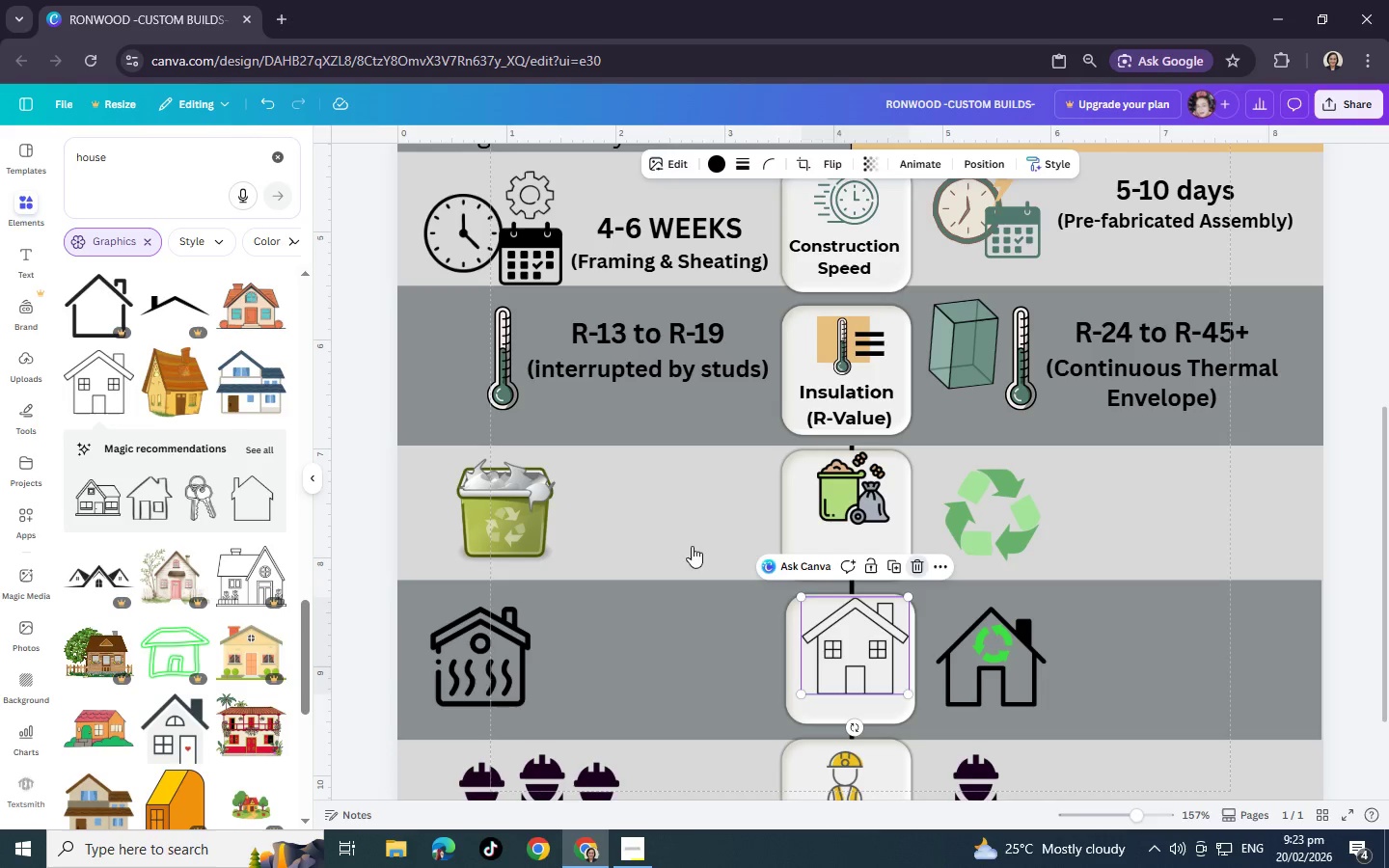 
left_click([912, 568])
 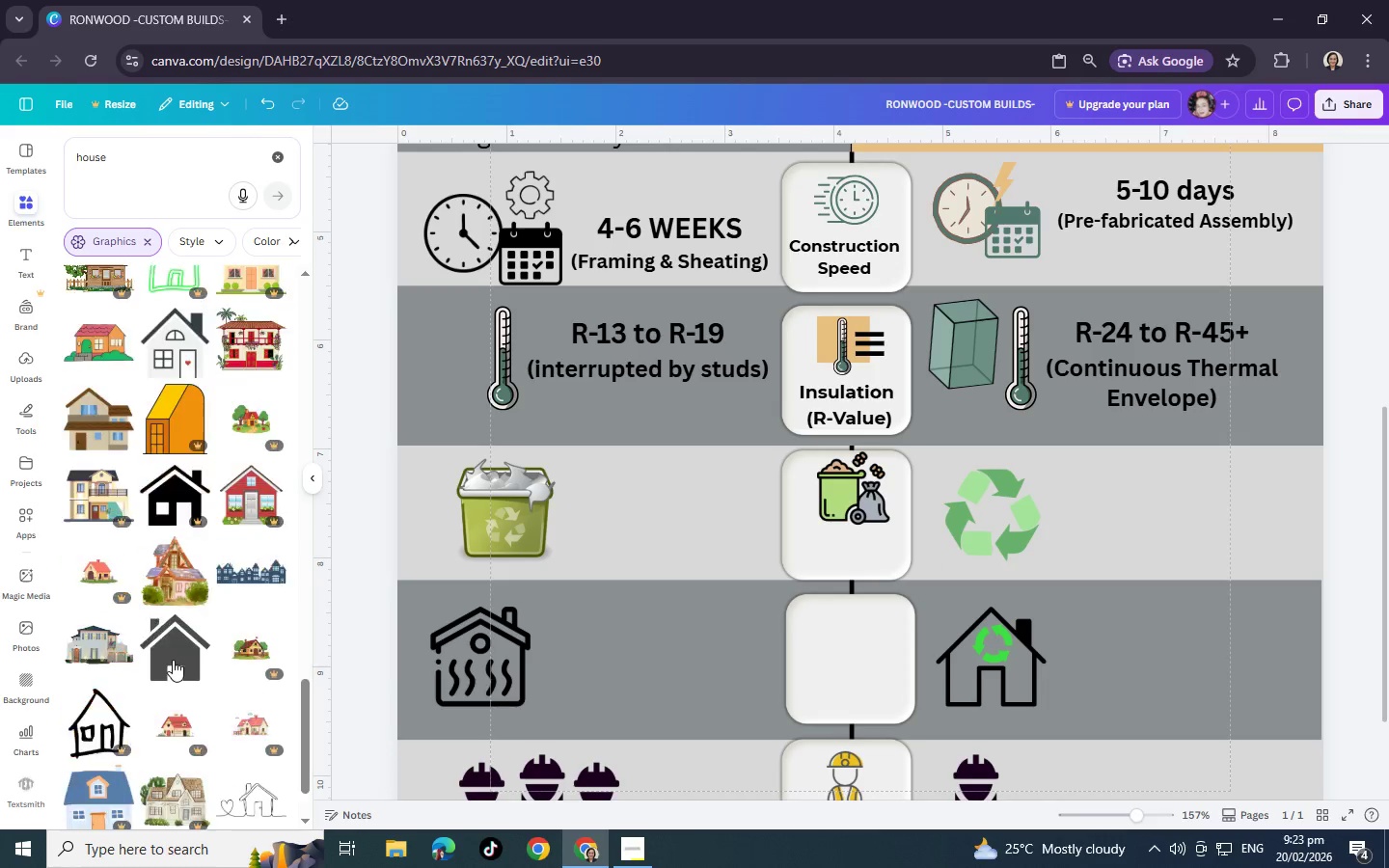 
scroll: coordinate [175, 637], scroll_direction: down, amount: 4.0
 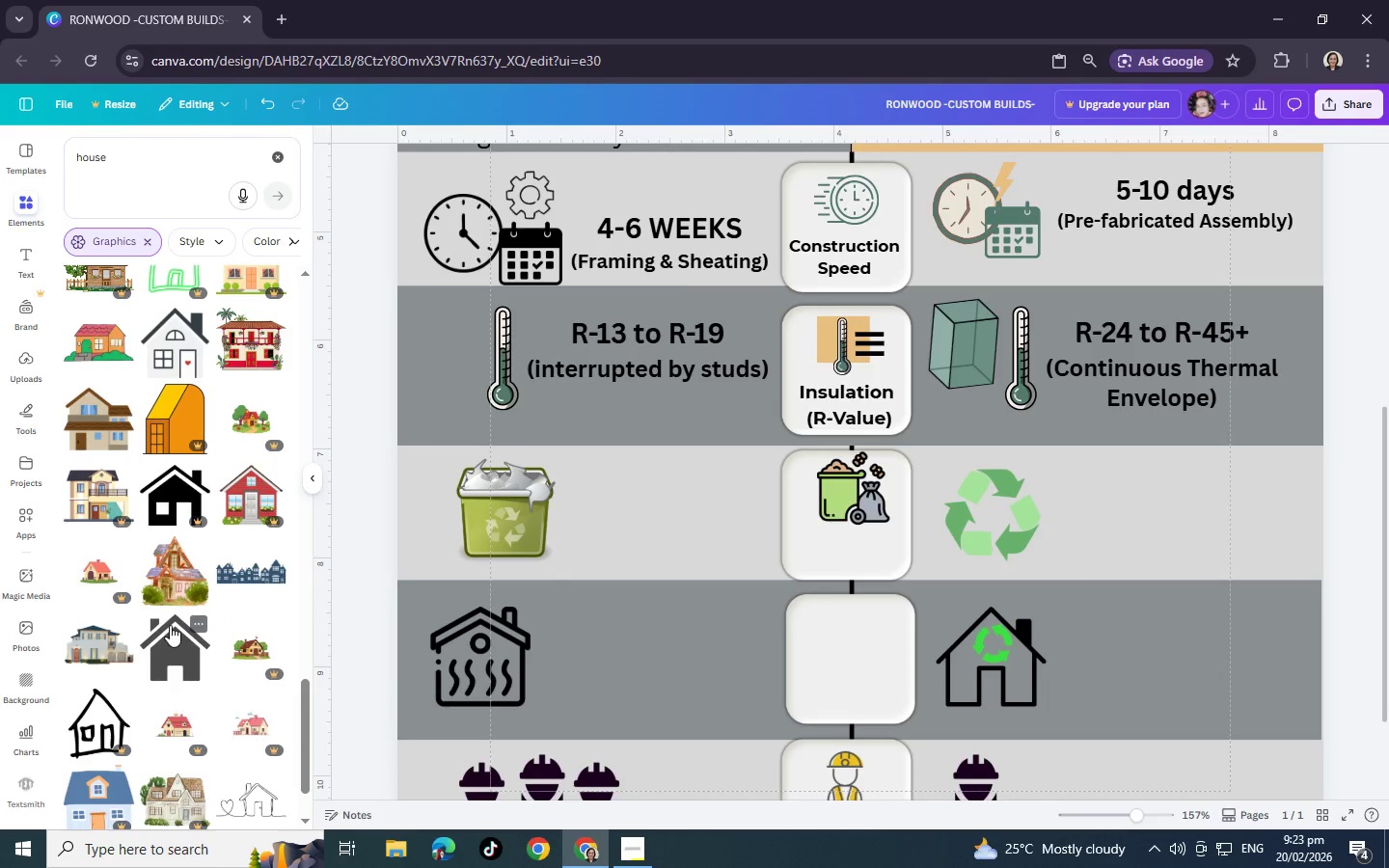 
left_click([170, 625])
 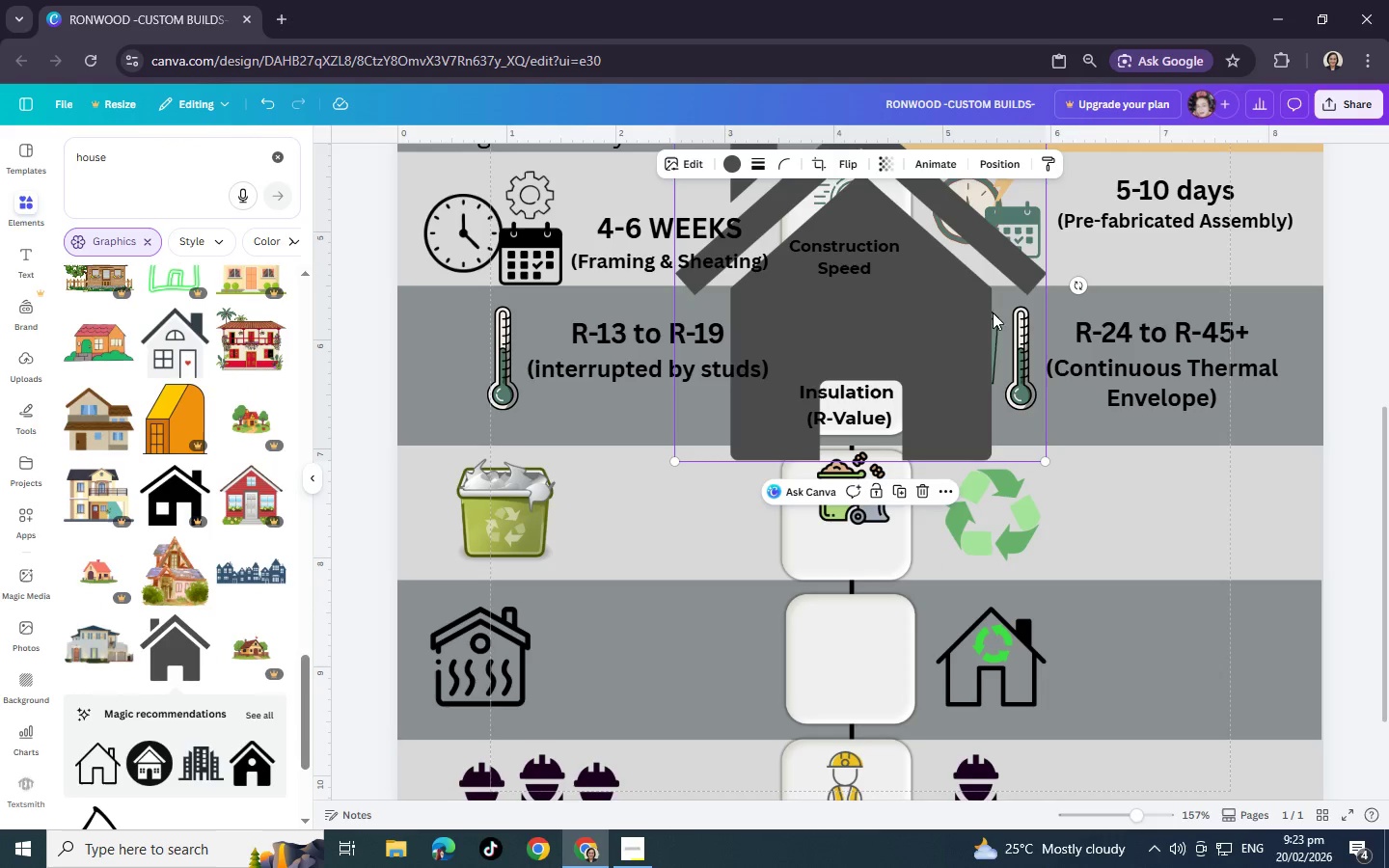 
left_click_drag(start_coordinate=[993, 312], to_coordinate=[1013, 551])
 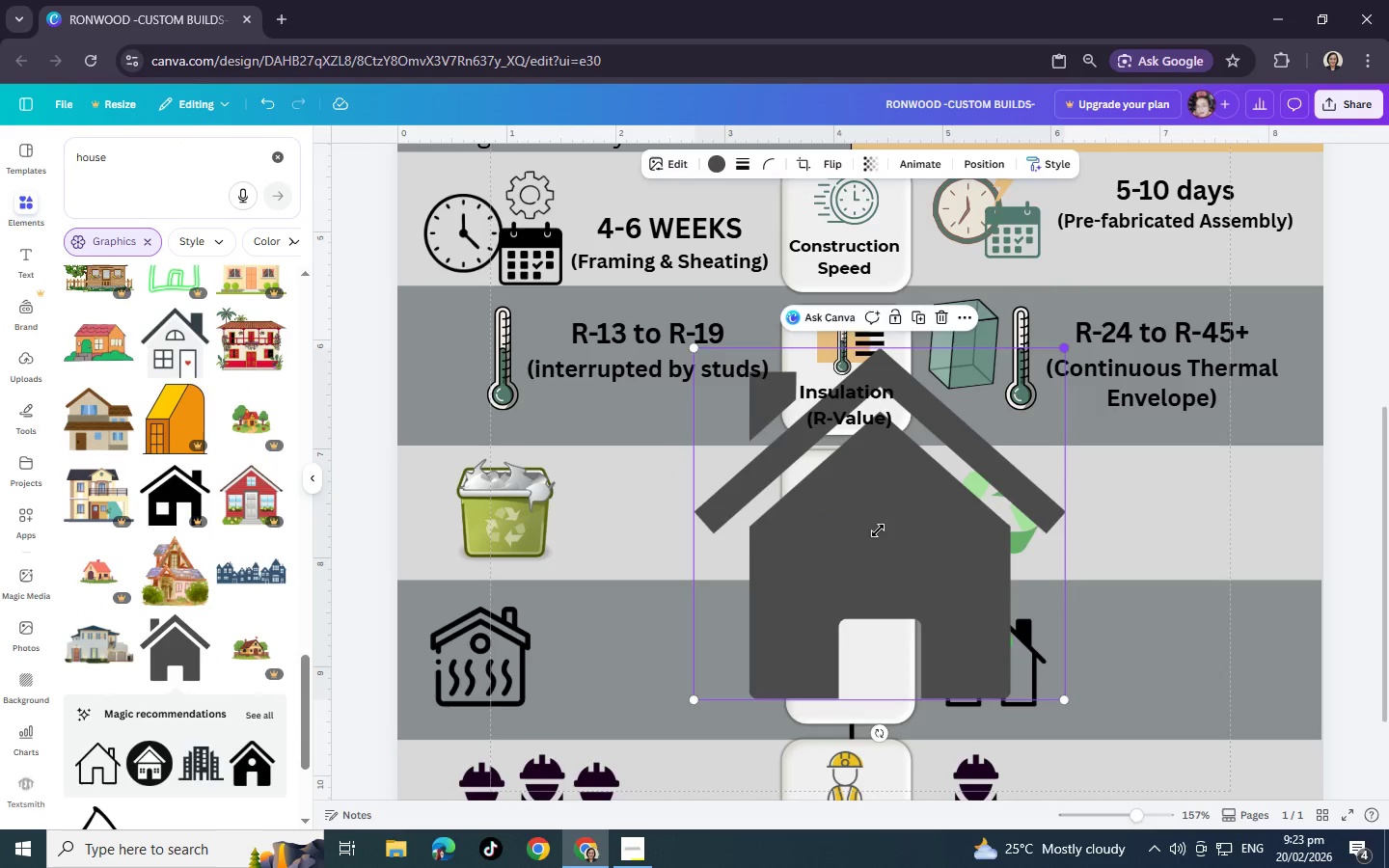 
left_click_drag(start_coordinate=[1065, 346], to_coordinate=[799, 583])
 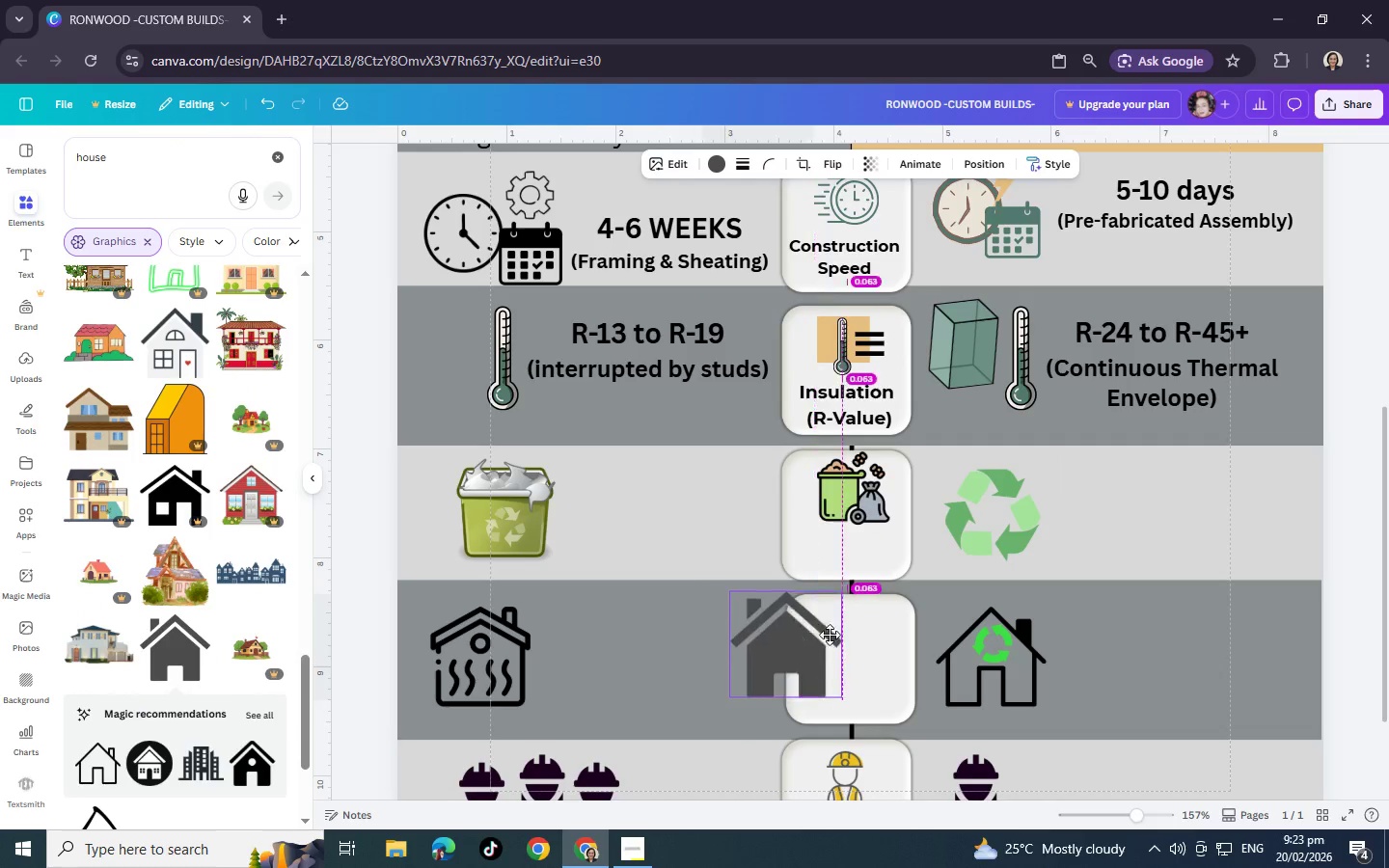 
left_click_drag(start_coordinate=[729, 639], to_coordinate=[828, 634])
 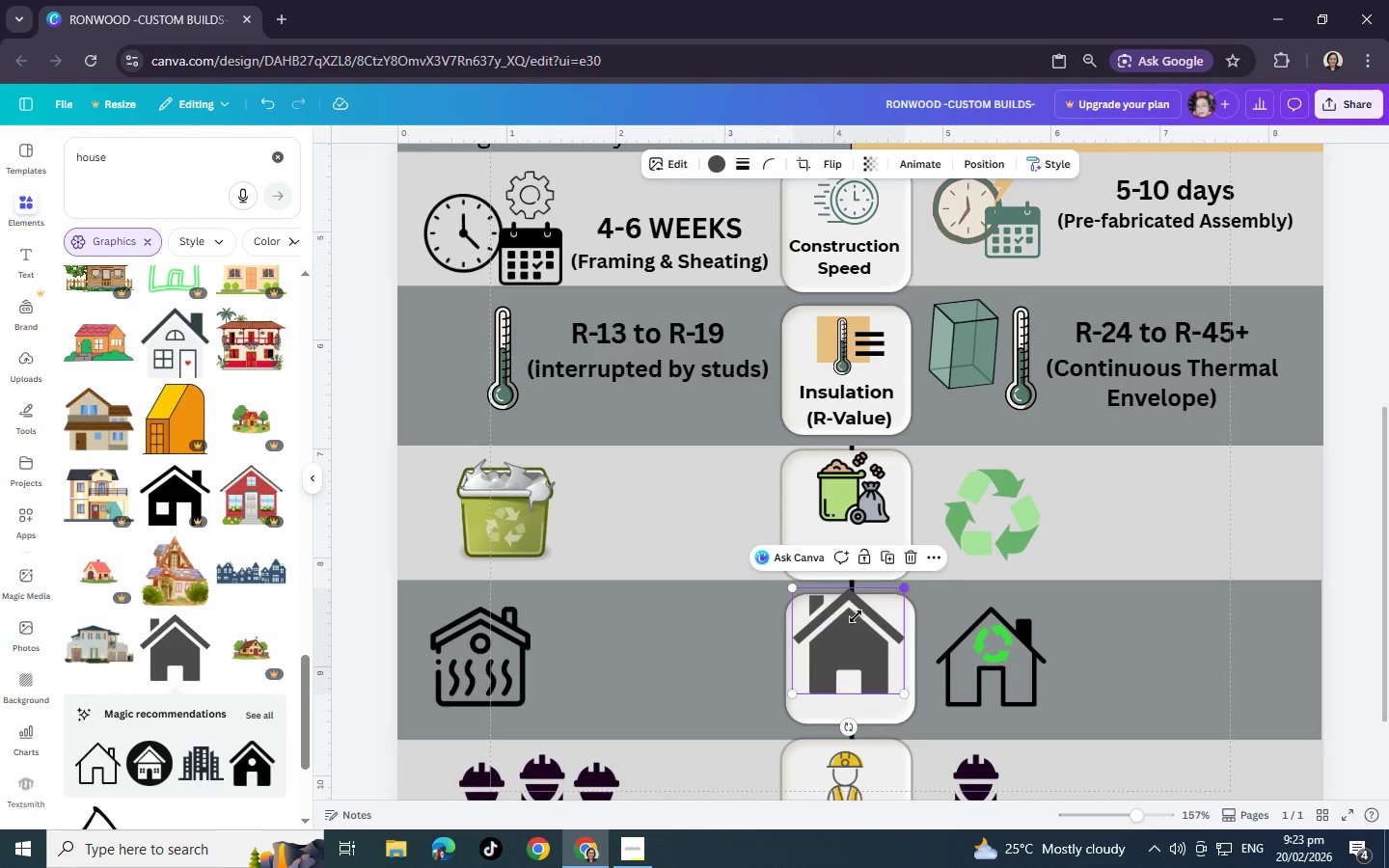 
left_click_drag(start_coordinate=[905, 584], to_coordinate=[859, 613])
 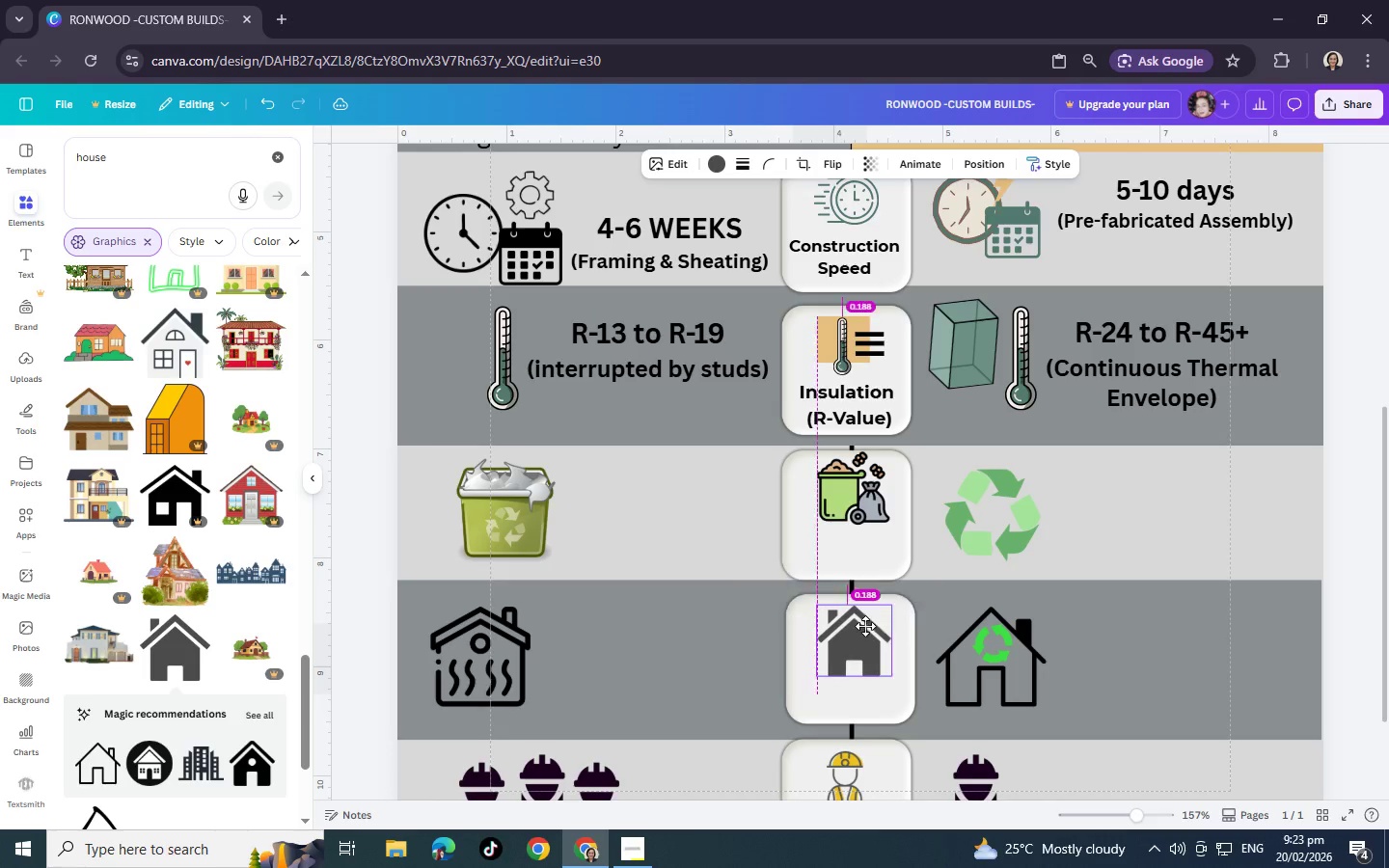 
left_click_drag(start_coordinate=[836, 653], to_coordinate=[858, 626])
 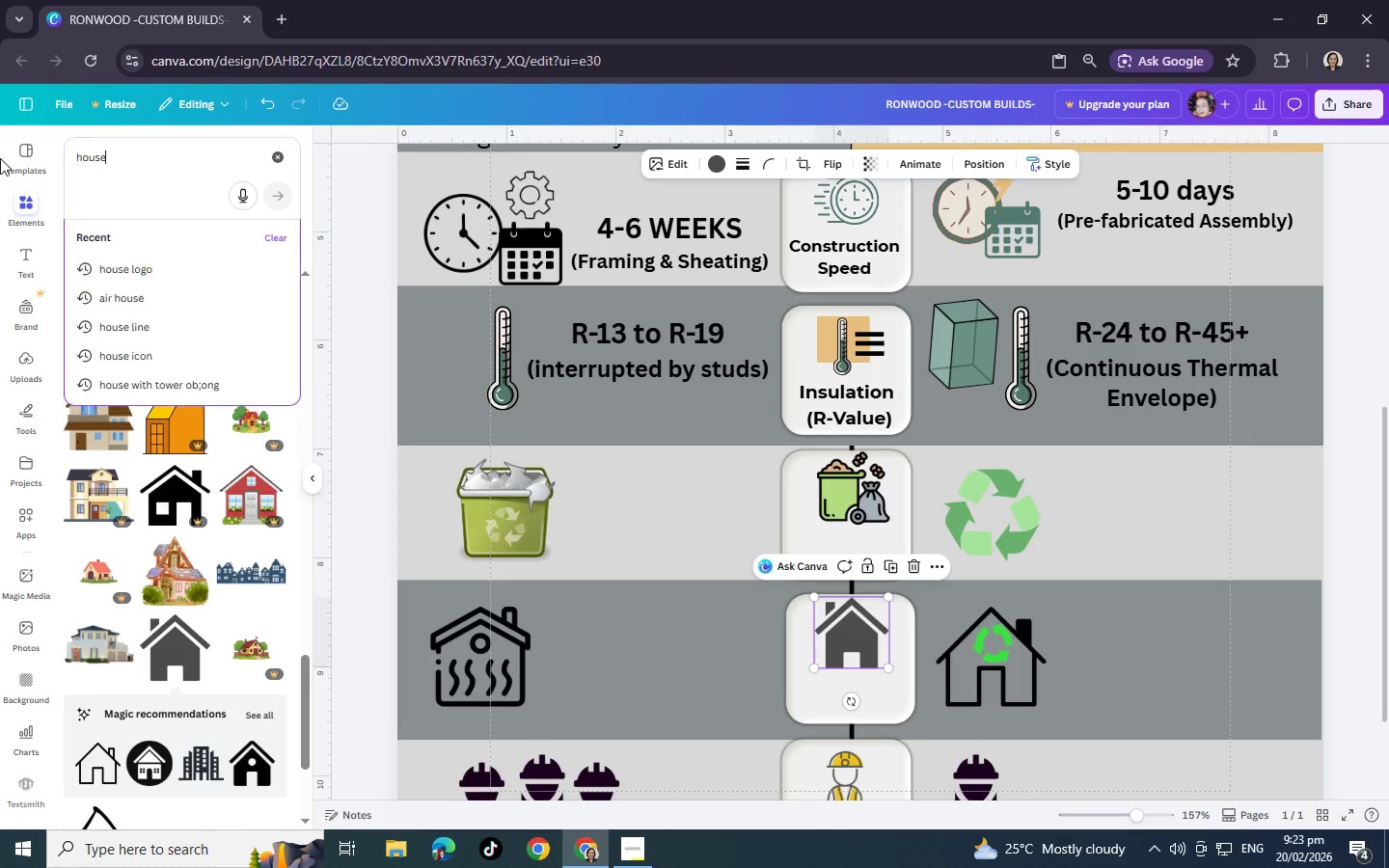 
left_click_drag(start_coordinate=[154, 158], to_coordinate=[0, 153])
 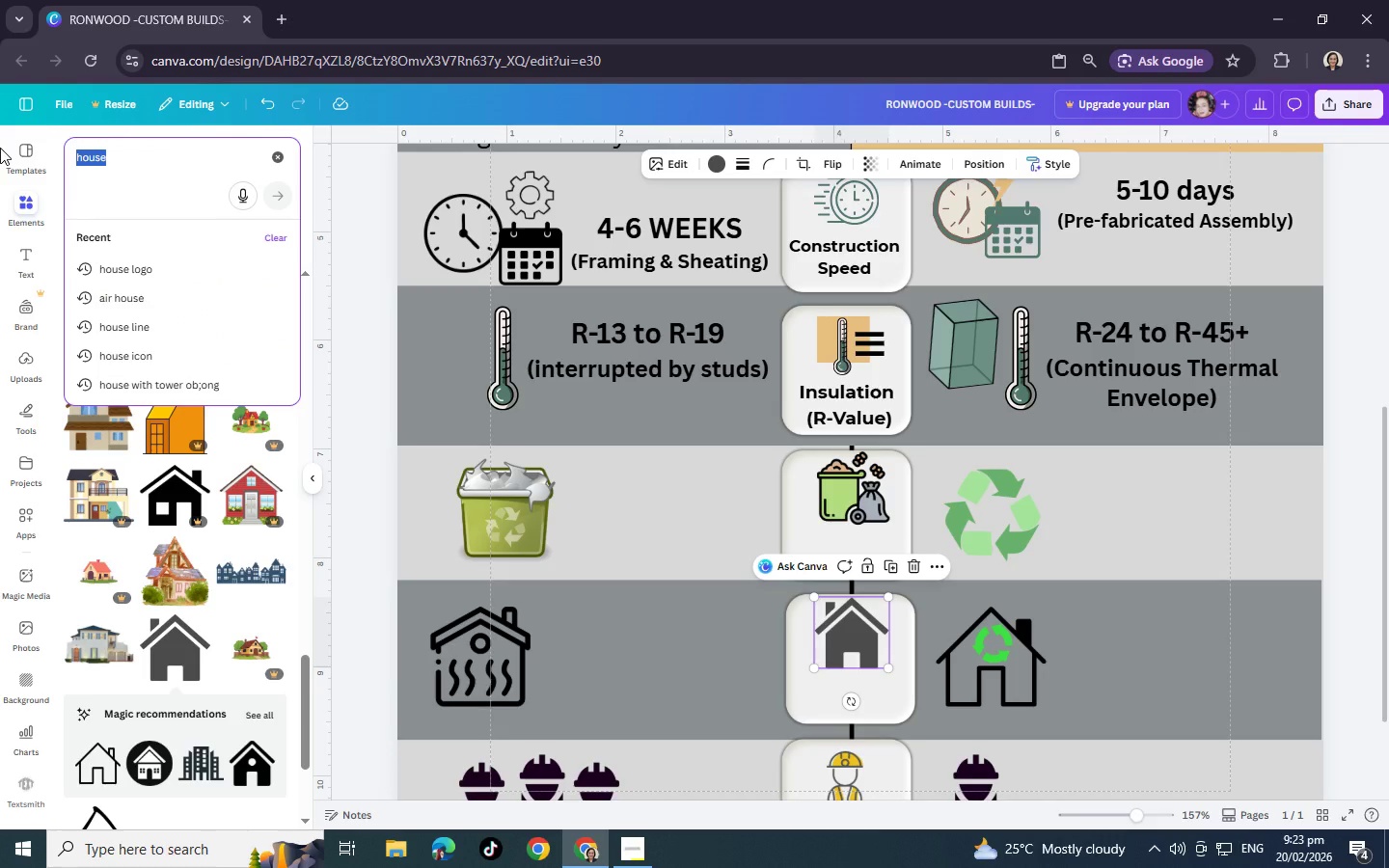 
type(arrow)
 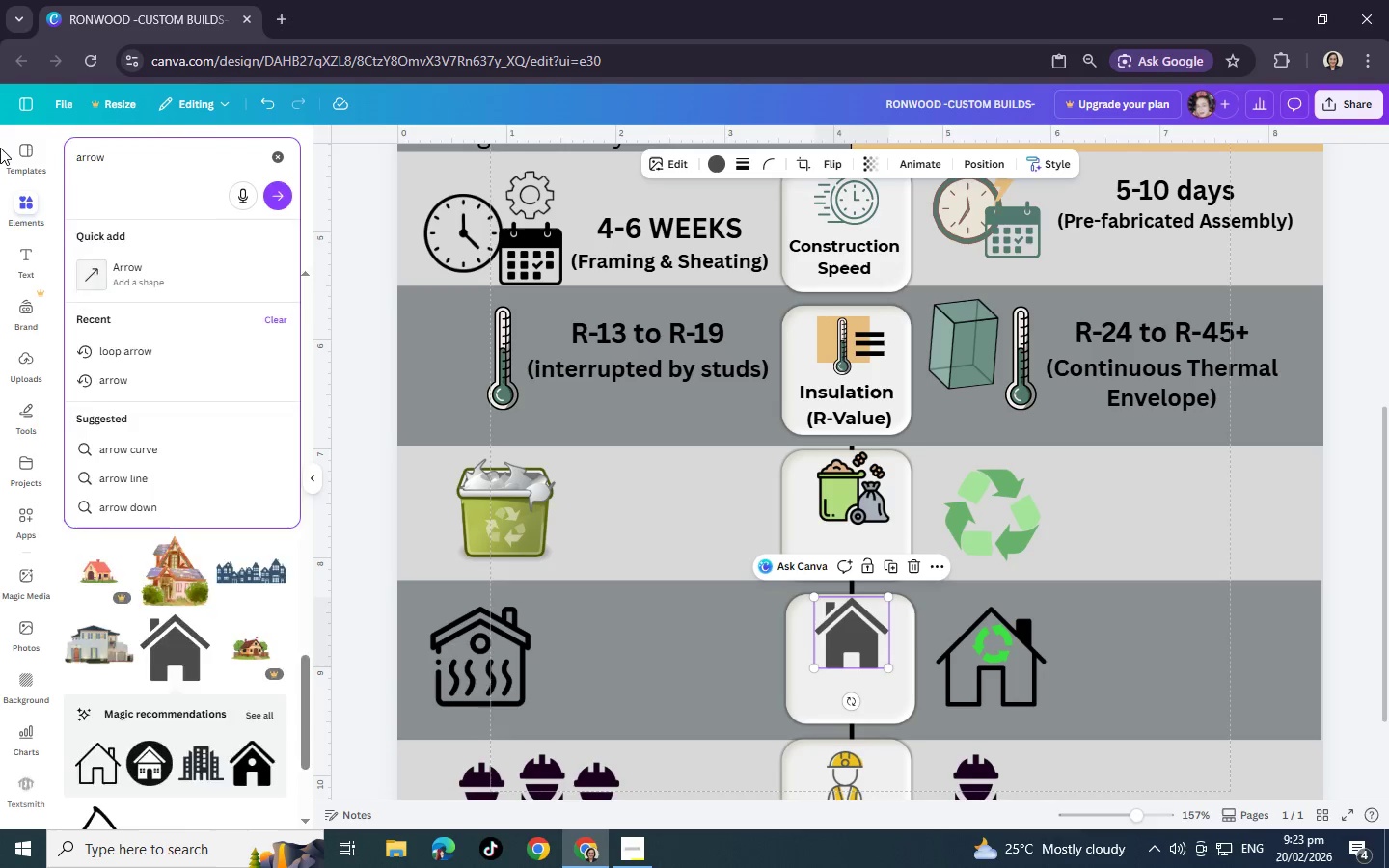 
key(Enter)
 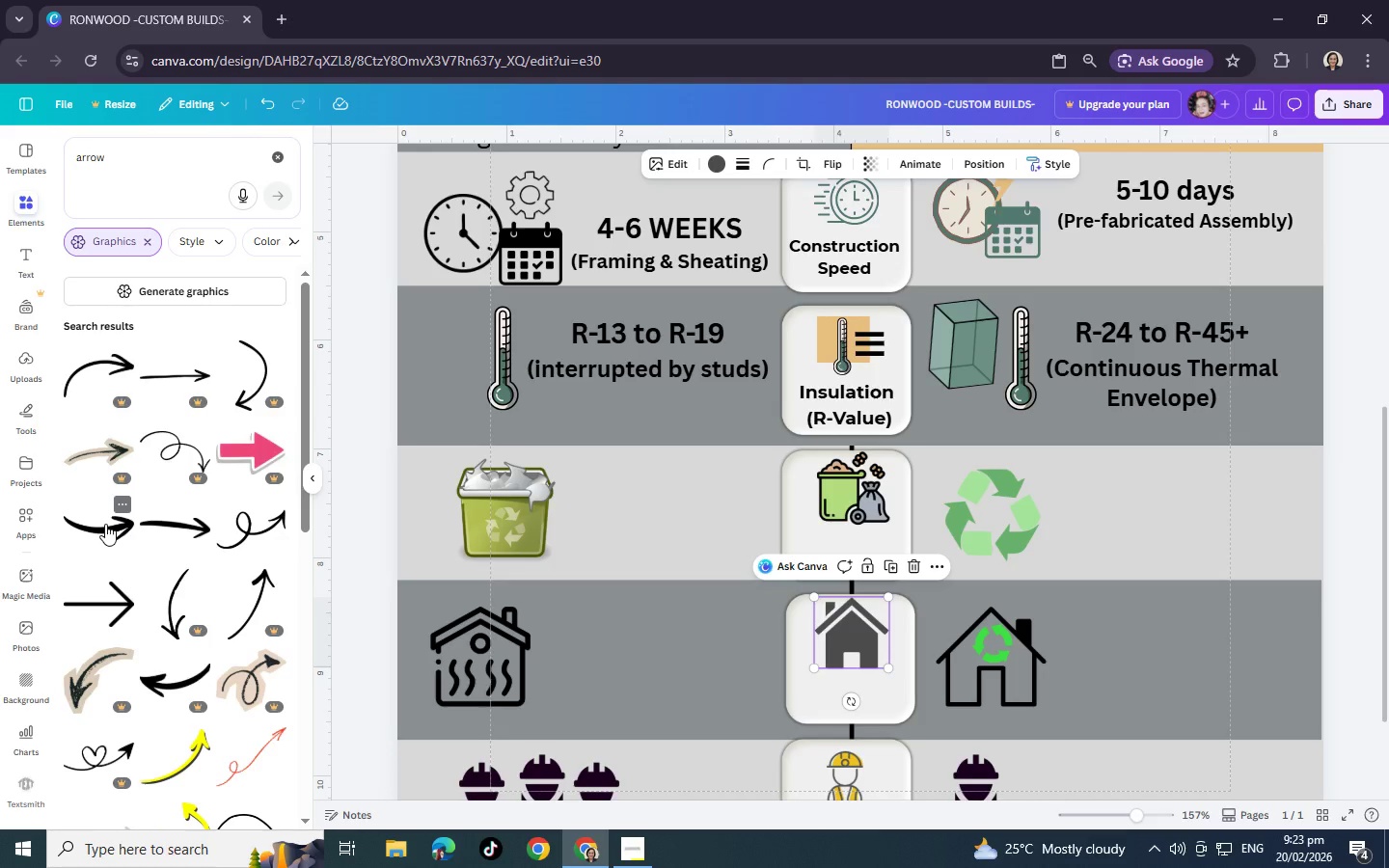 
wait(6.36)
 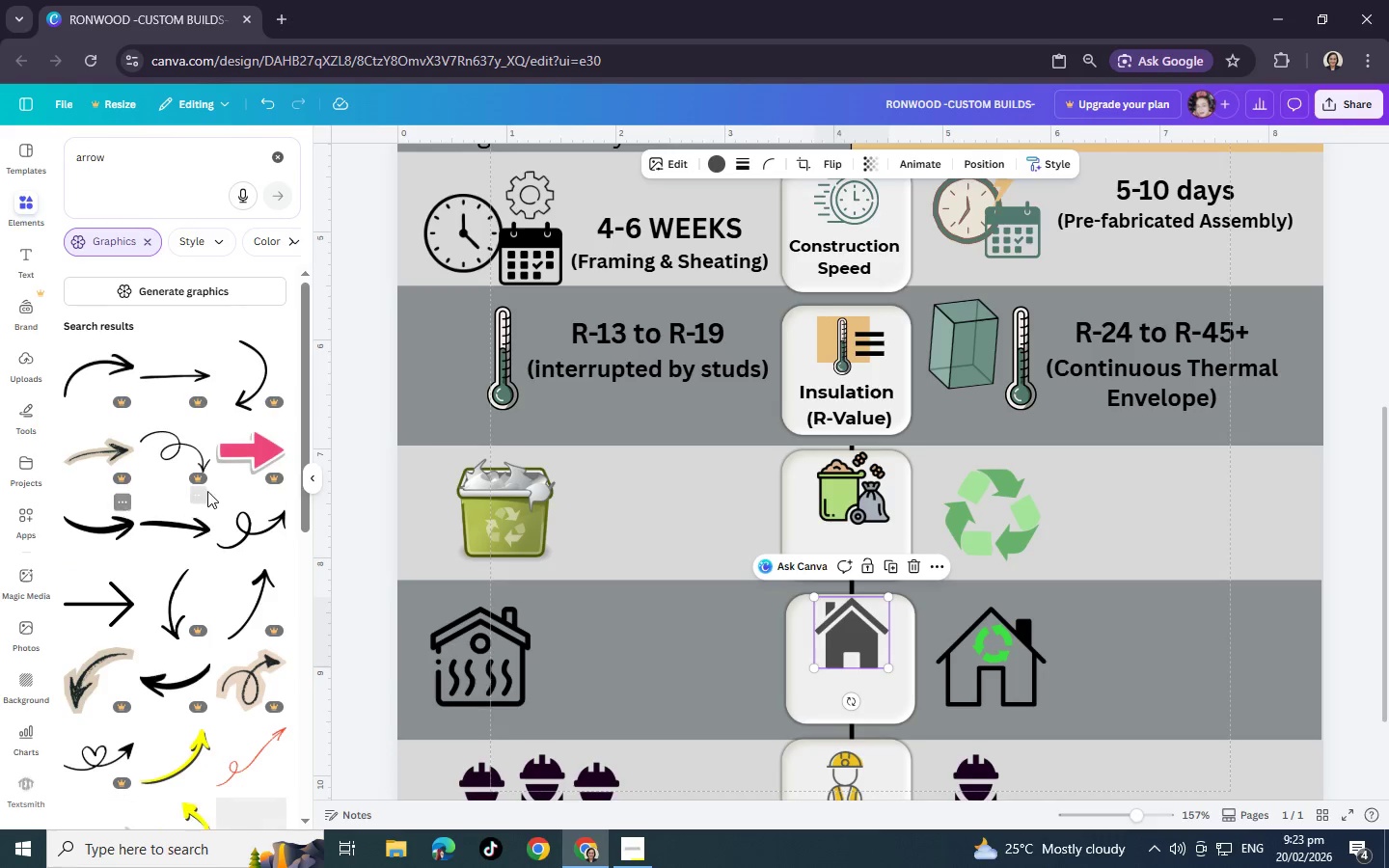 
left_click([105, 524])
 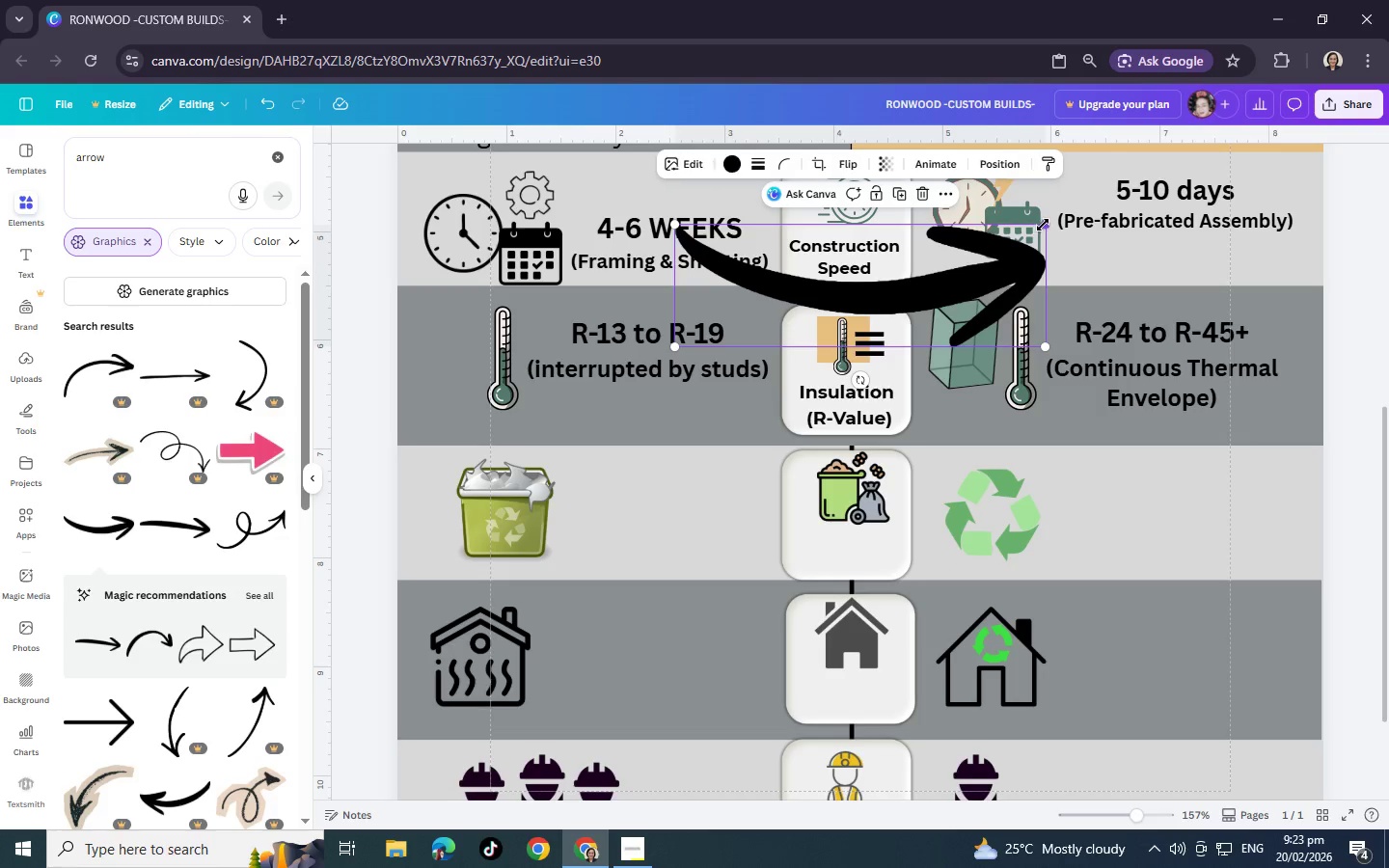 
left_click_drag(start_coordinate=[1043, 225], to_coordinate=[724, 292])
 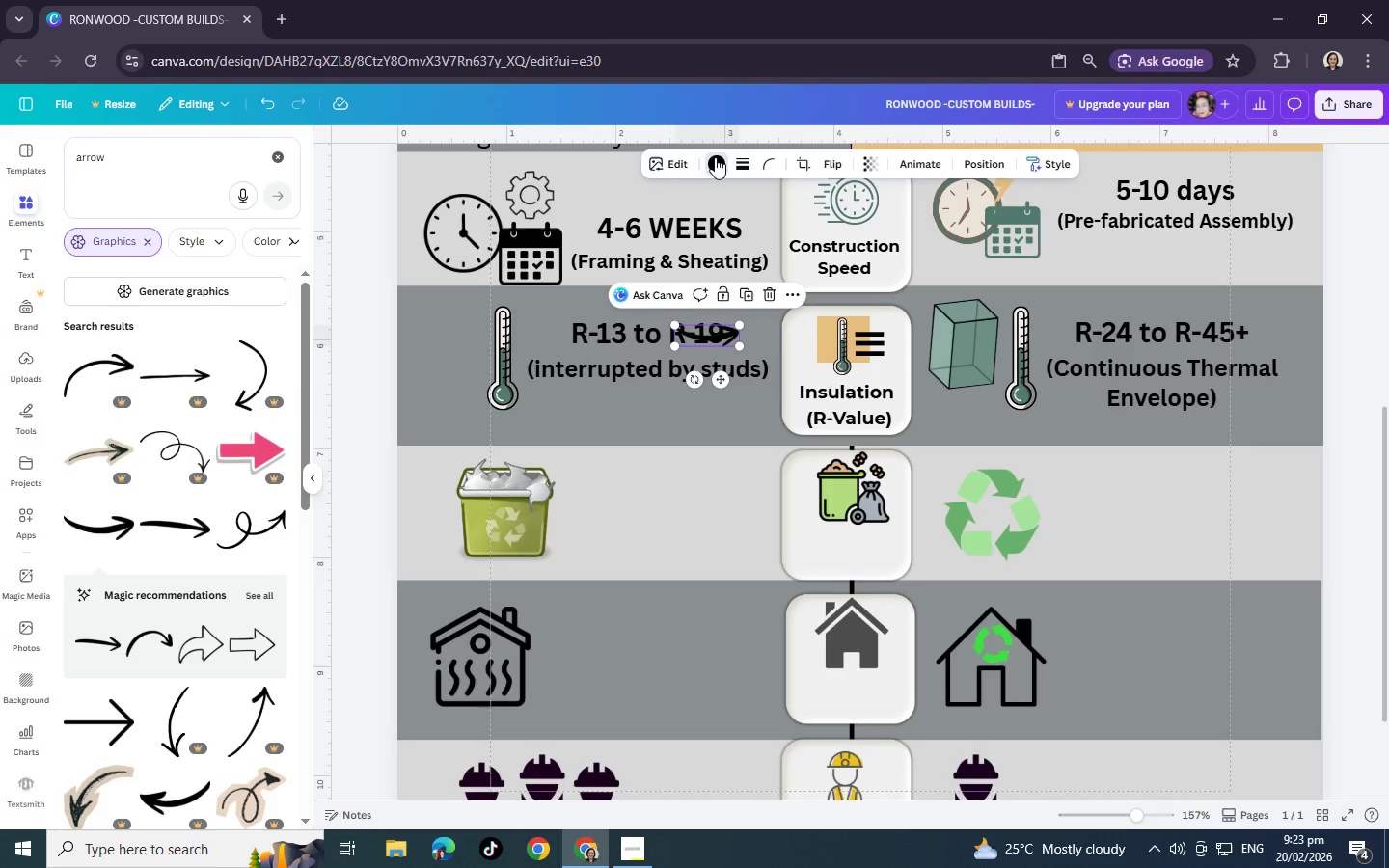 
left_click([715, 157])
 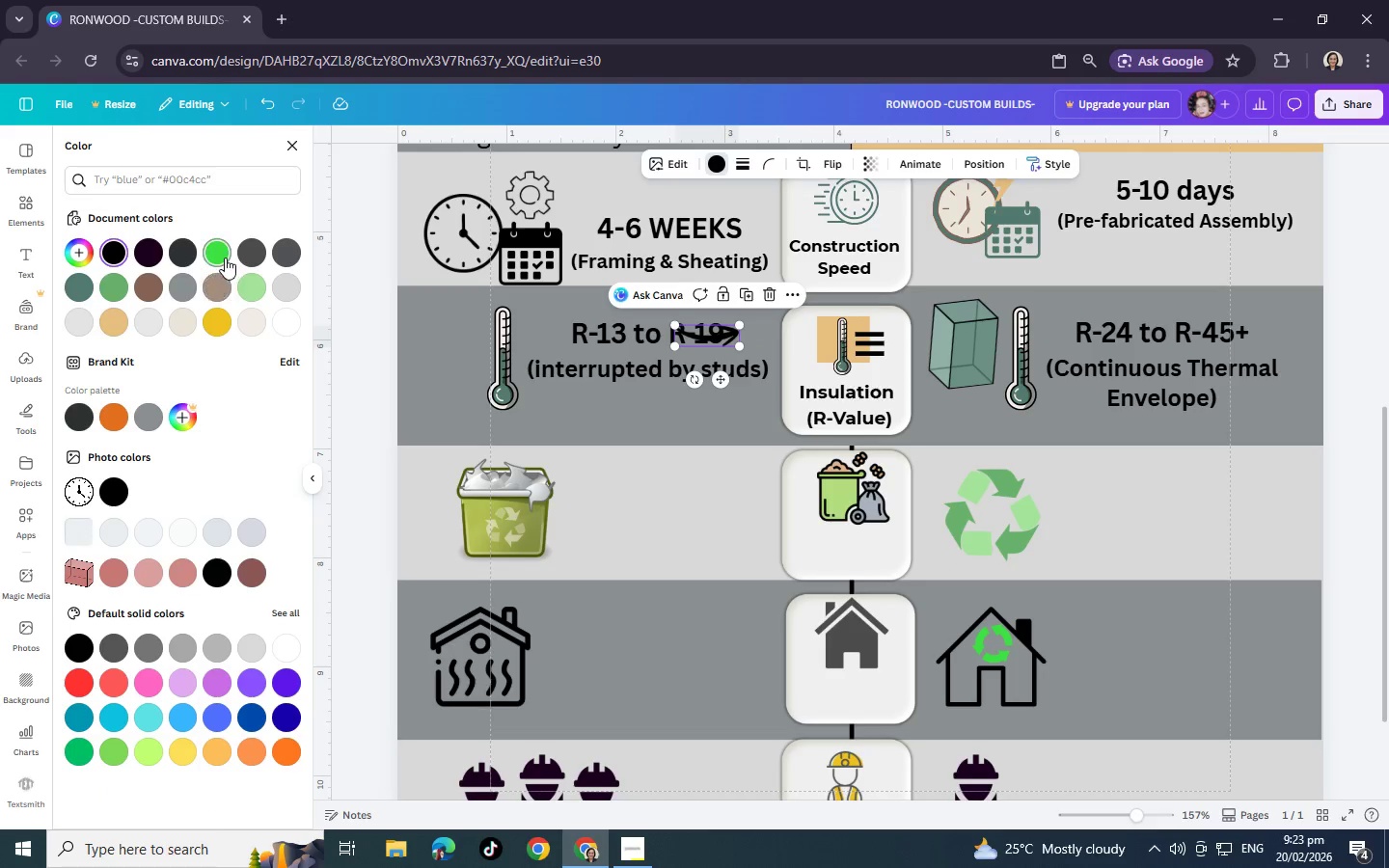 
left_click([225, 258])
 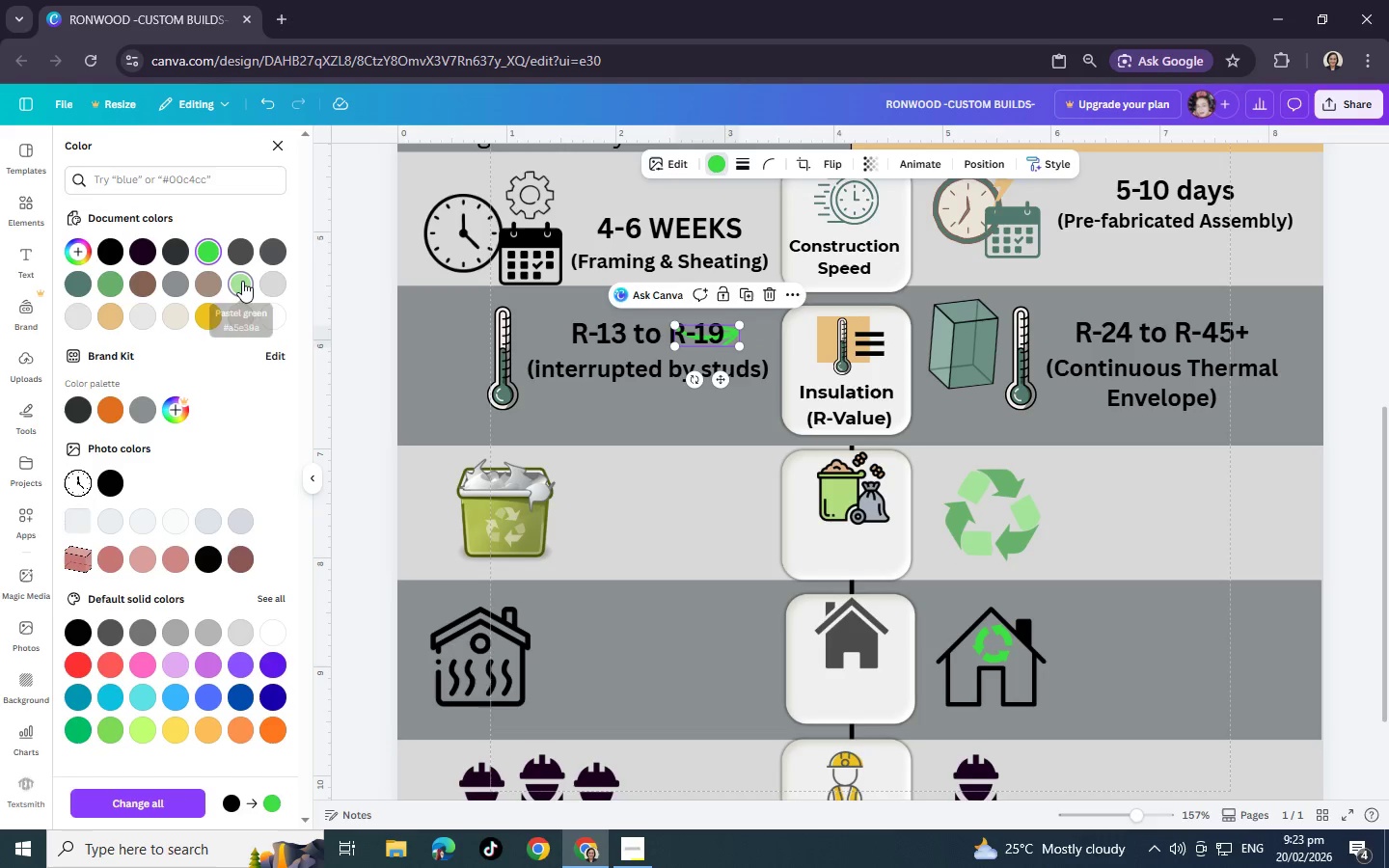 
left_click([242, 281])
 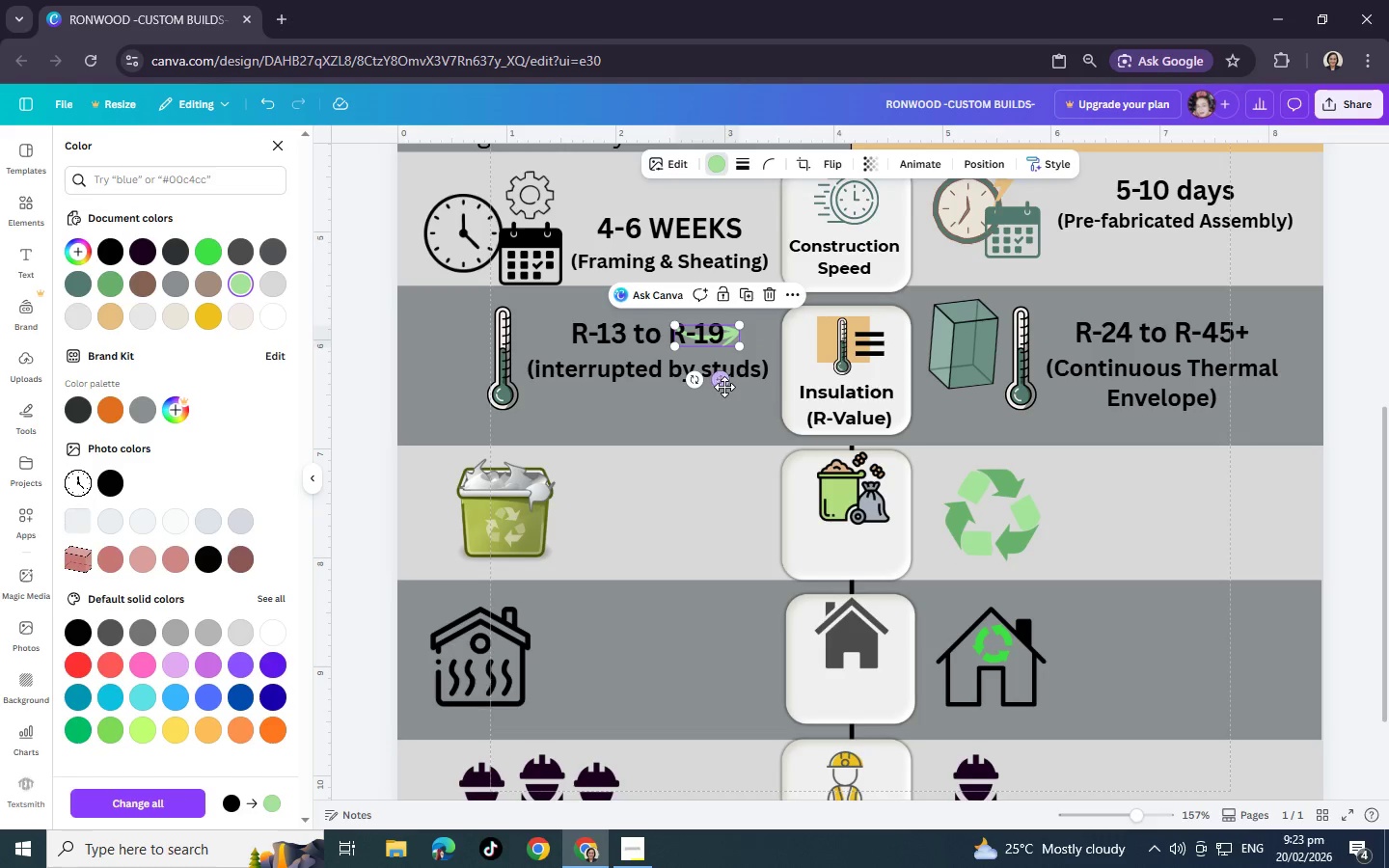 
left_click_drag(start_coordinate=[724, 387], to_coordinate=[906, 684])
 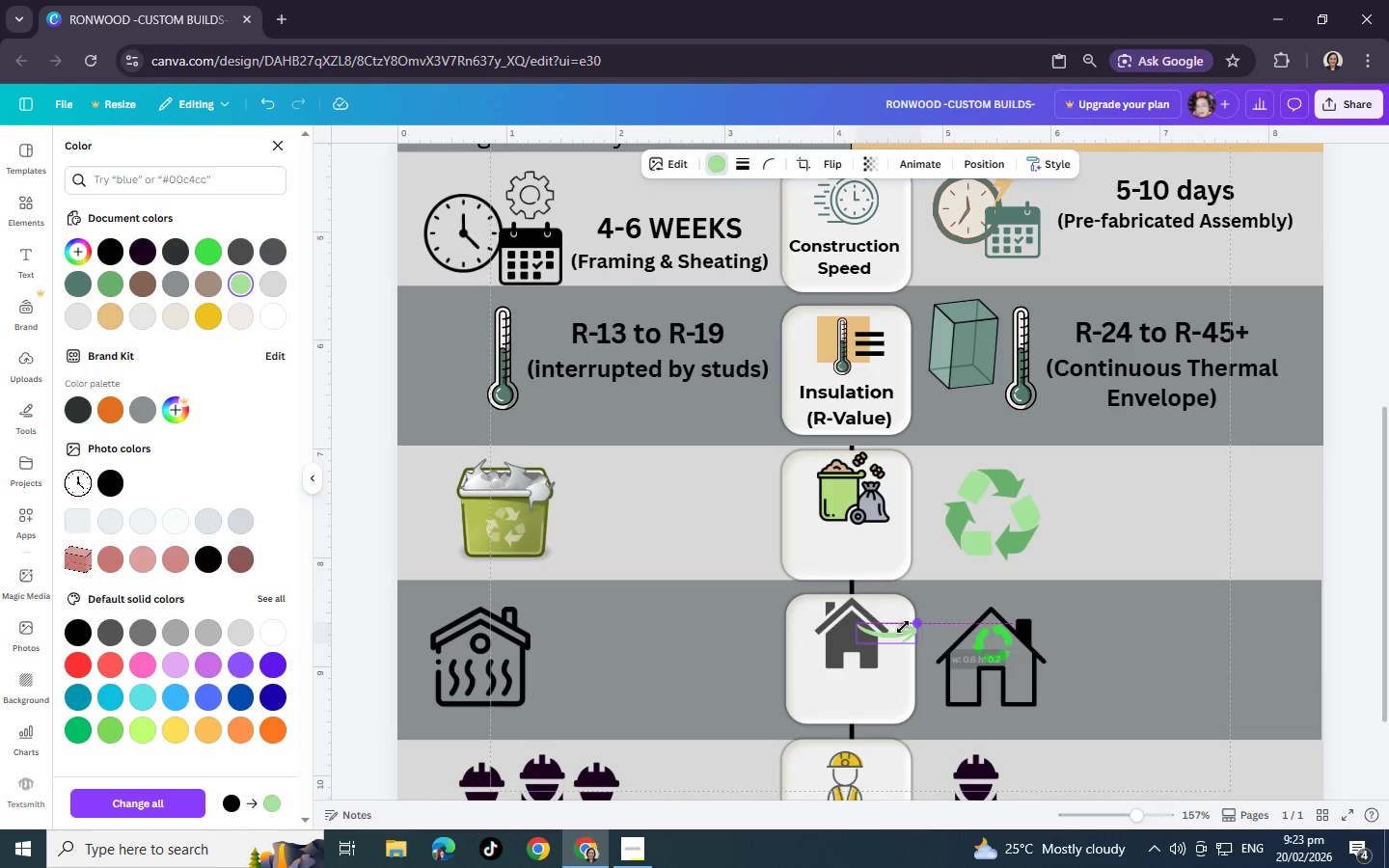 
left_click_drag(start_coordinate=[926, 623], to_coordinate=[896, 628])
 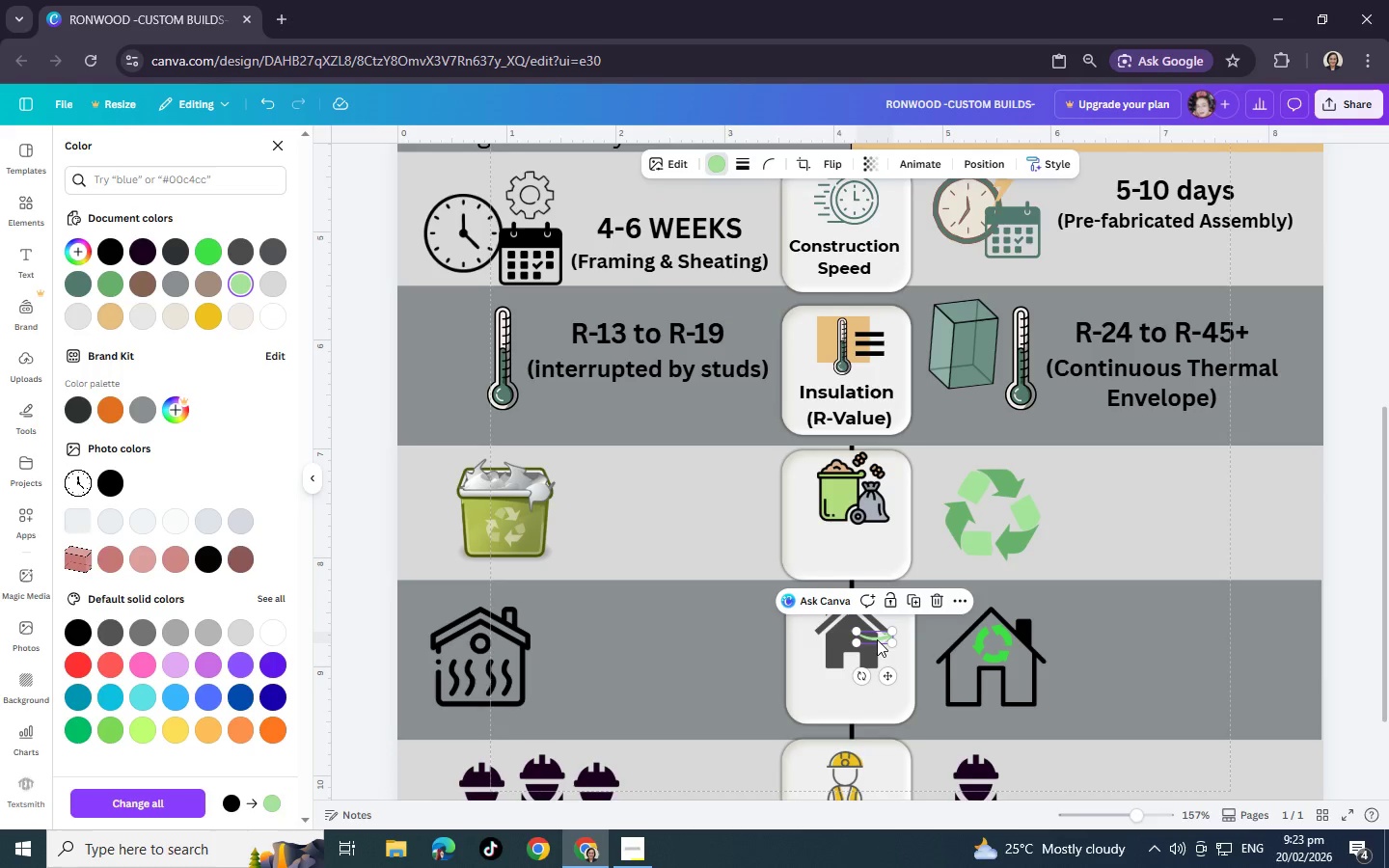 
key(Control+C)
 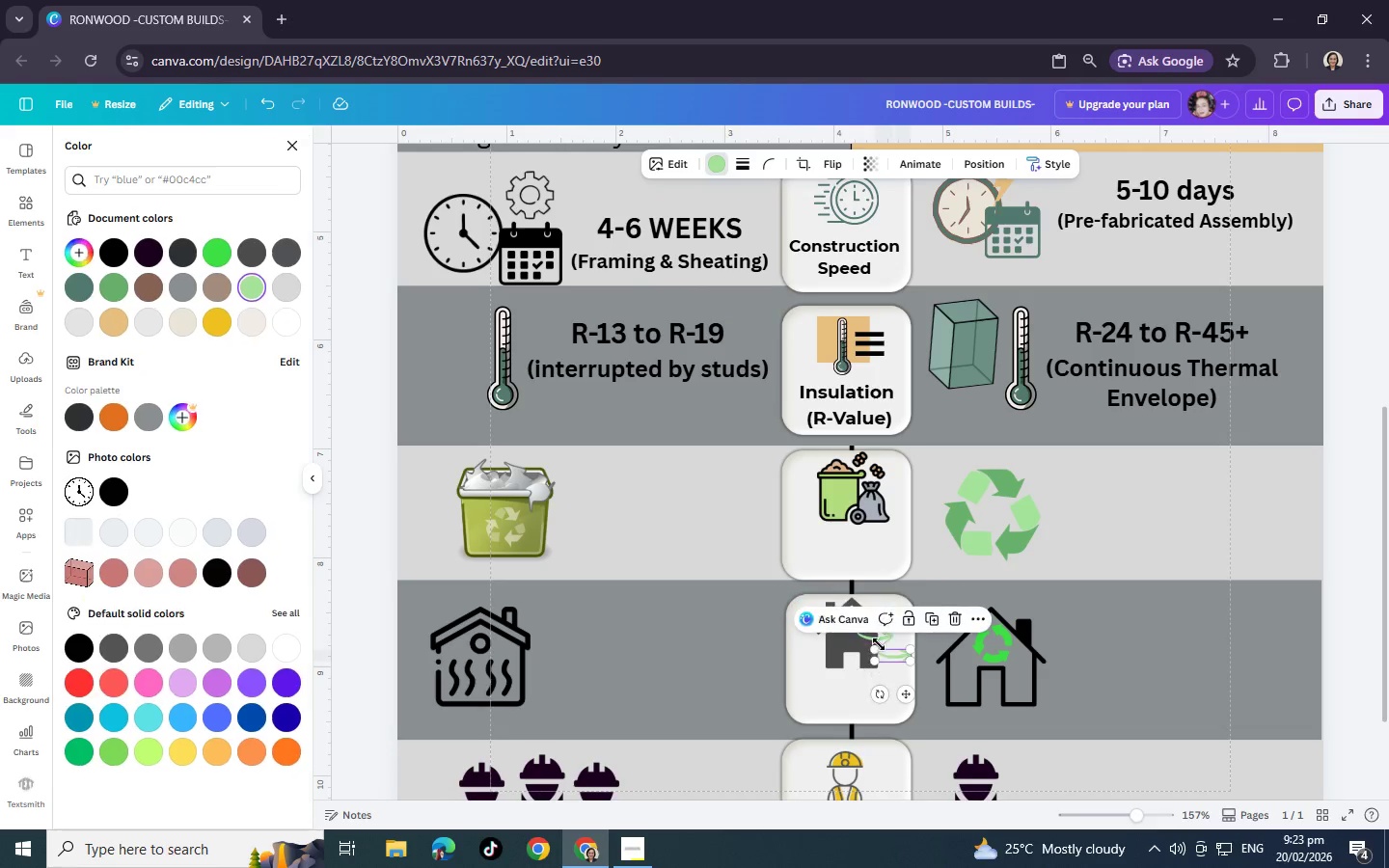 
key(Control+V)
 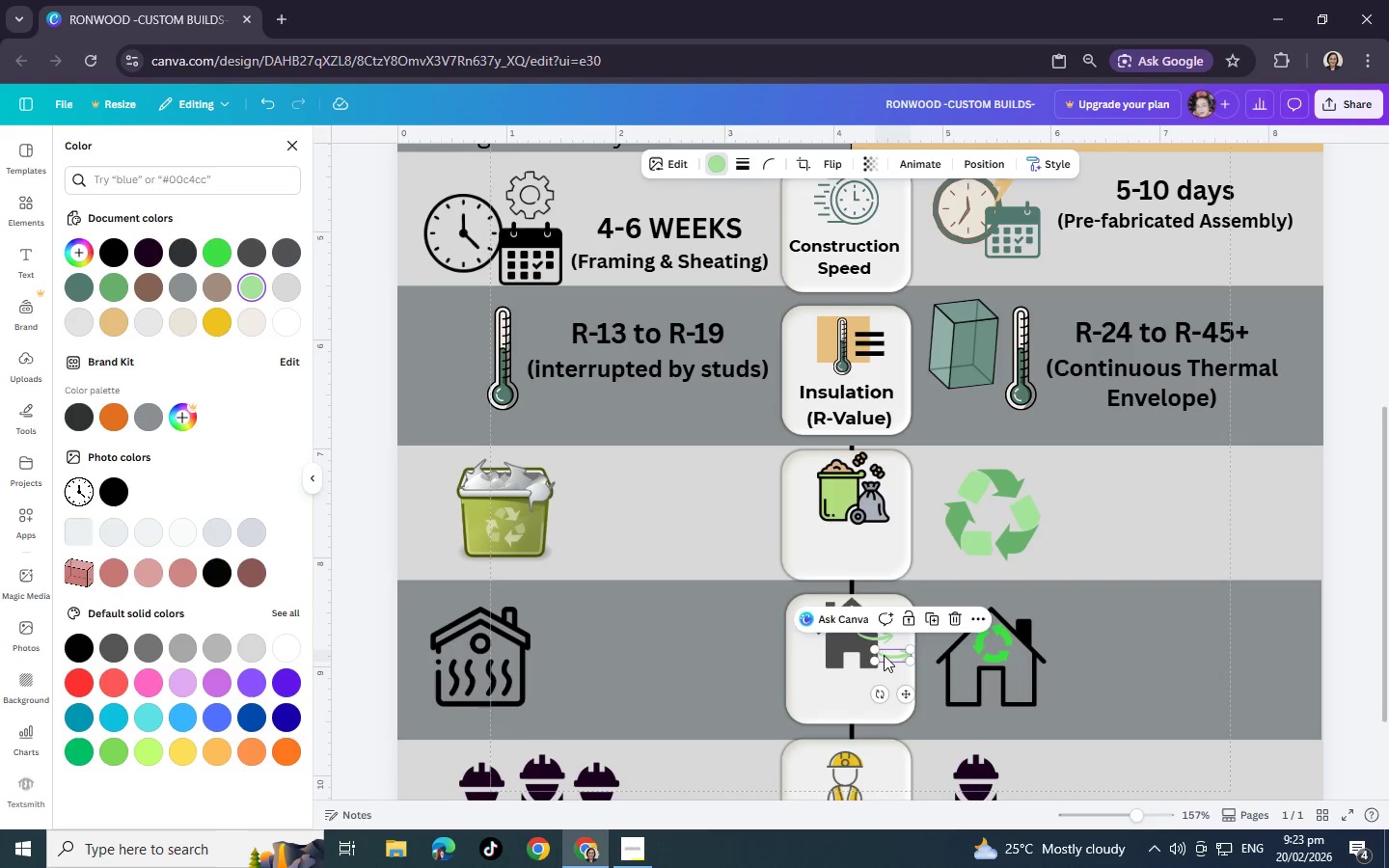 
left_click_drag(start_coordinate=[894, 655], to_coordinate=[879, 650])
 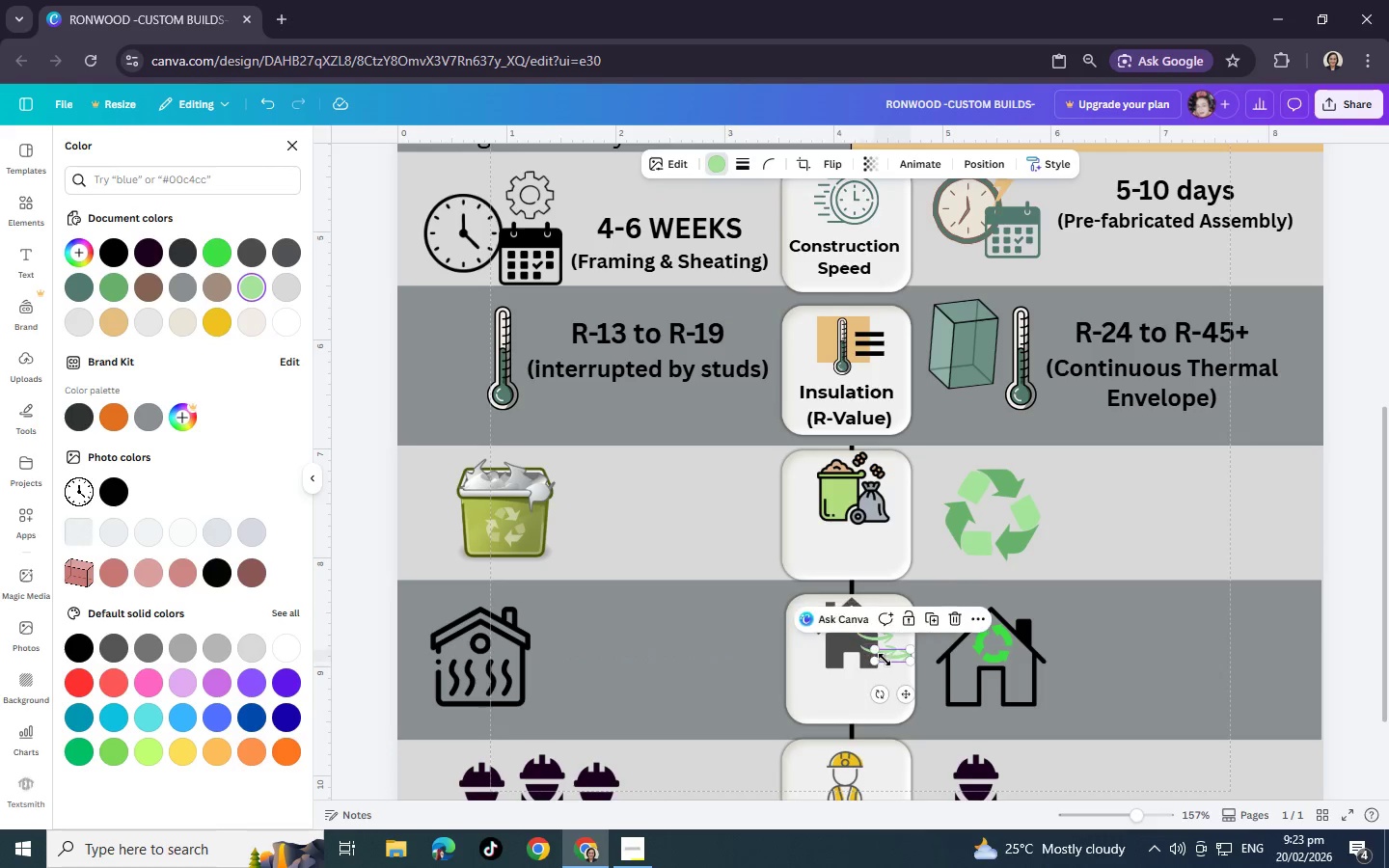 
key(Control+V)
 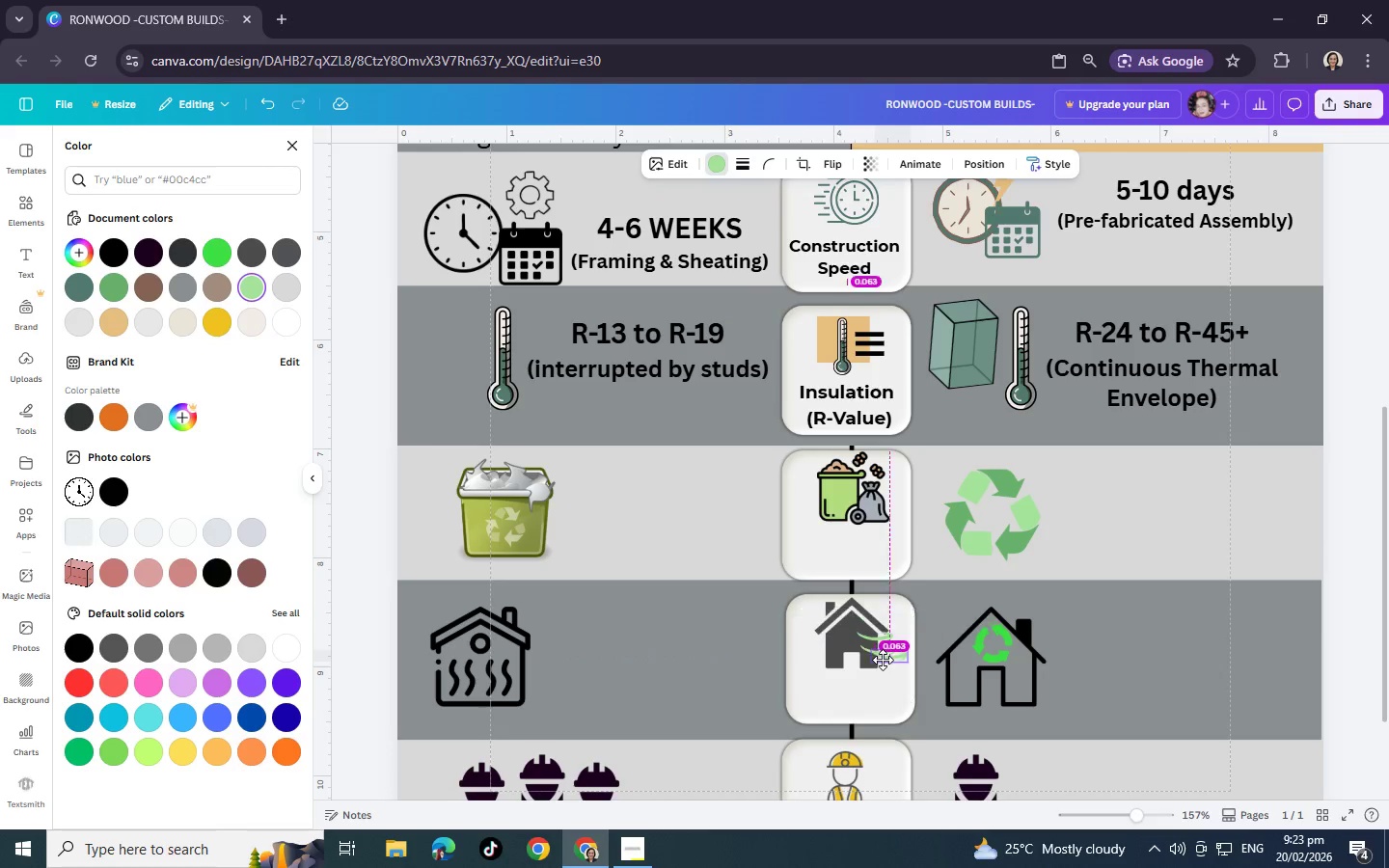 
left_click_drag(start_coordinate=[891, 659], to_coordinate=[881, 665])
 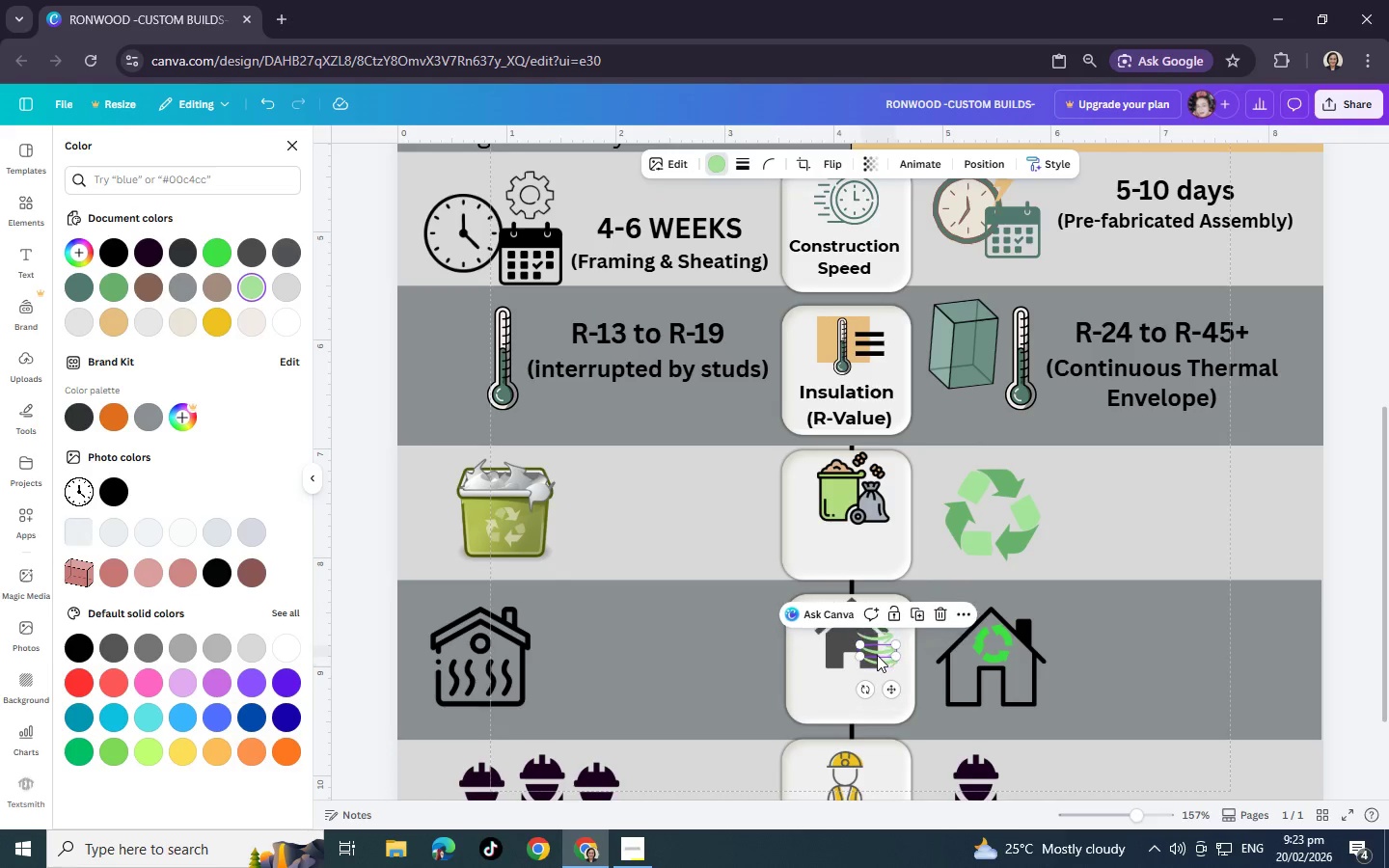 
left_click([877, 655])
 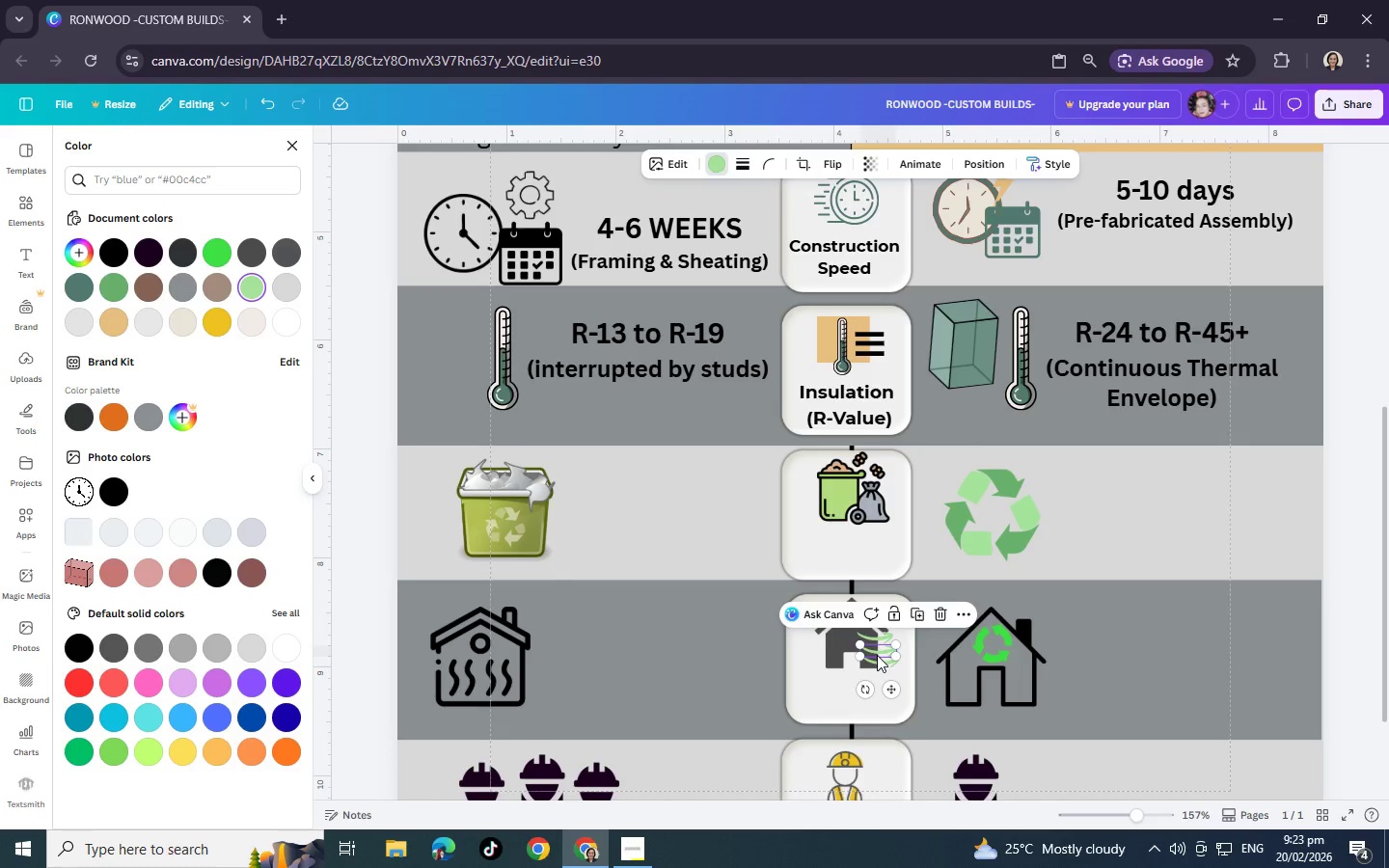 
key(Control+C)
 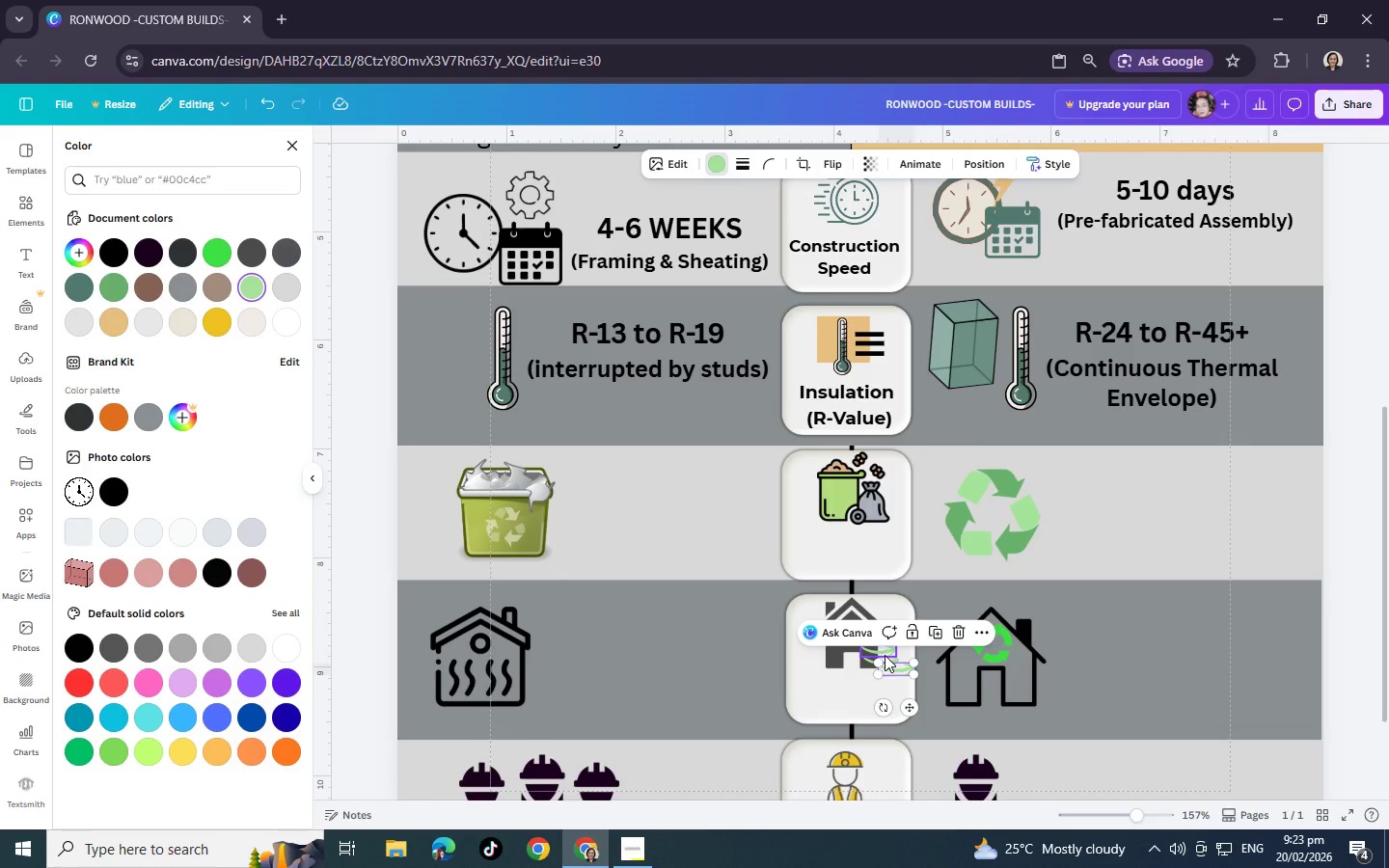 
key(Control+V)
 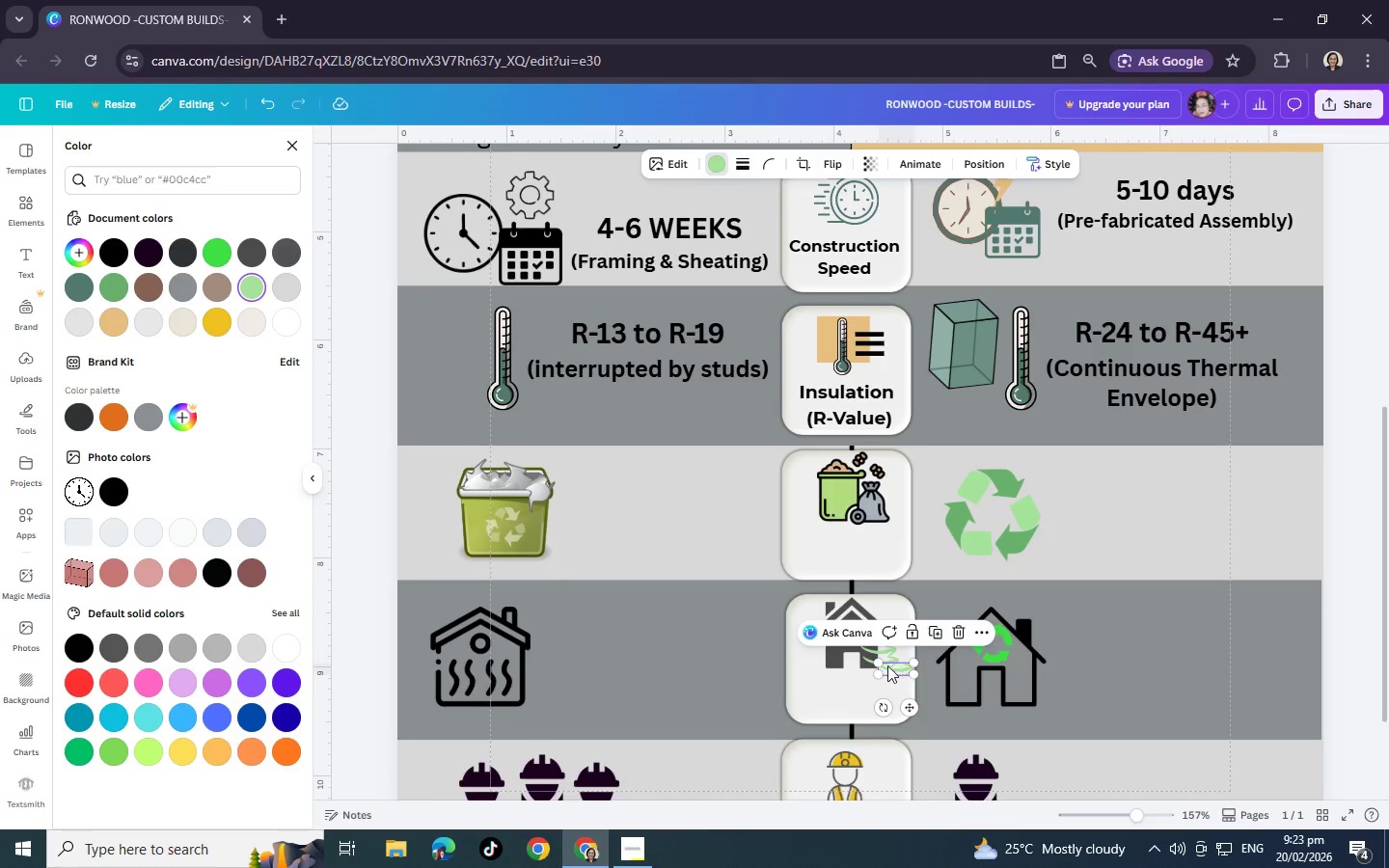 
left_click_drag(start_coordinate=[894, 665], to_coordinate=[818, 632])
 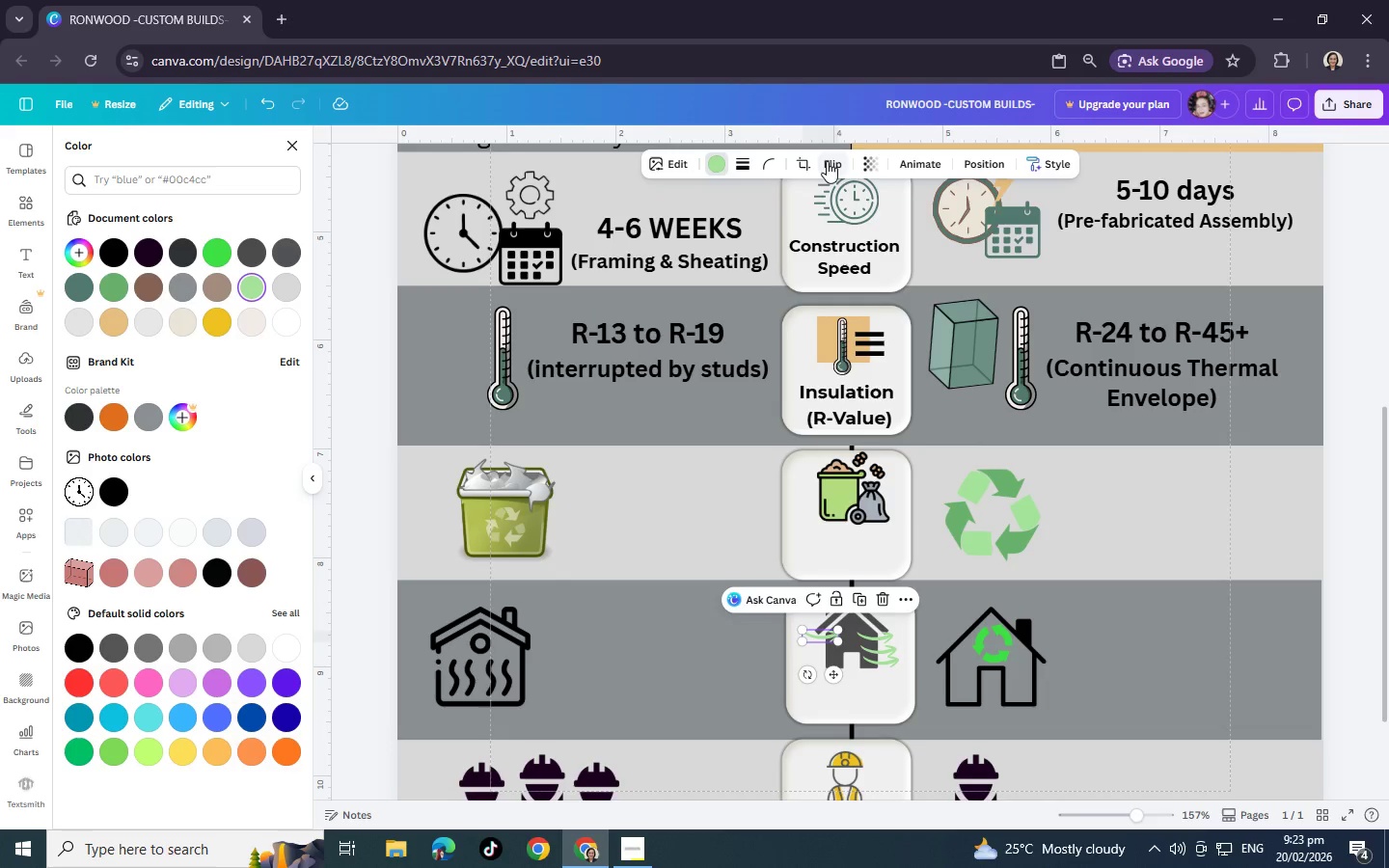 
left_click([827, 161])
 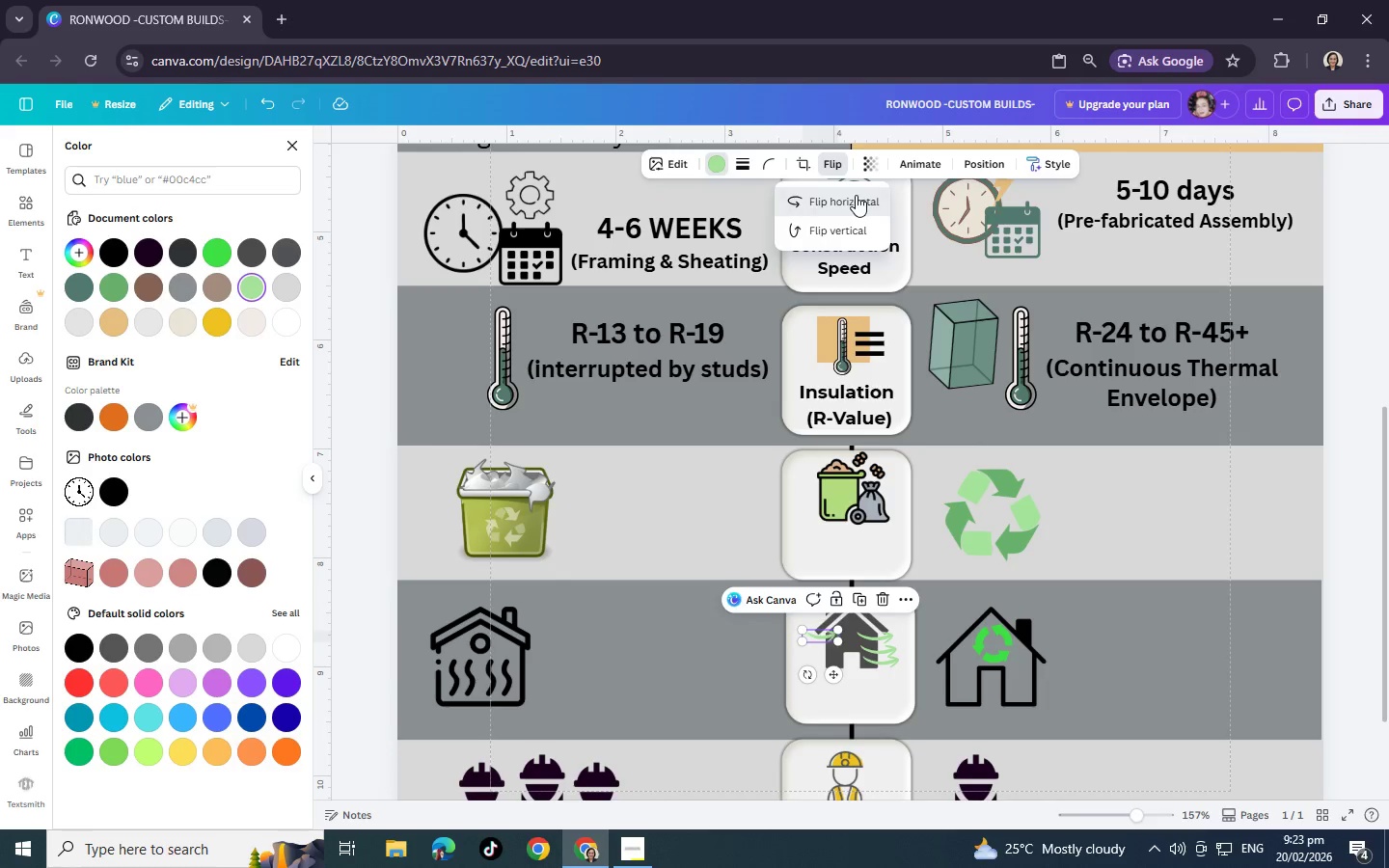 
left_click([856, 195])
 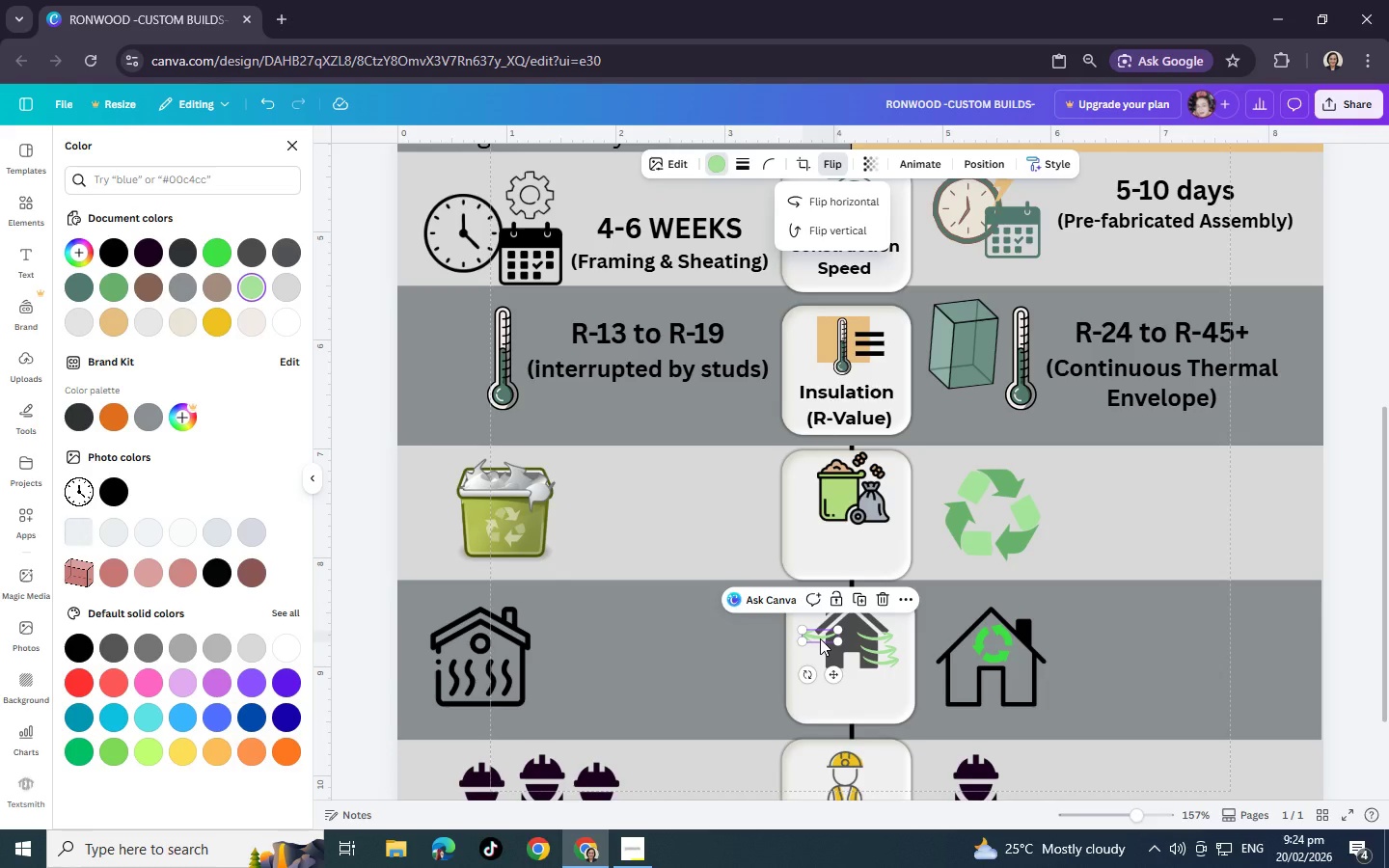 
key(Control+V)
 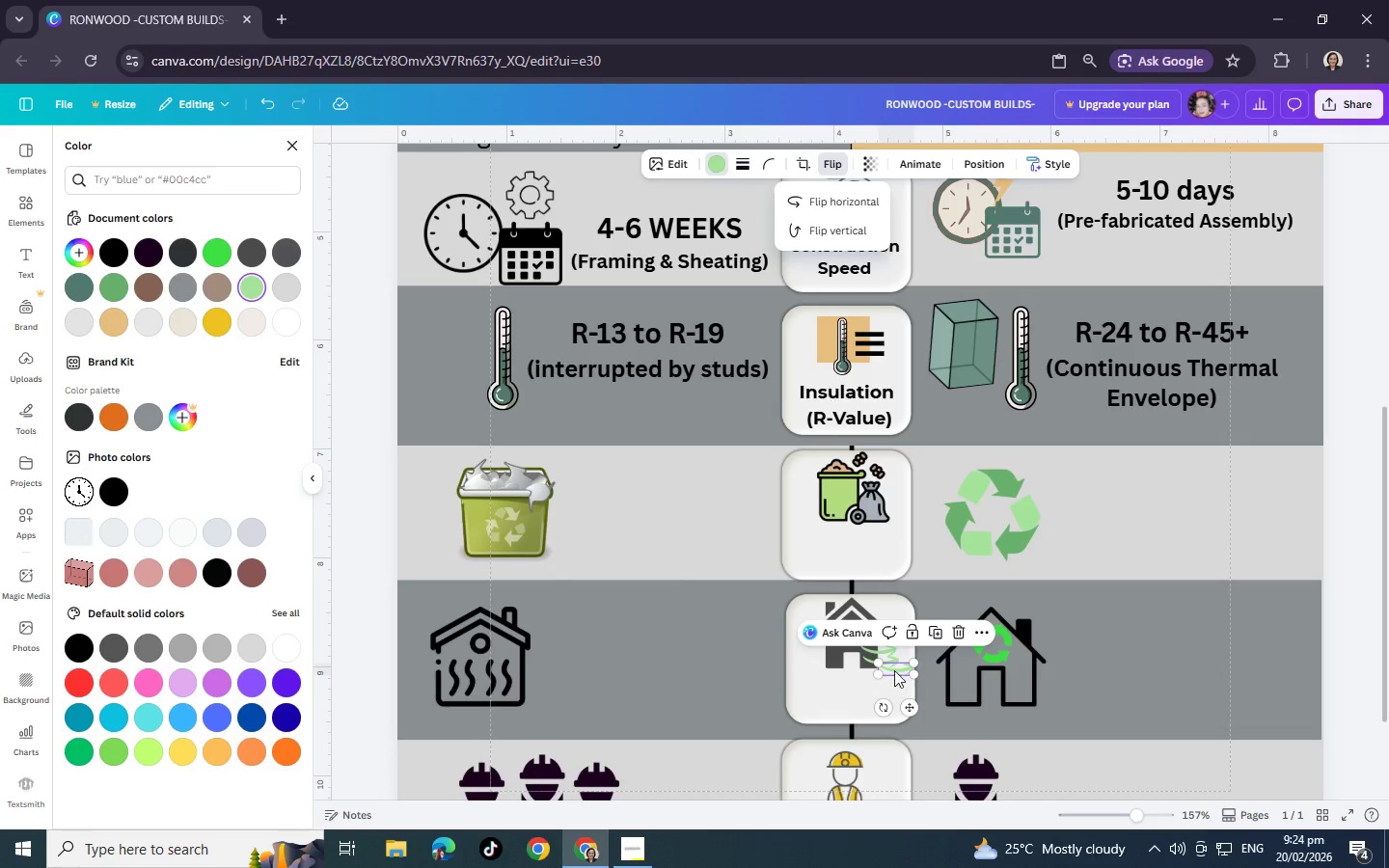 
left_click_drag(start_coordinate=[903, 670], to_coordinate=[821, 649])
 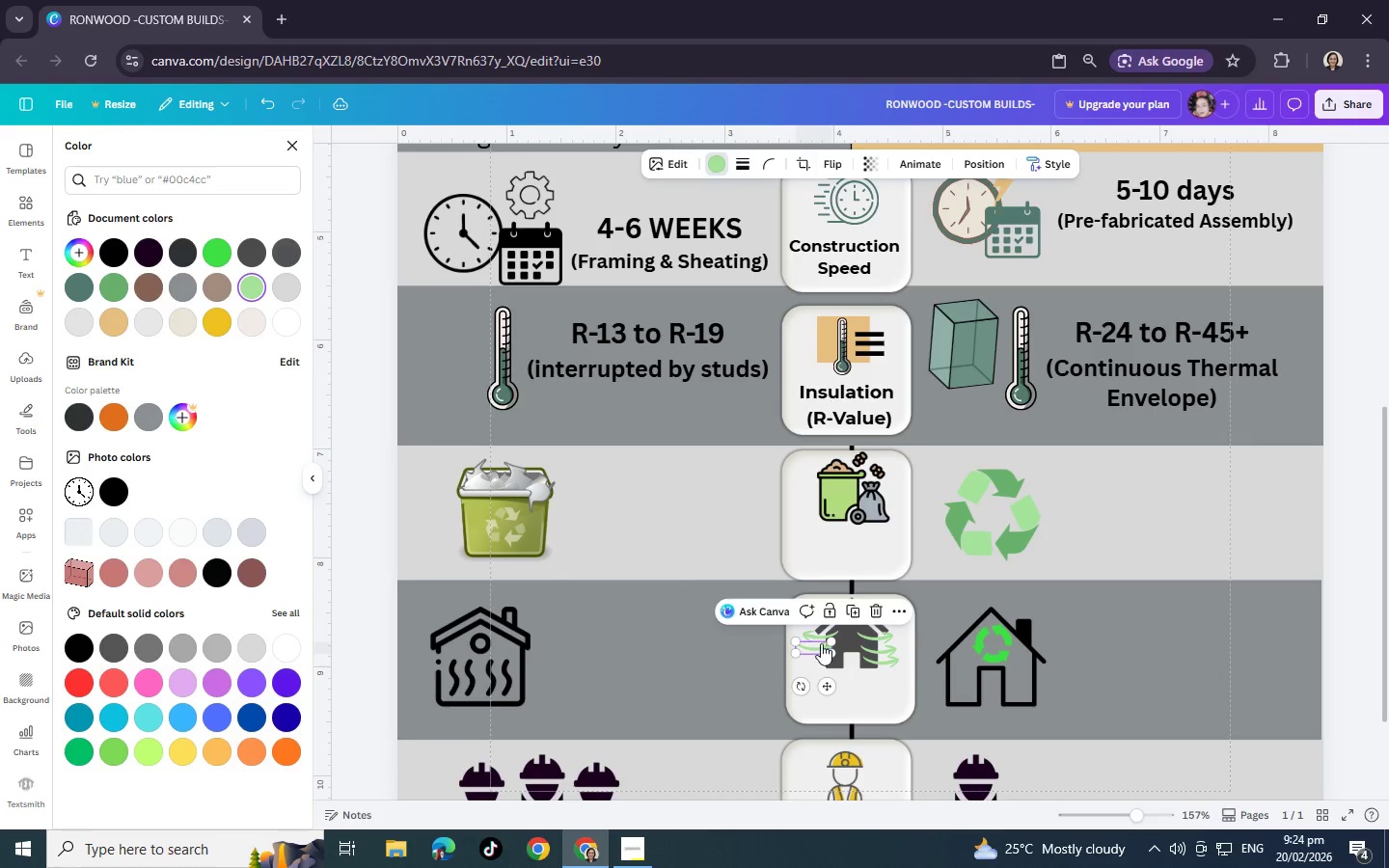 
key(Control+Z)
 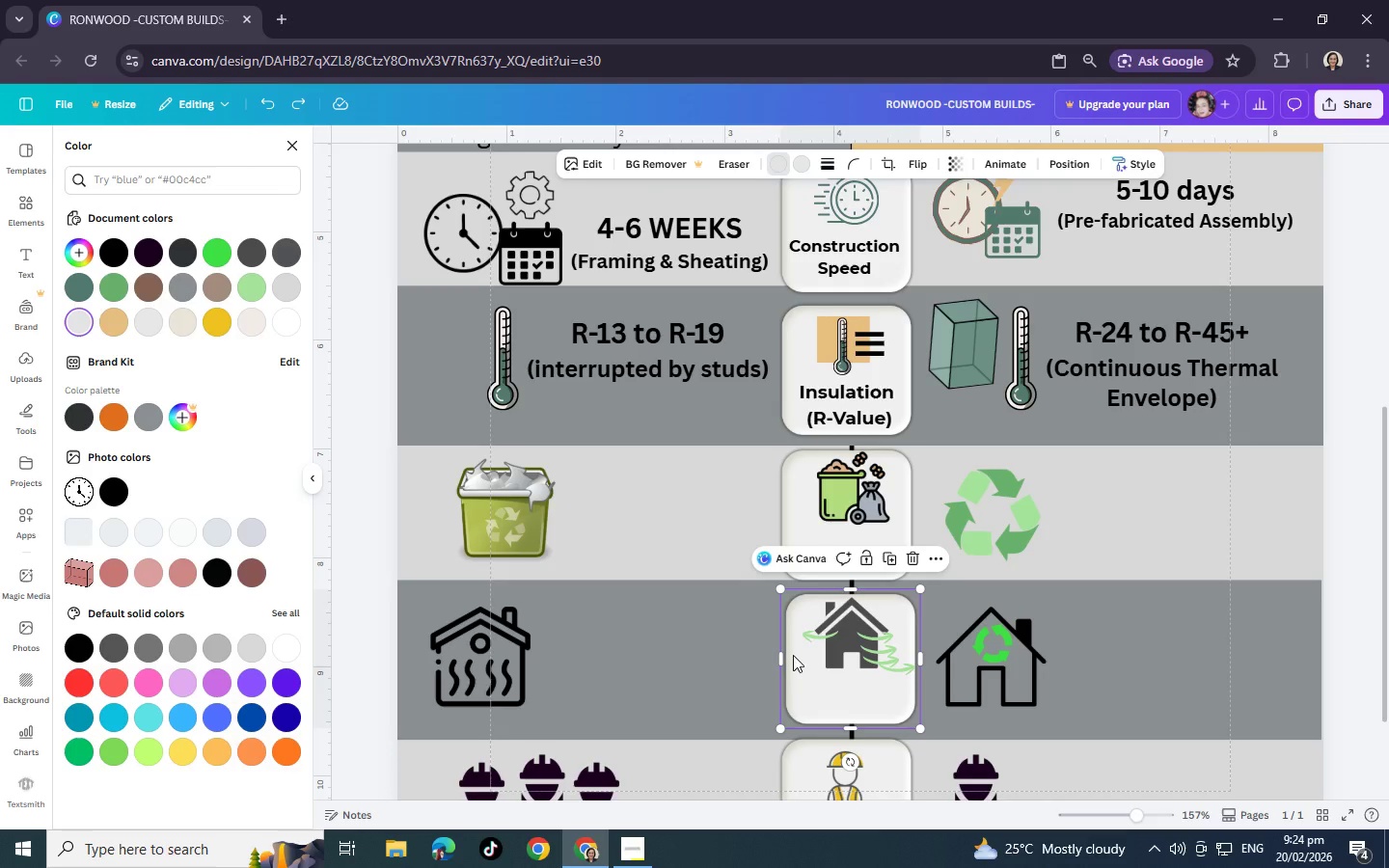 
left_click([788, 656])
 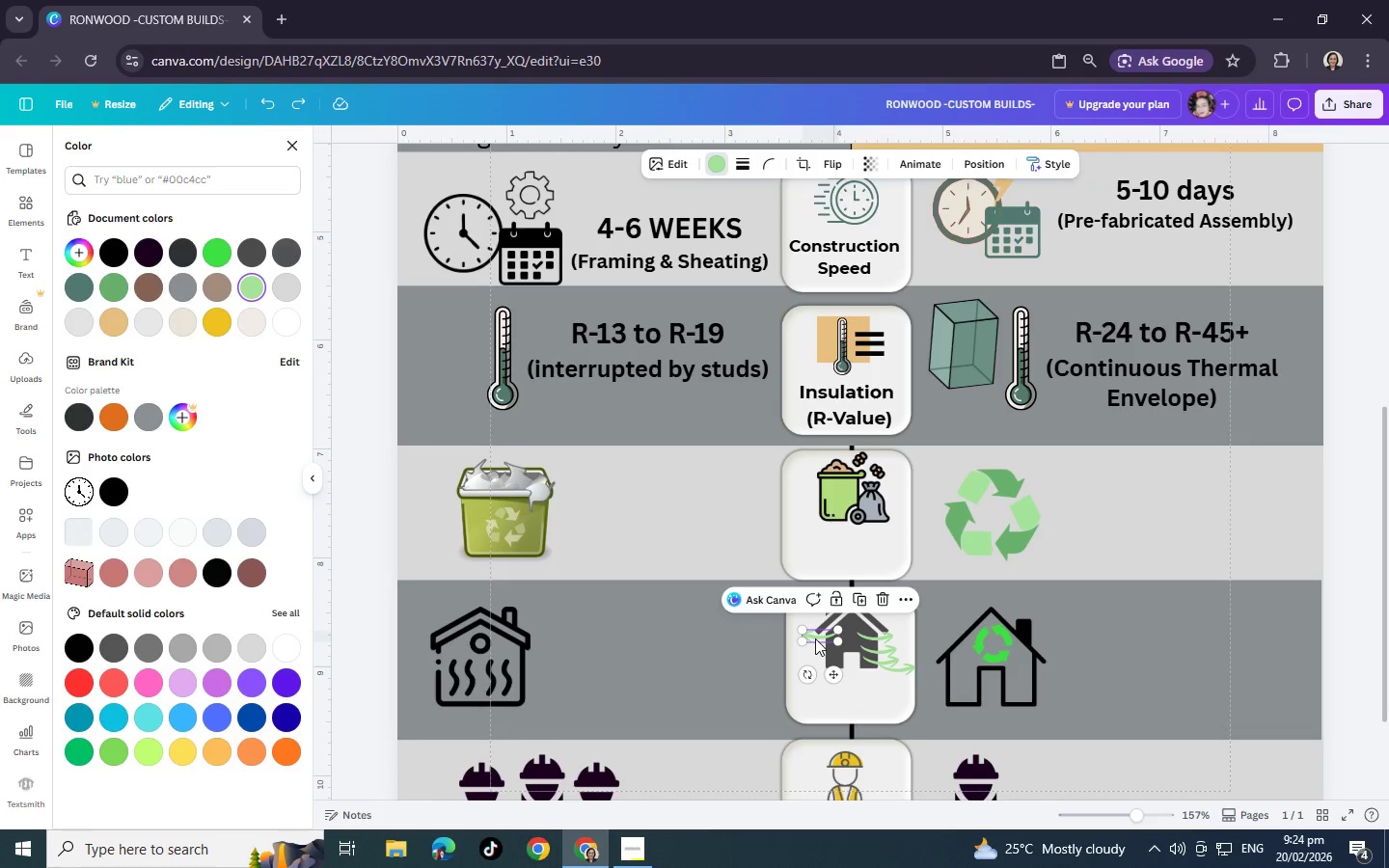 
left_click([815, 638])
 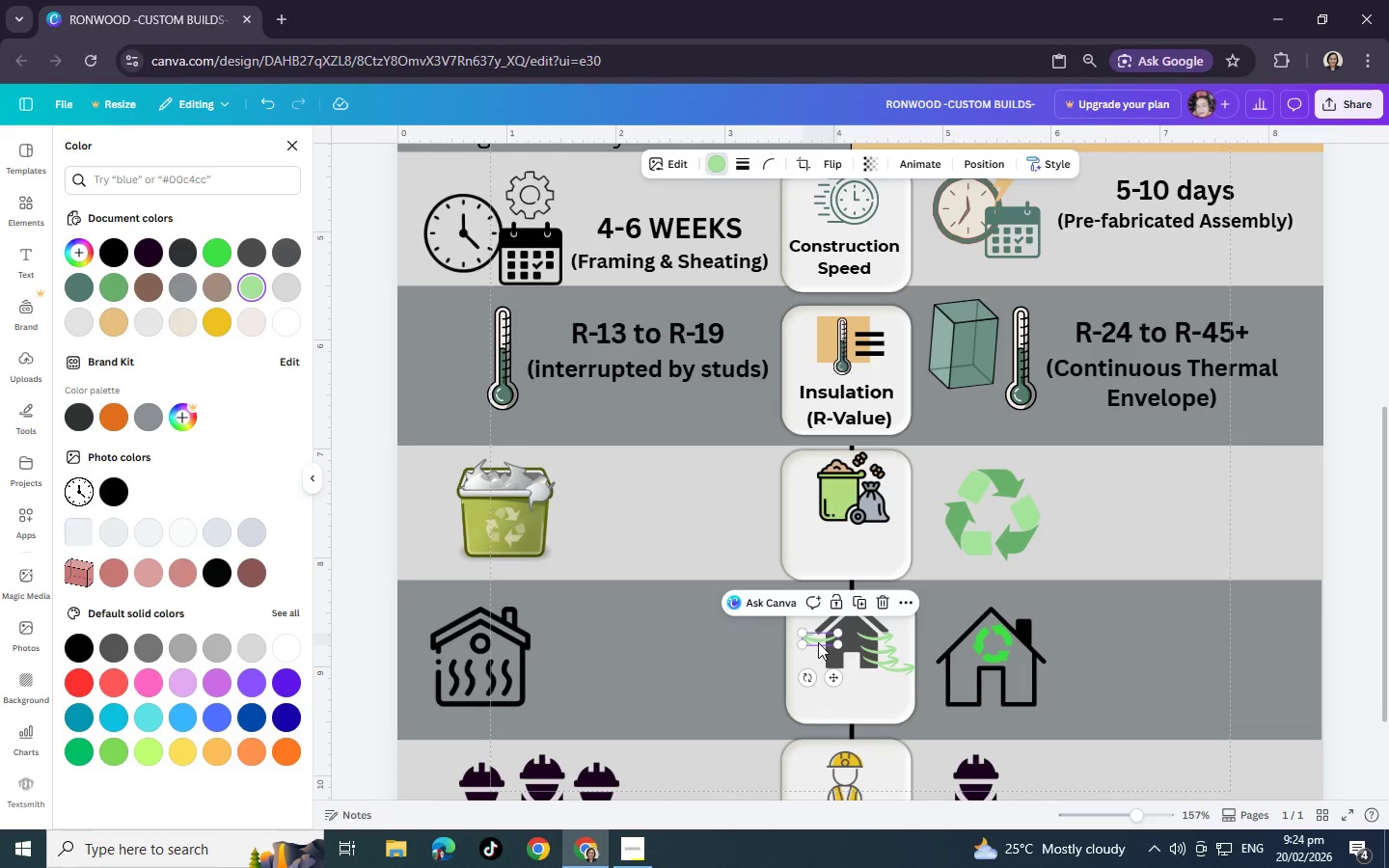 
key(Control+C)
 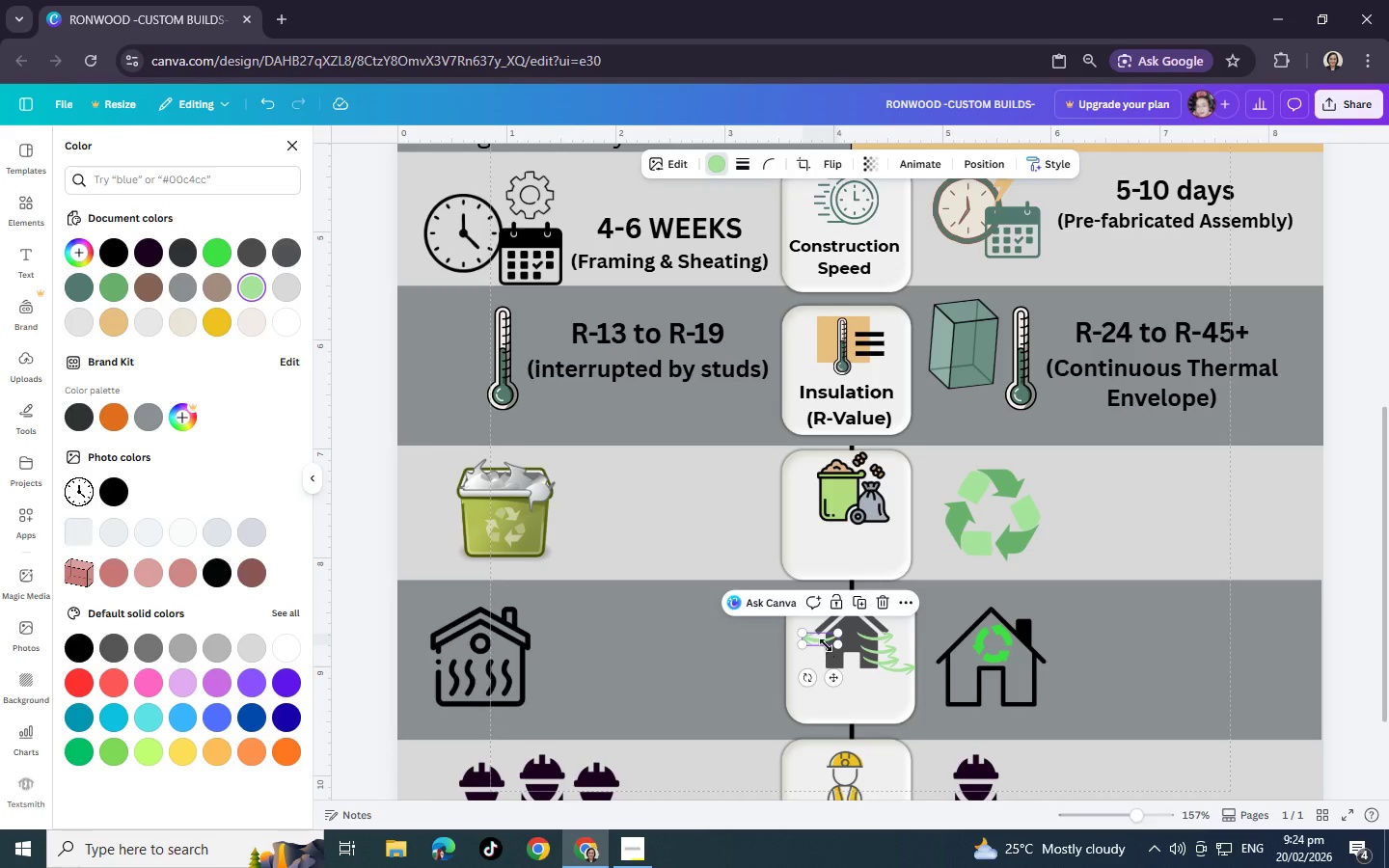 
key(Control+V)
 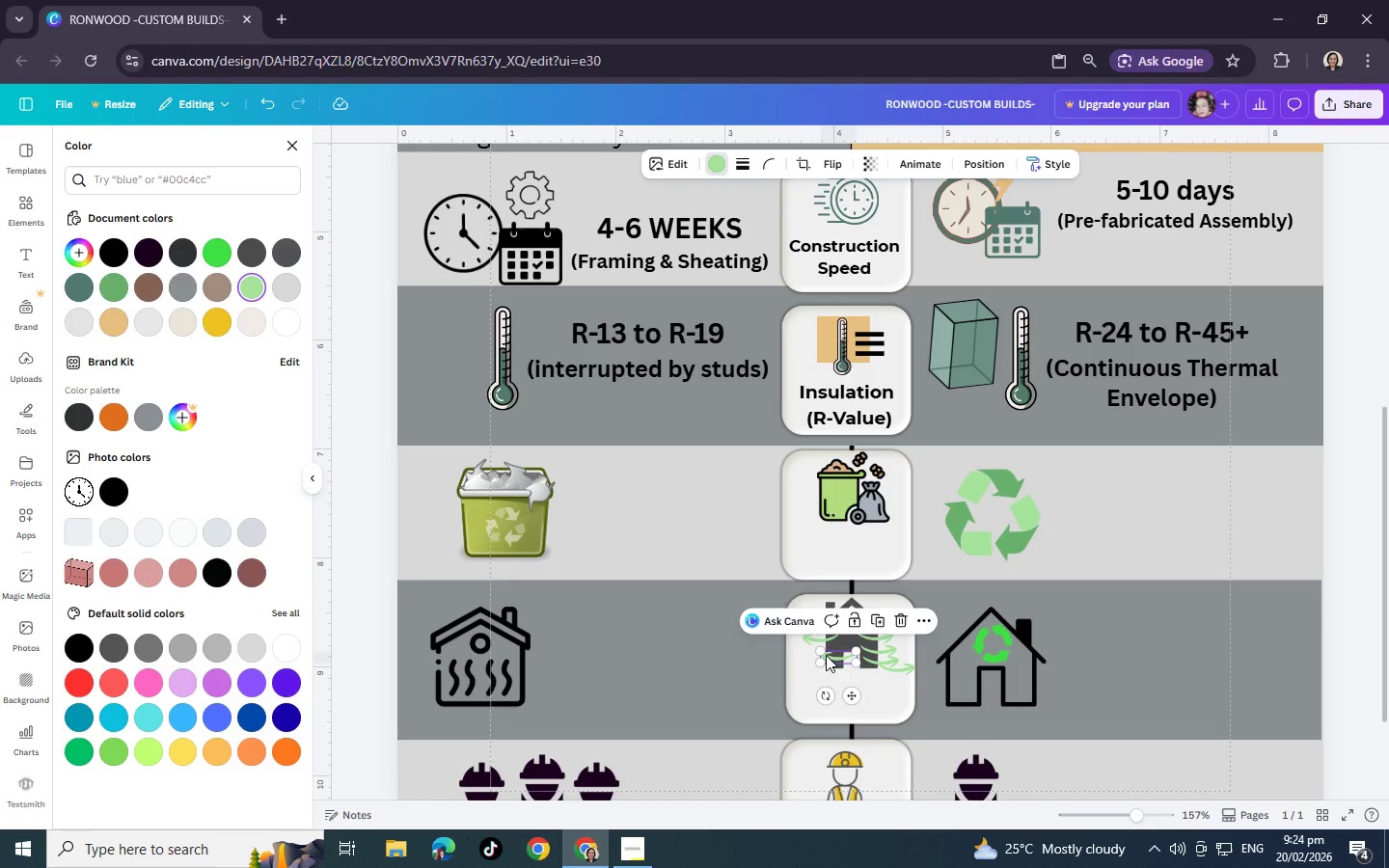 
left_click_drag(start_coordinate=[835, 657], to_coordinate=[819, 651])
 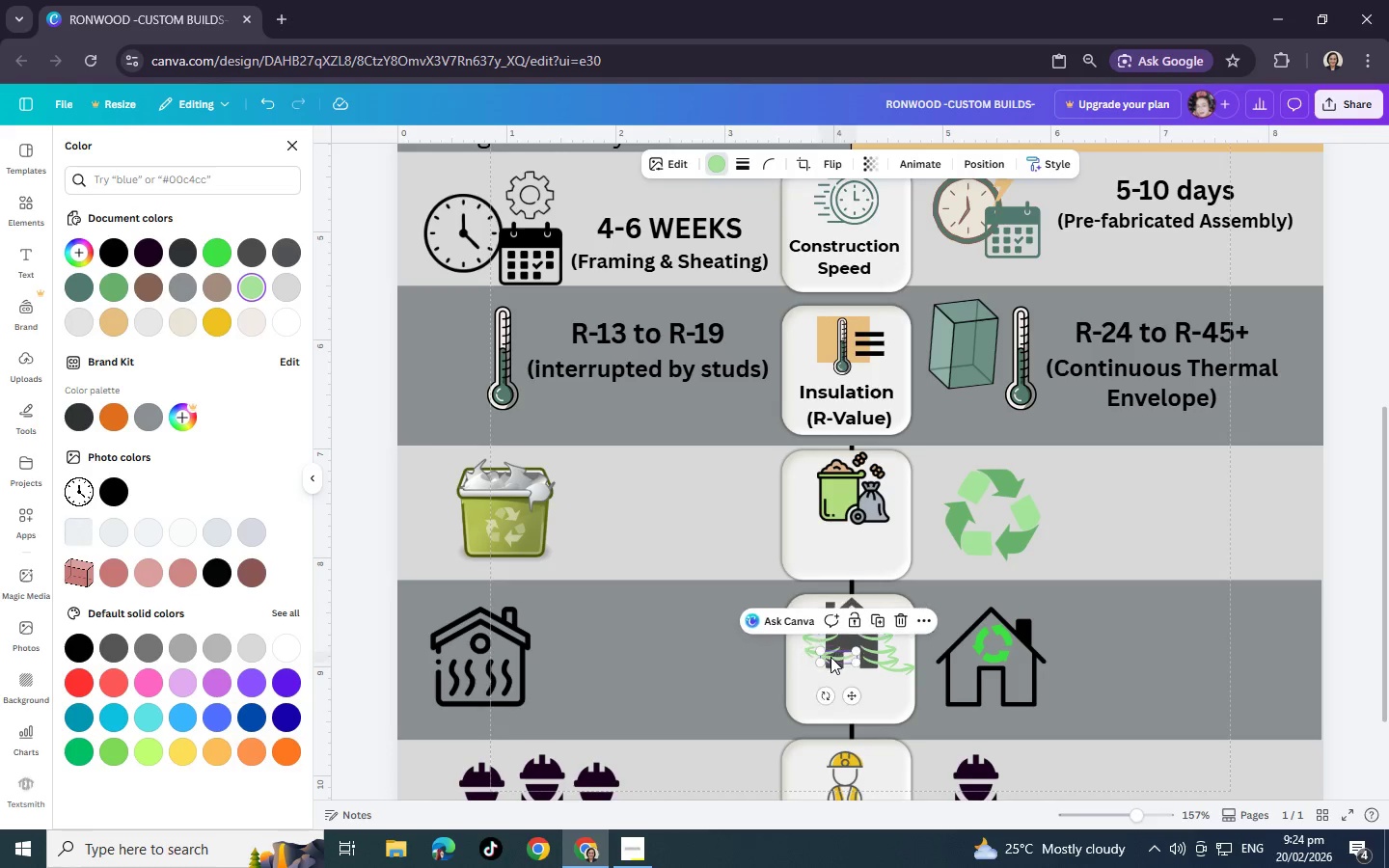 
key(Control+V)
 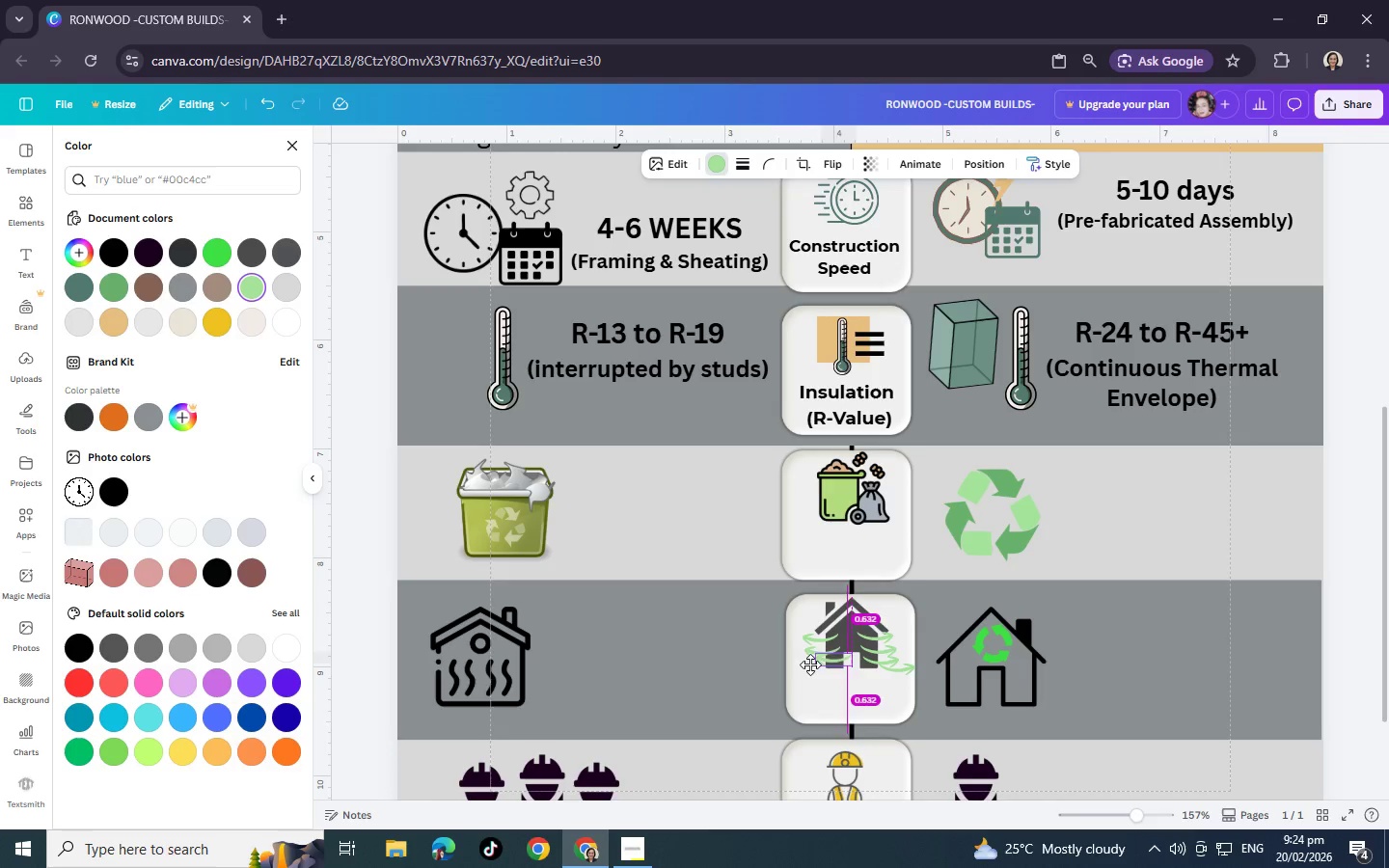 
left_click_drag(start_coordinate=[837, 658], to_coordinate=[818, 665])
 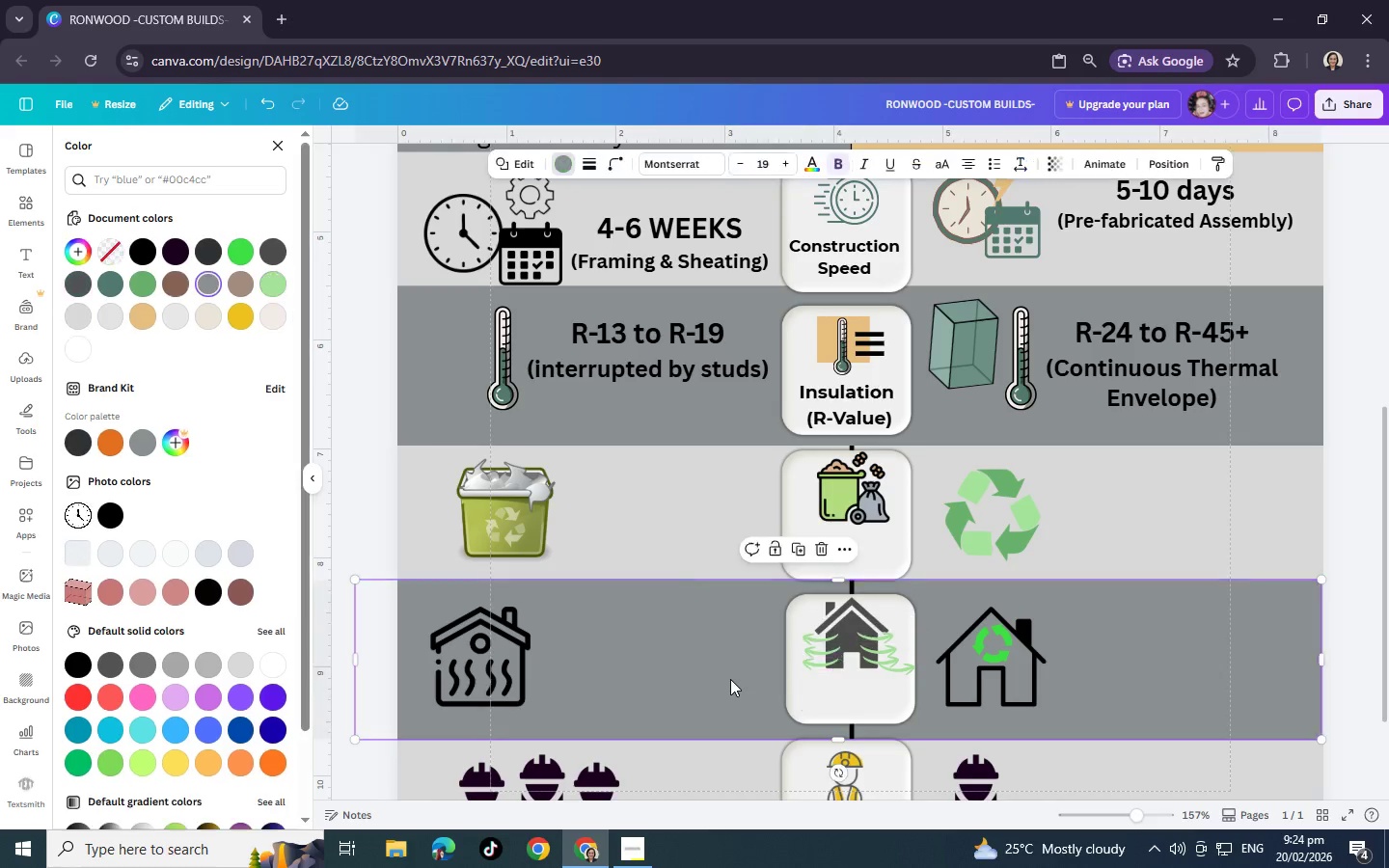 
left_click([730, 679])
 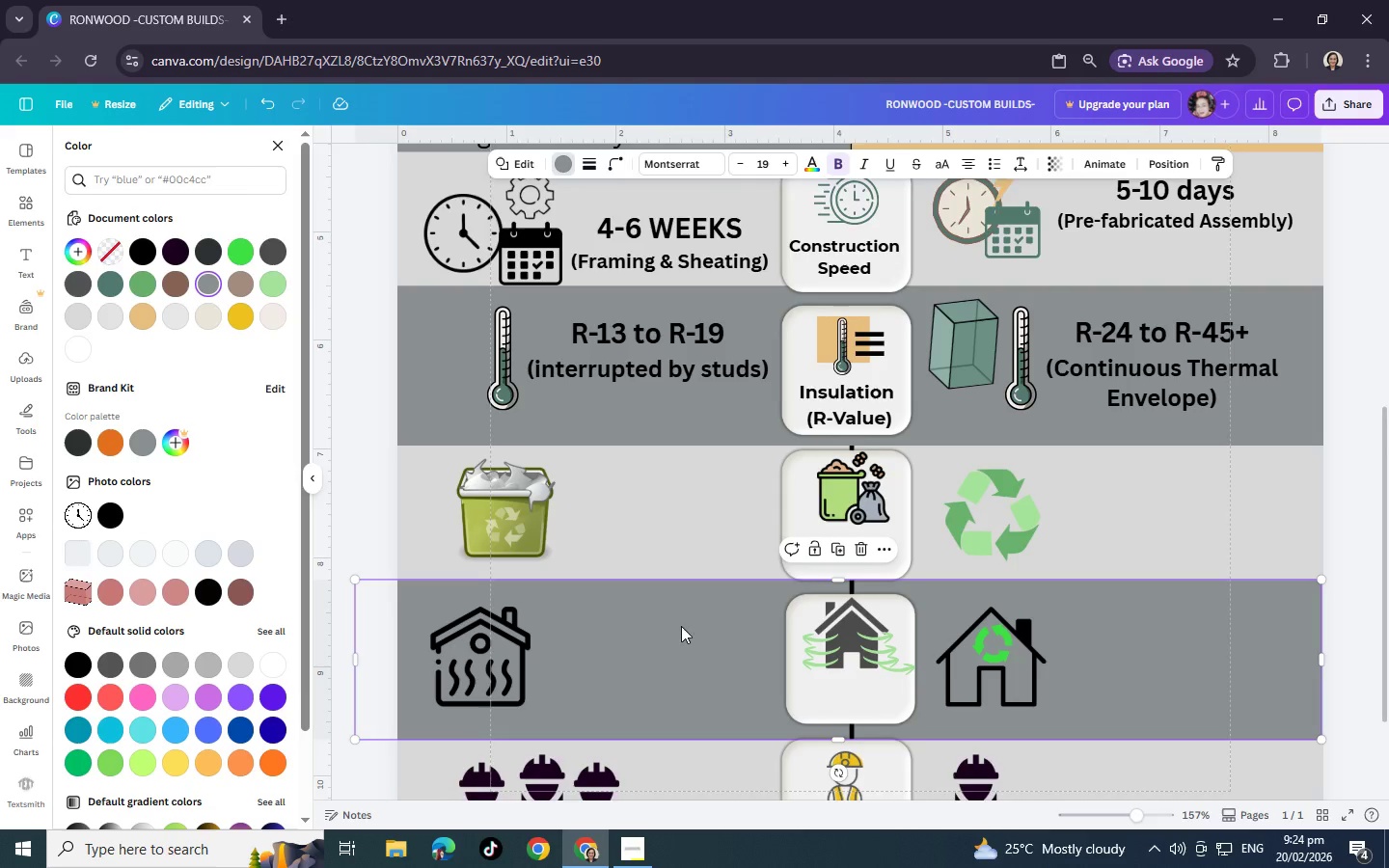 
scroll: coordinate [680, 623], scroll_direction: down, amount: 1.0
 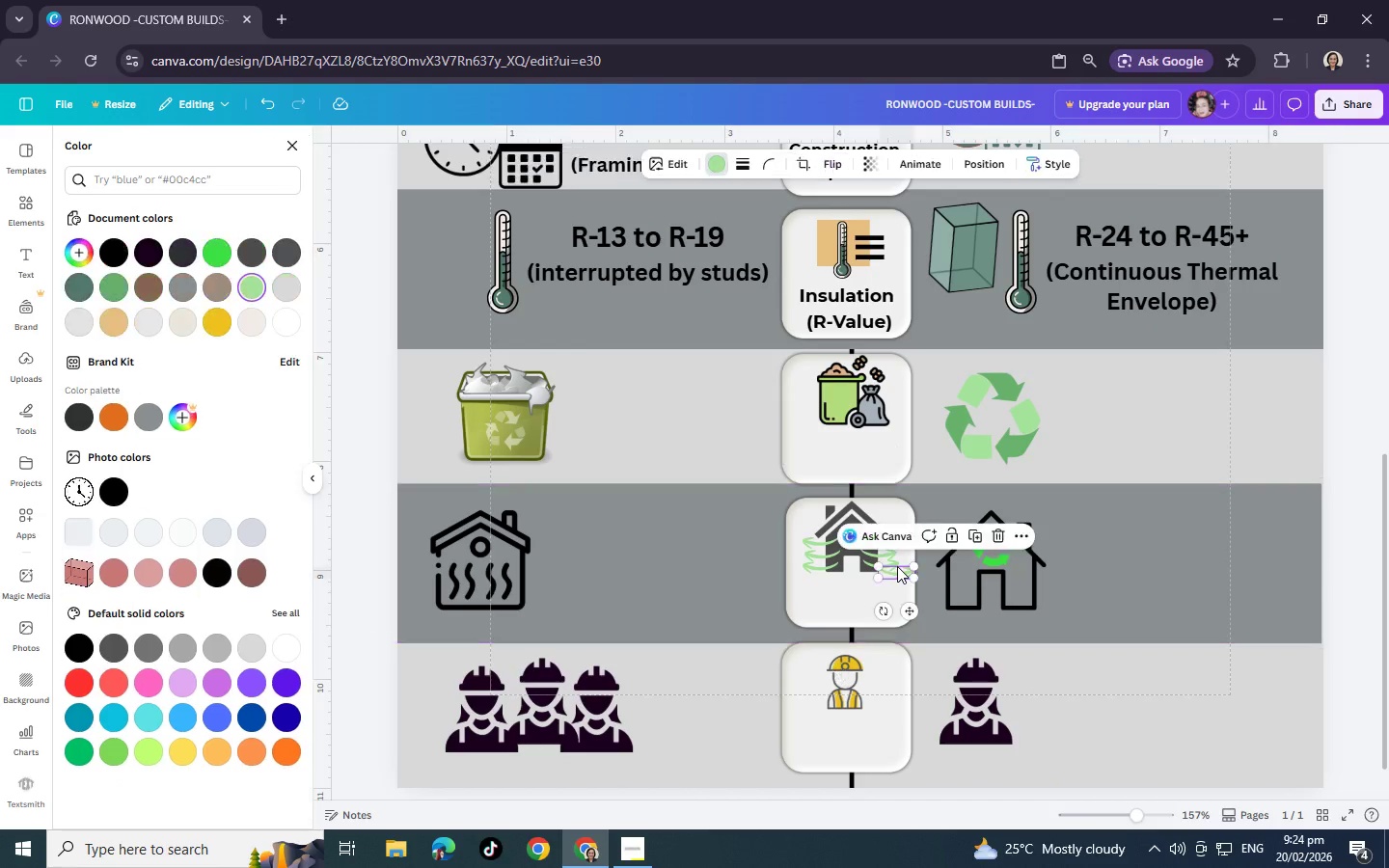 
left_click([897, 566])
 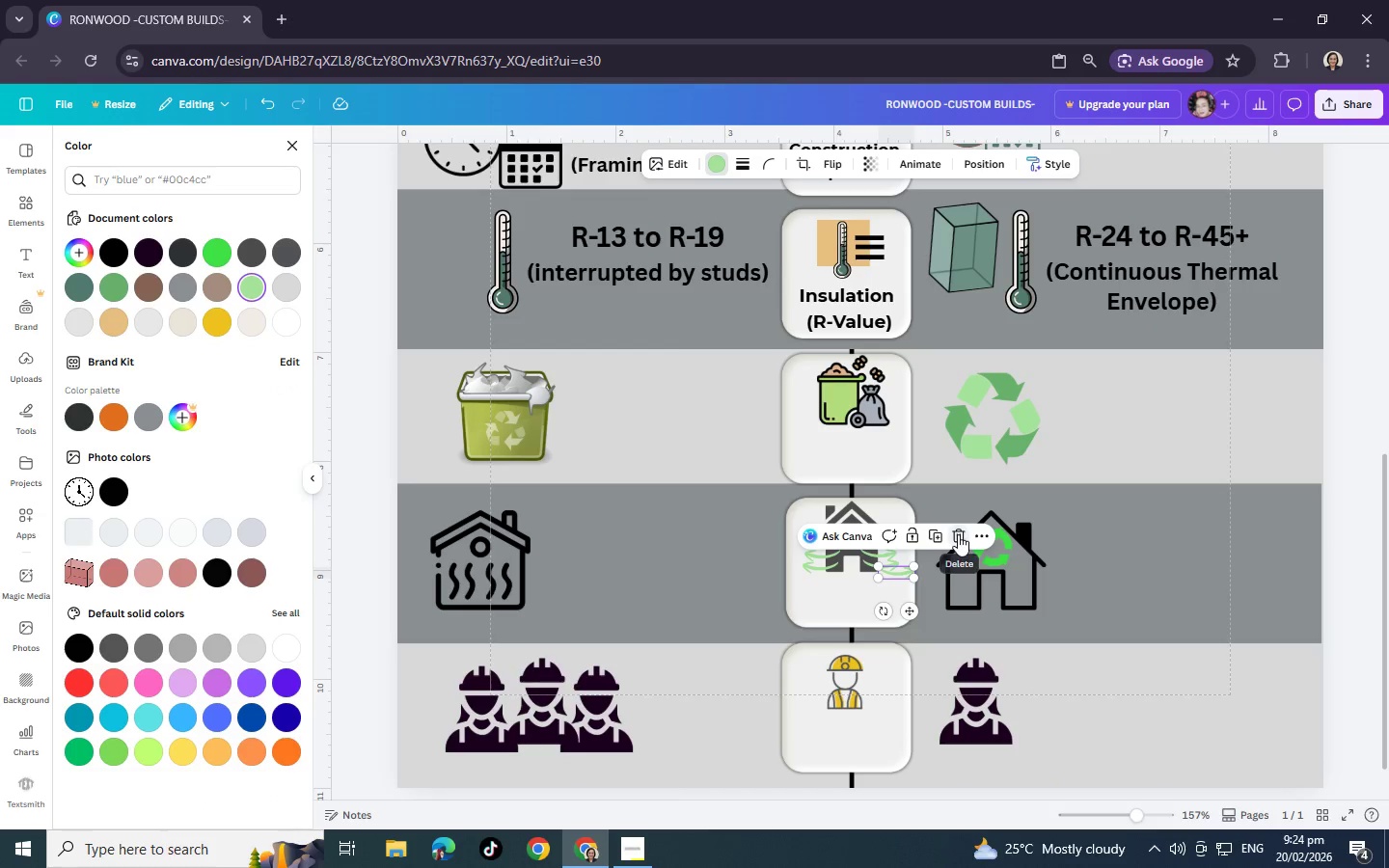 
left_click([958, 534])
 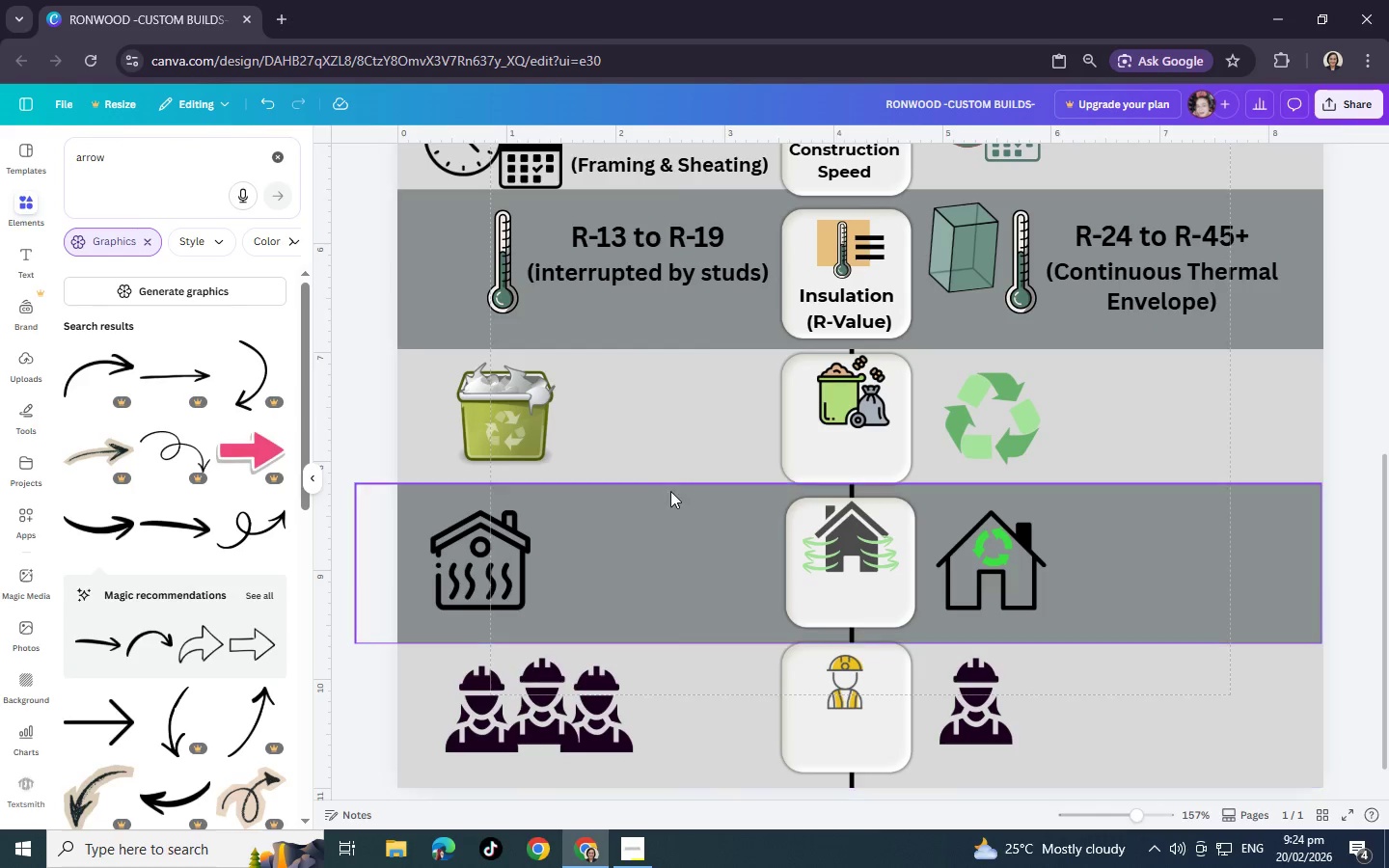 
scroll: coordinate [693, 517], scroll_direction: down, amount: 1.0
 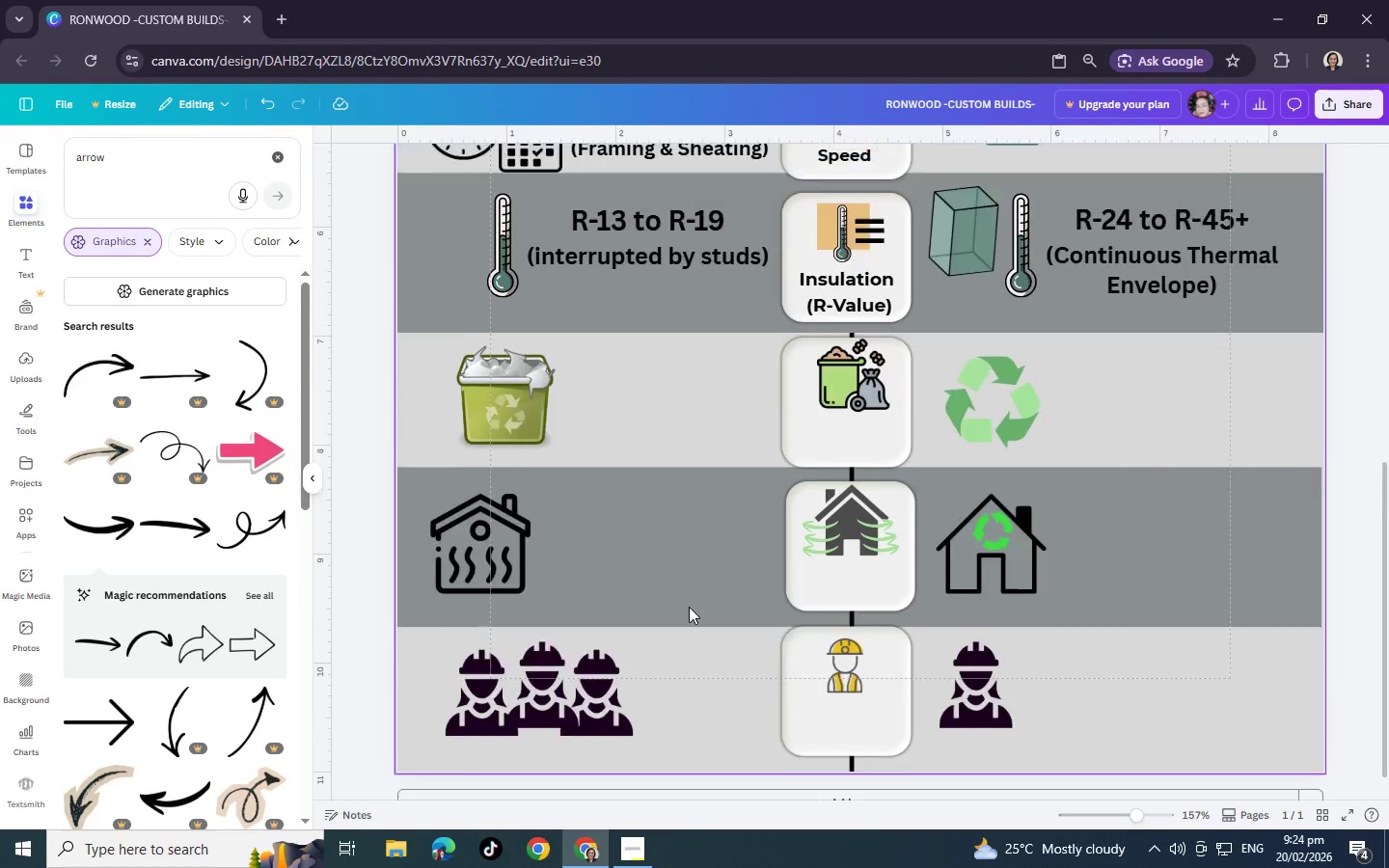 
scroll: coordinate [700, 668], scroll_direction: up, amount: 2.0
 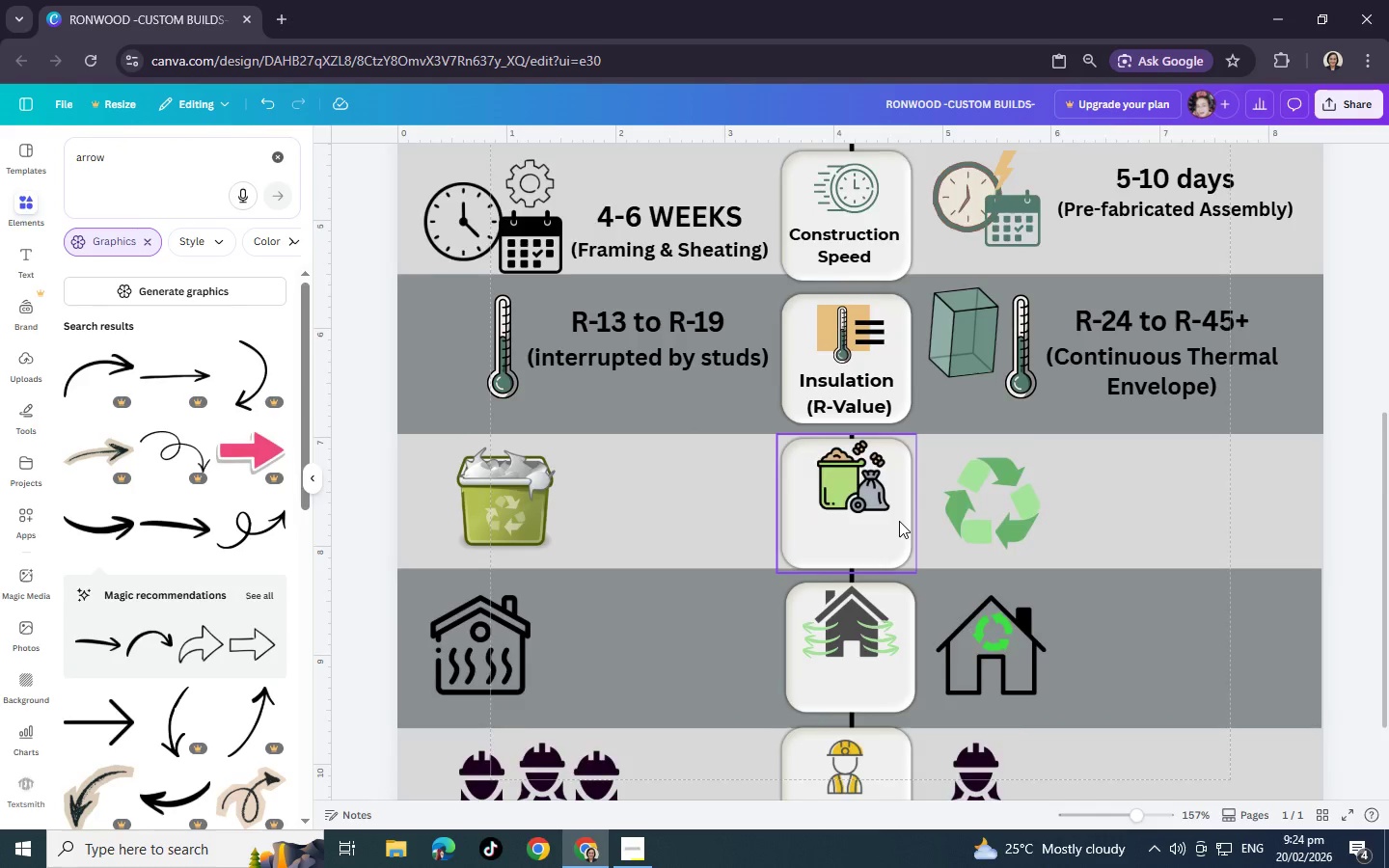 
scroll: coordinate [899, 521], scroll_direction: down, amount: 2.0
 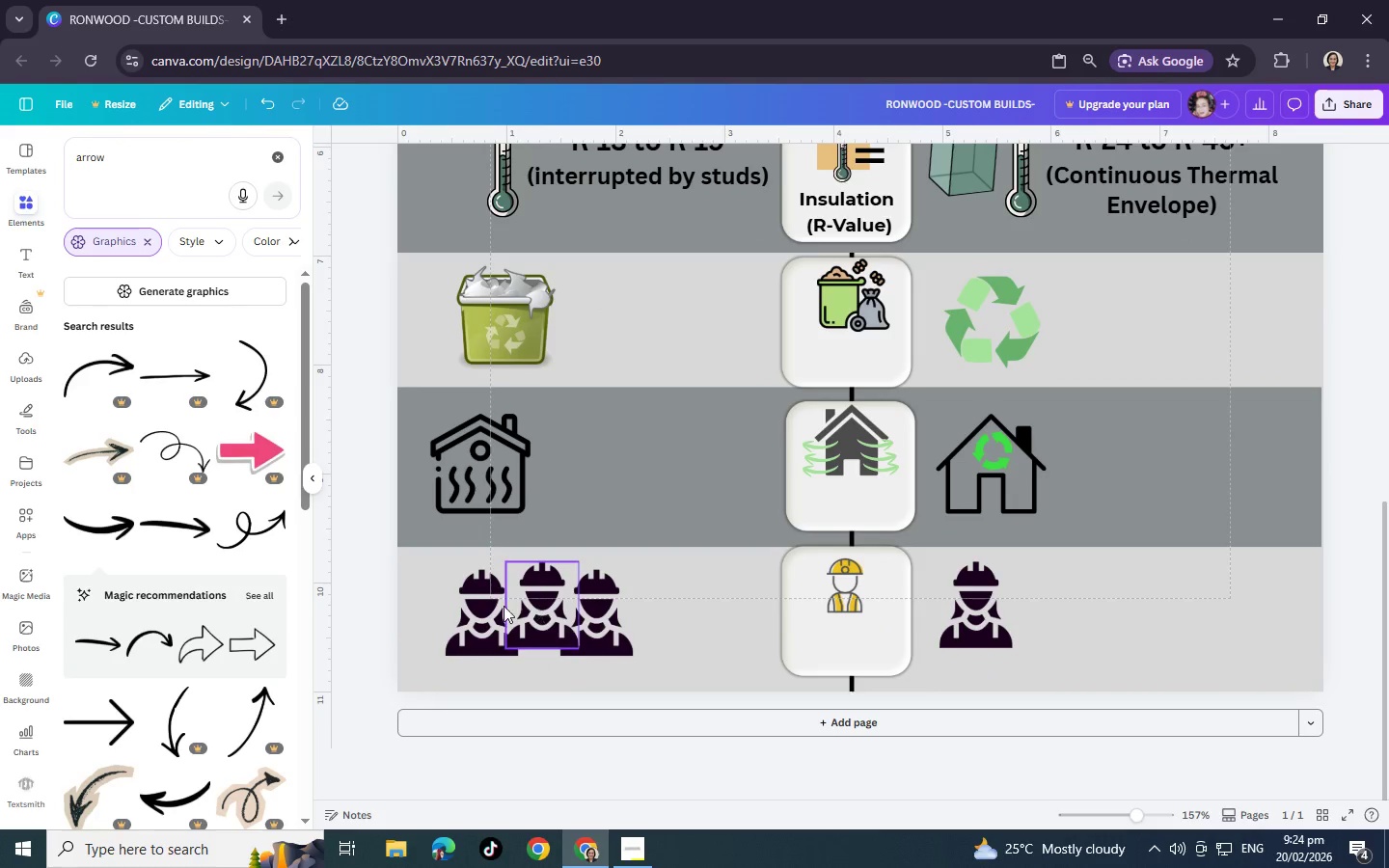 
left_click_drag(start_coordinate=[466, 608], to_coordinate=[443, 609])
 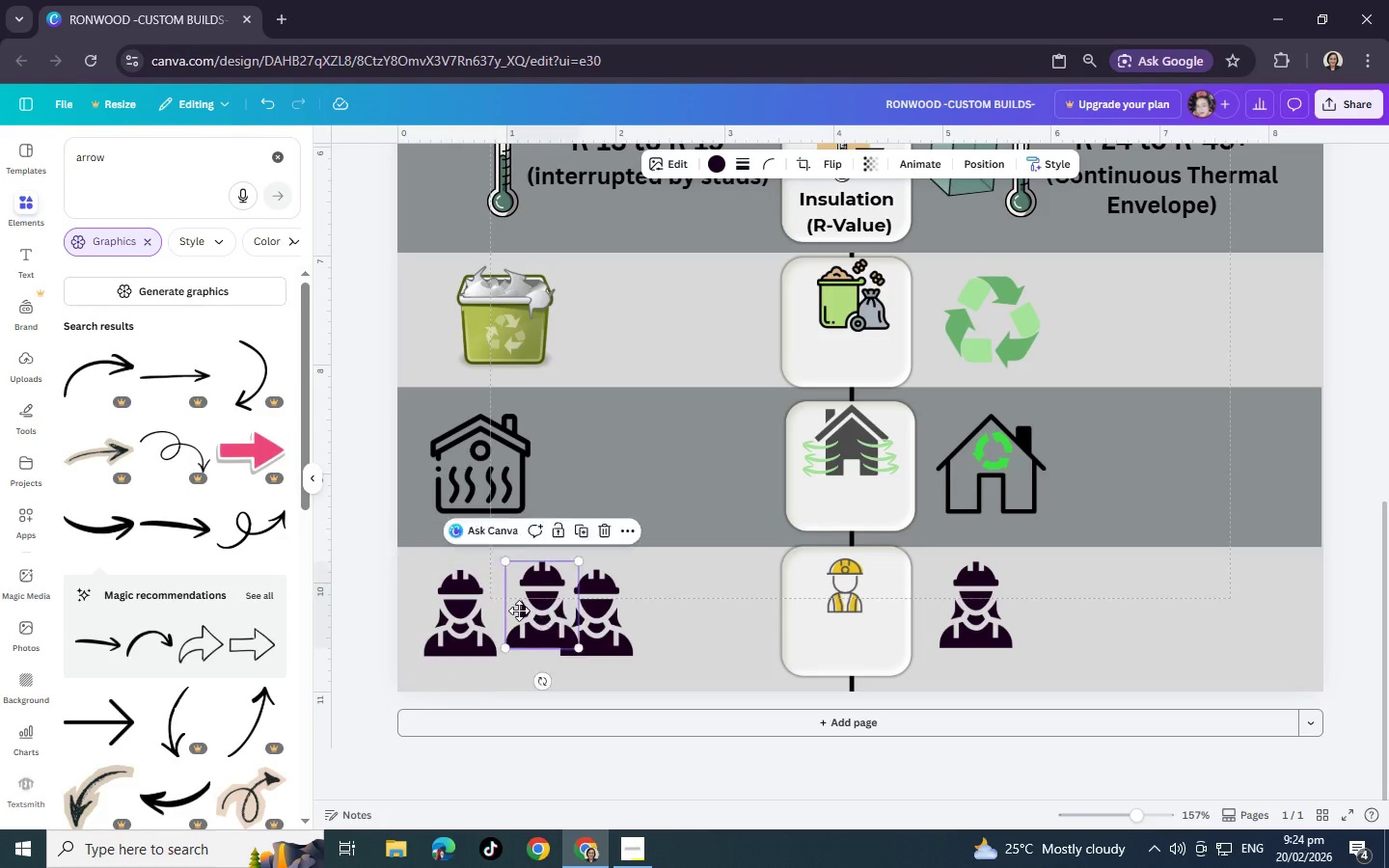 
left_click_drag(start_coordinate=[540, 620], to_coordinate=[508, 607])
 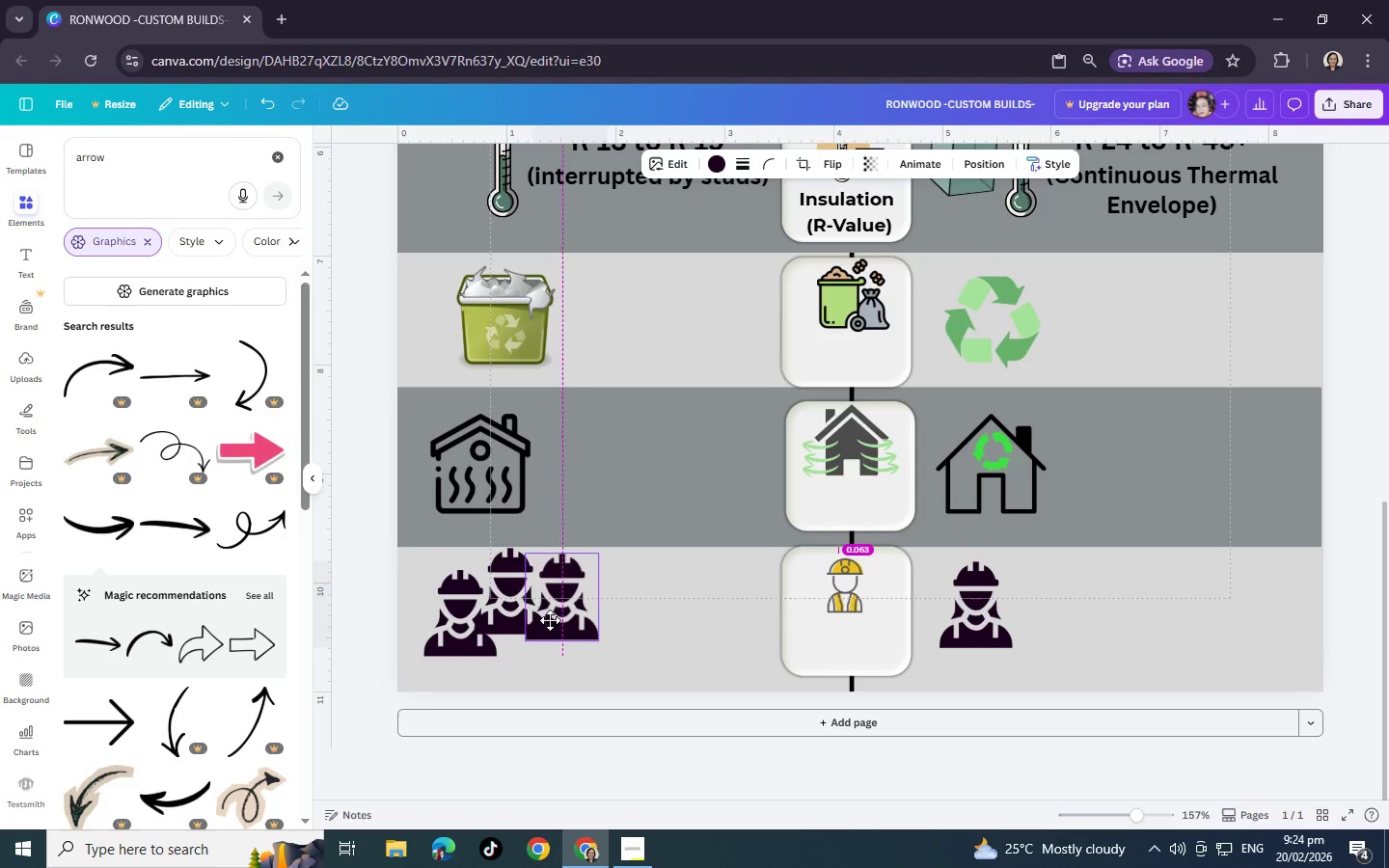 
left_click_drag(start_coordinate=[590, 637], to_coordinate=[556, 633])
 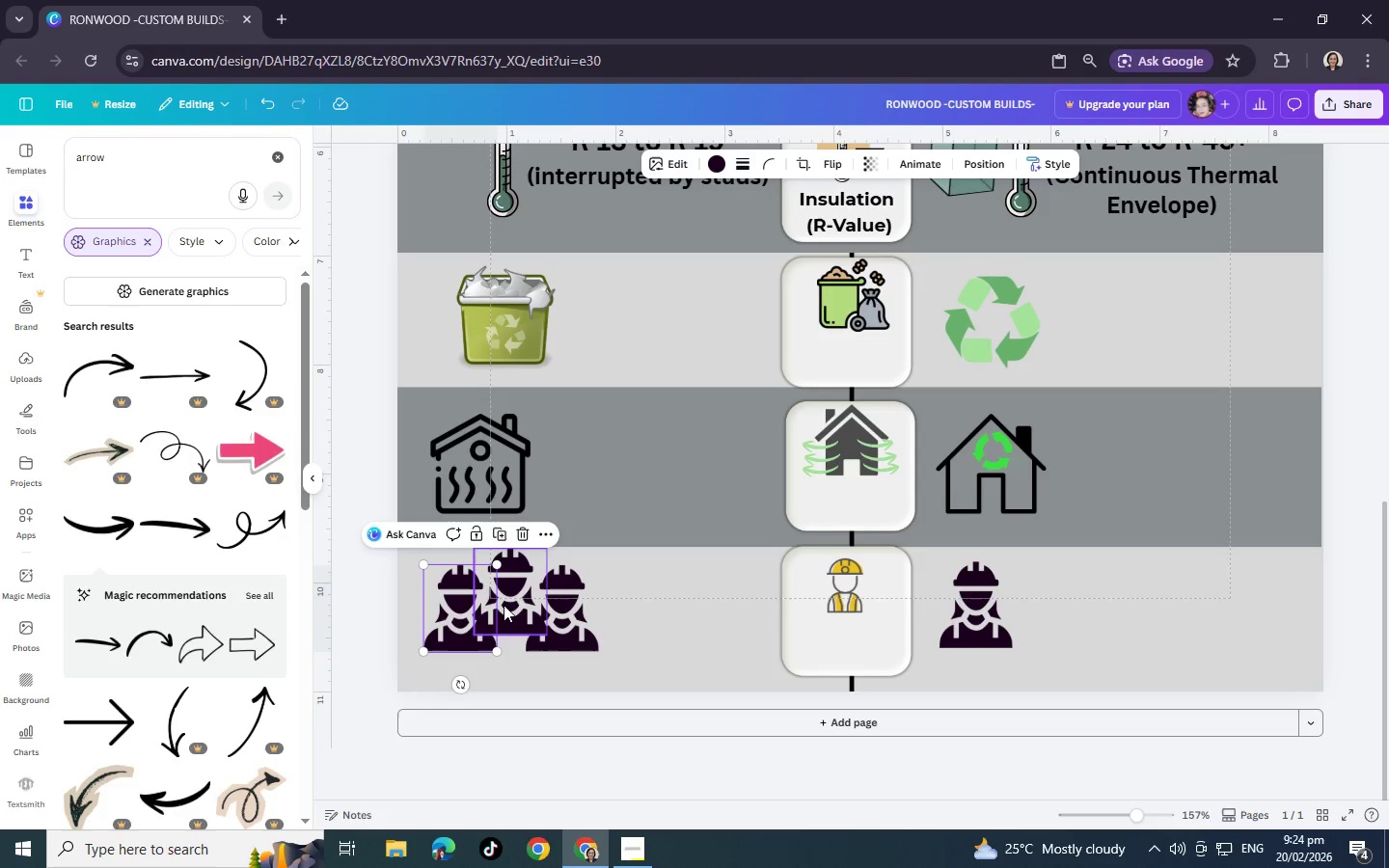 
left_click_drag(start_coordinate=[505, 591], to_coordinate=[505, 598])
 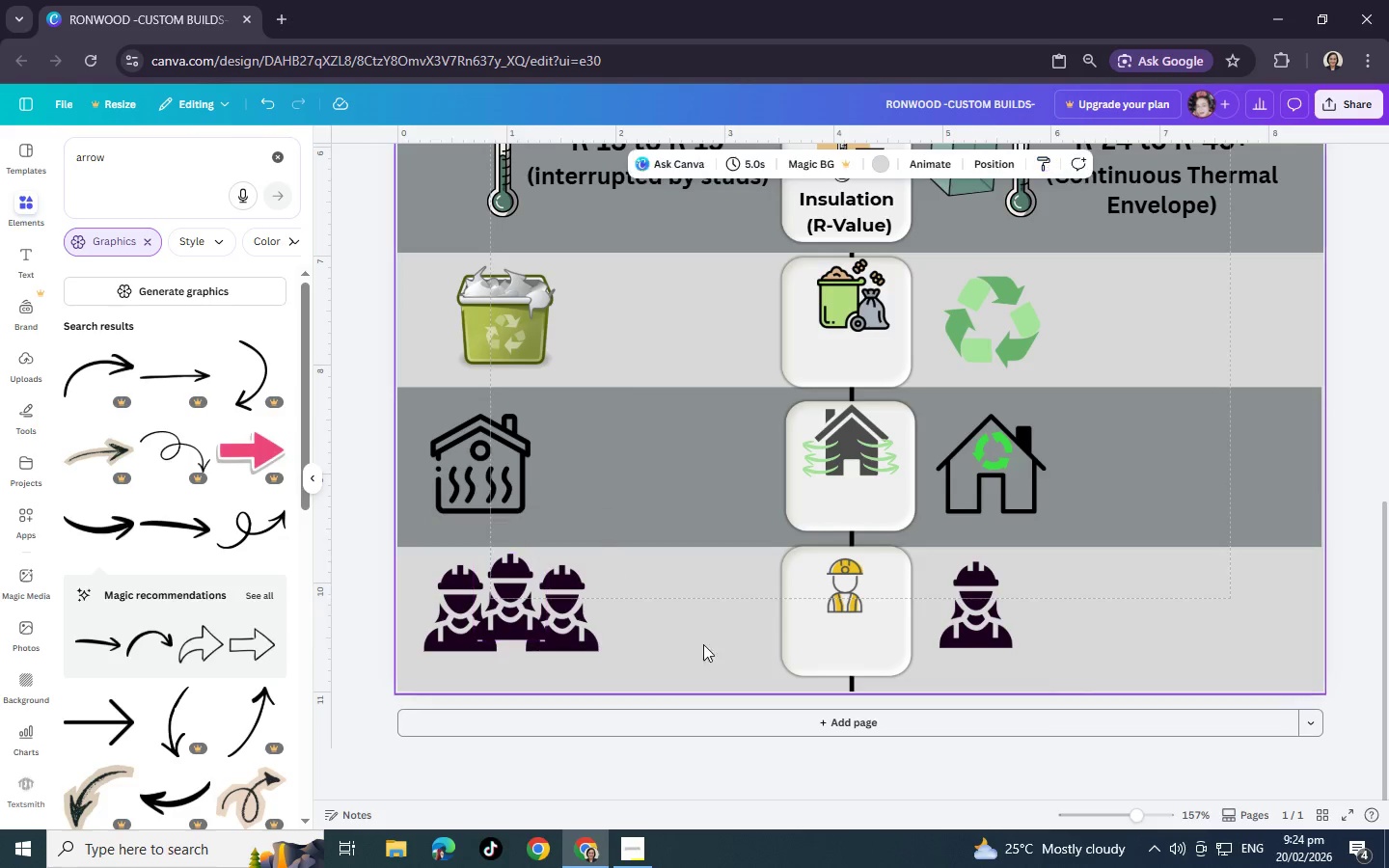 
left_click([663, 634])
 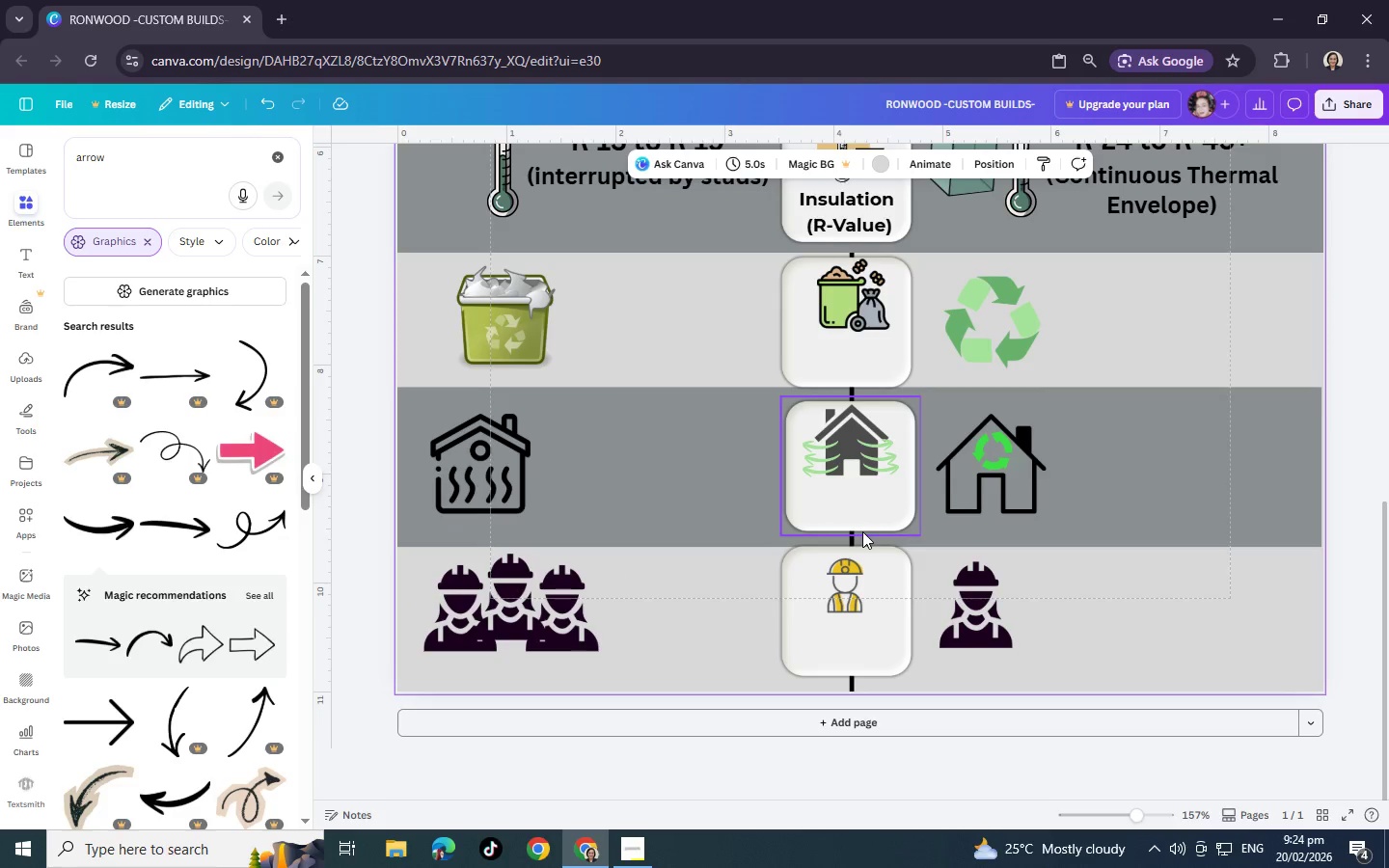 
scroll: coordinate [862, 531], scroll_direction: up, amount: 2.0
 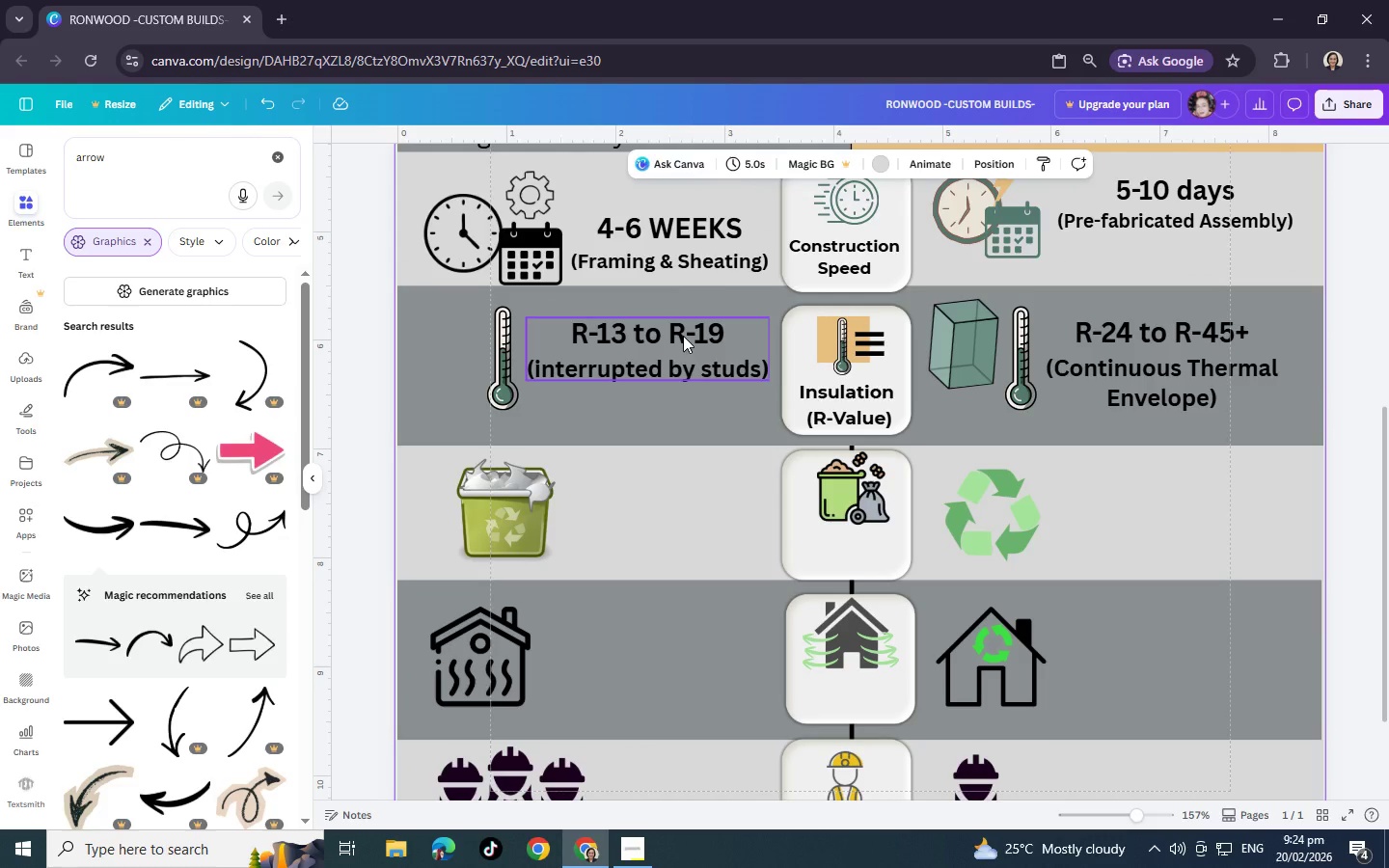 
left_click([683, 336])
 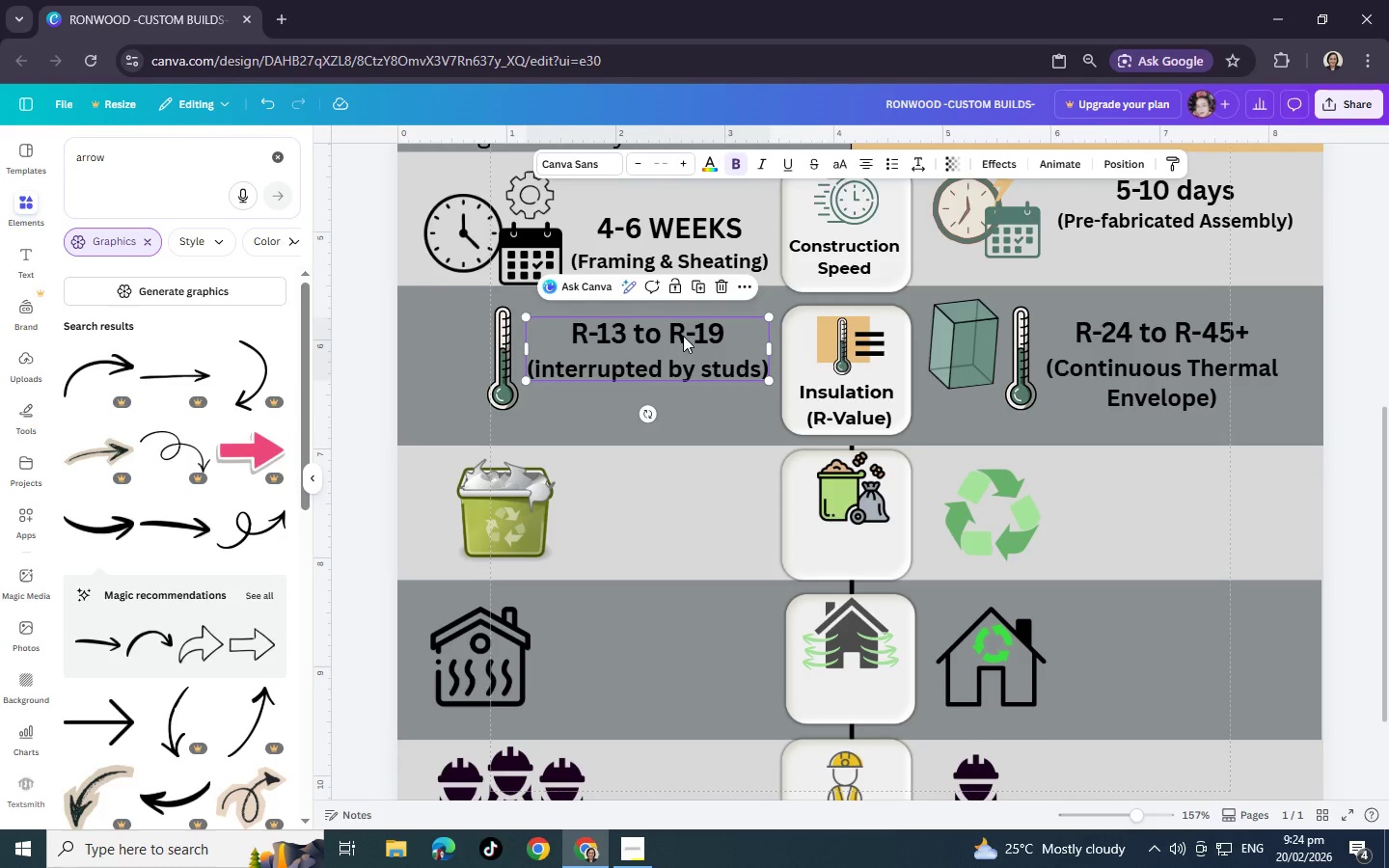 
key(Control+C)
 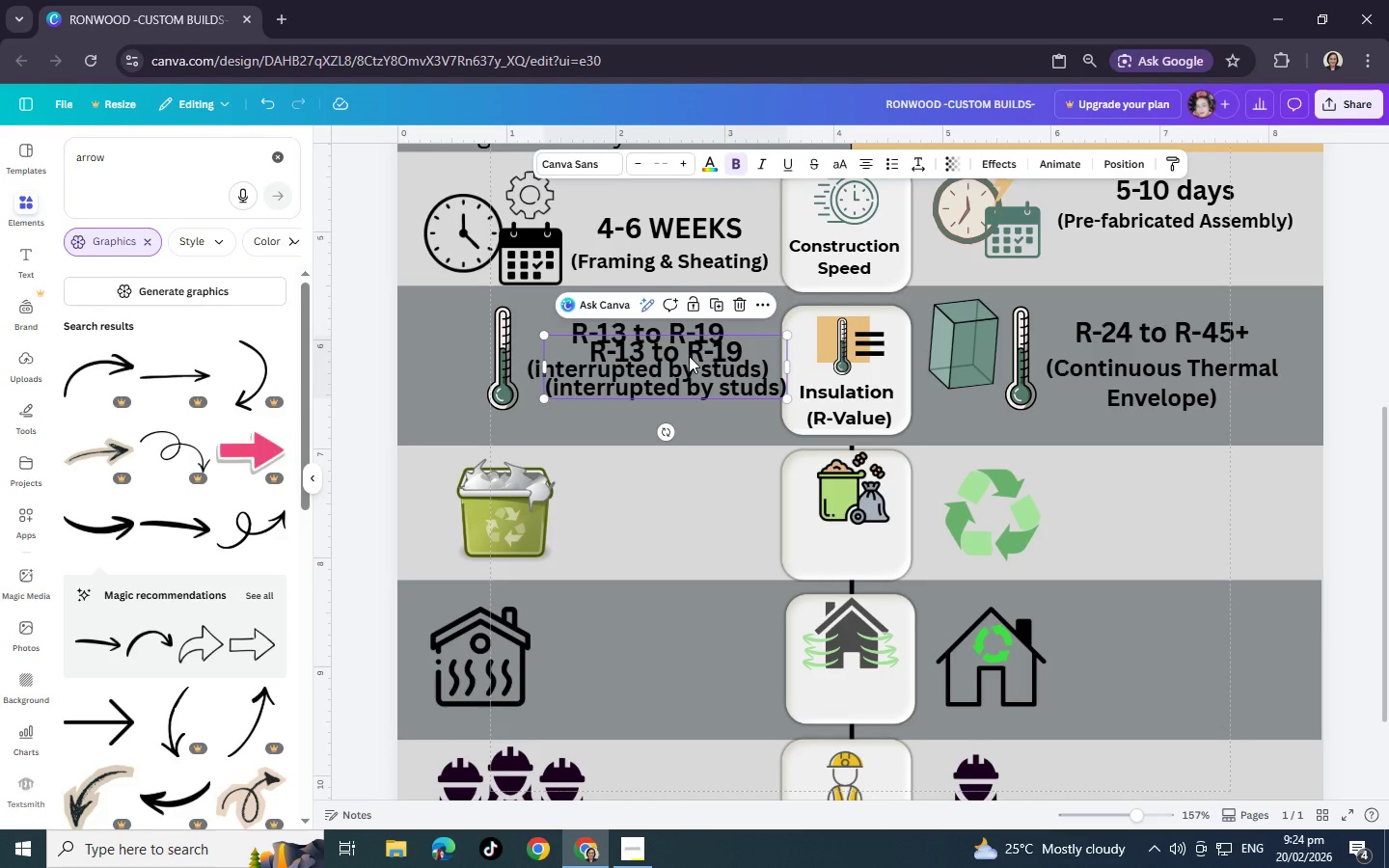 
key(Control+V)
 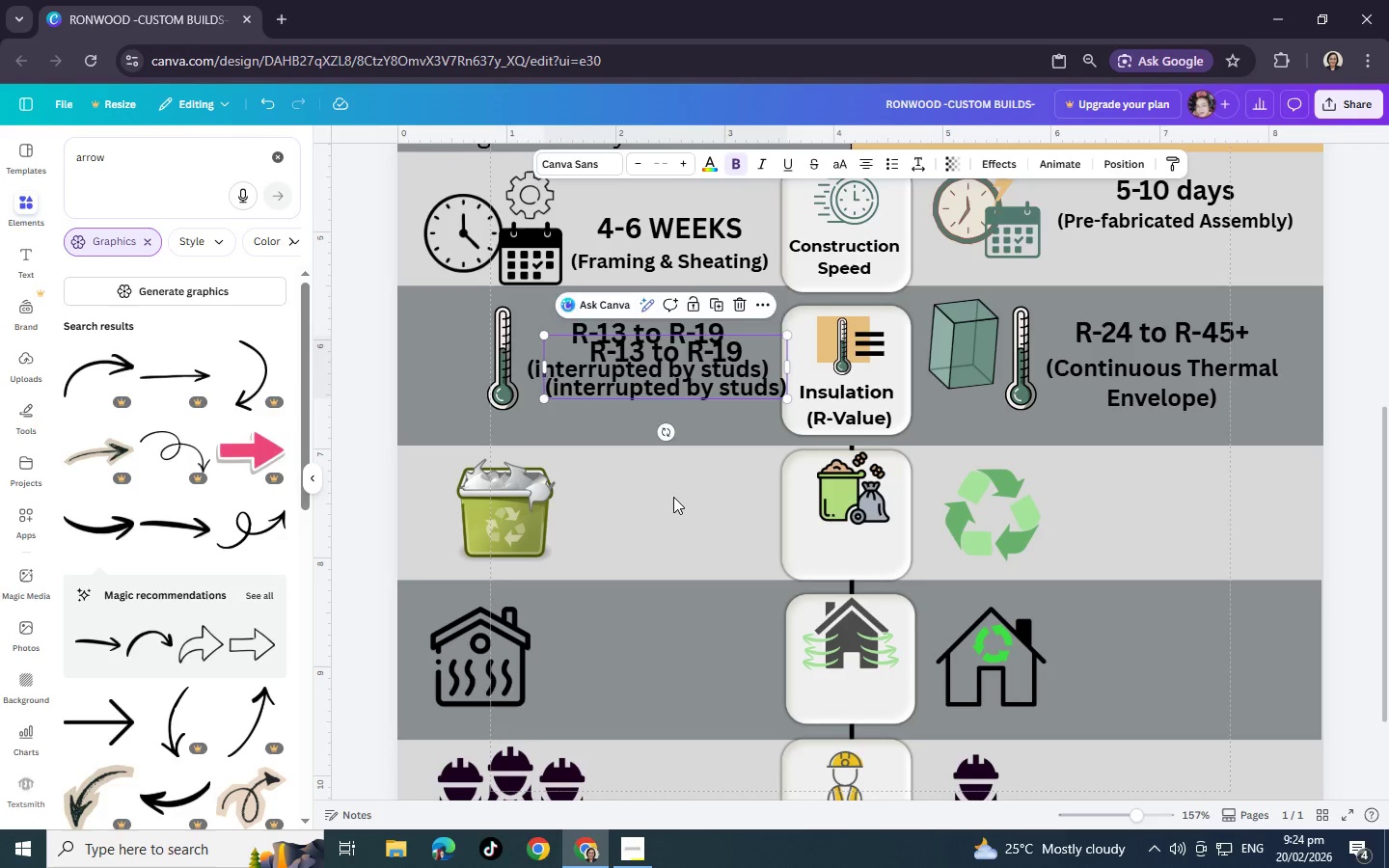 
left_click_drag(start_coordinate=[688, 368], to_coordinate=[673, 499])
 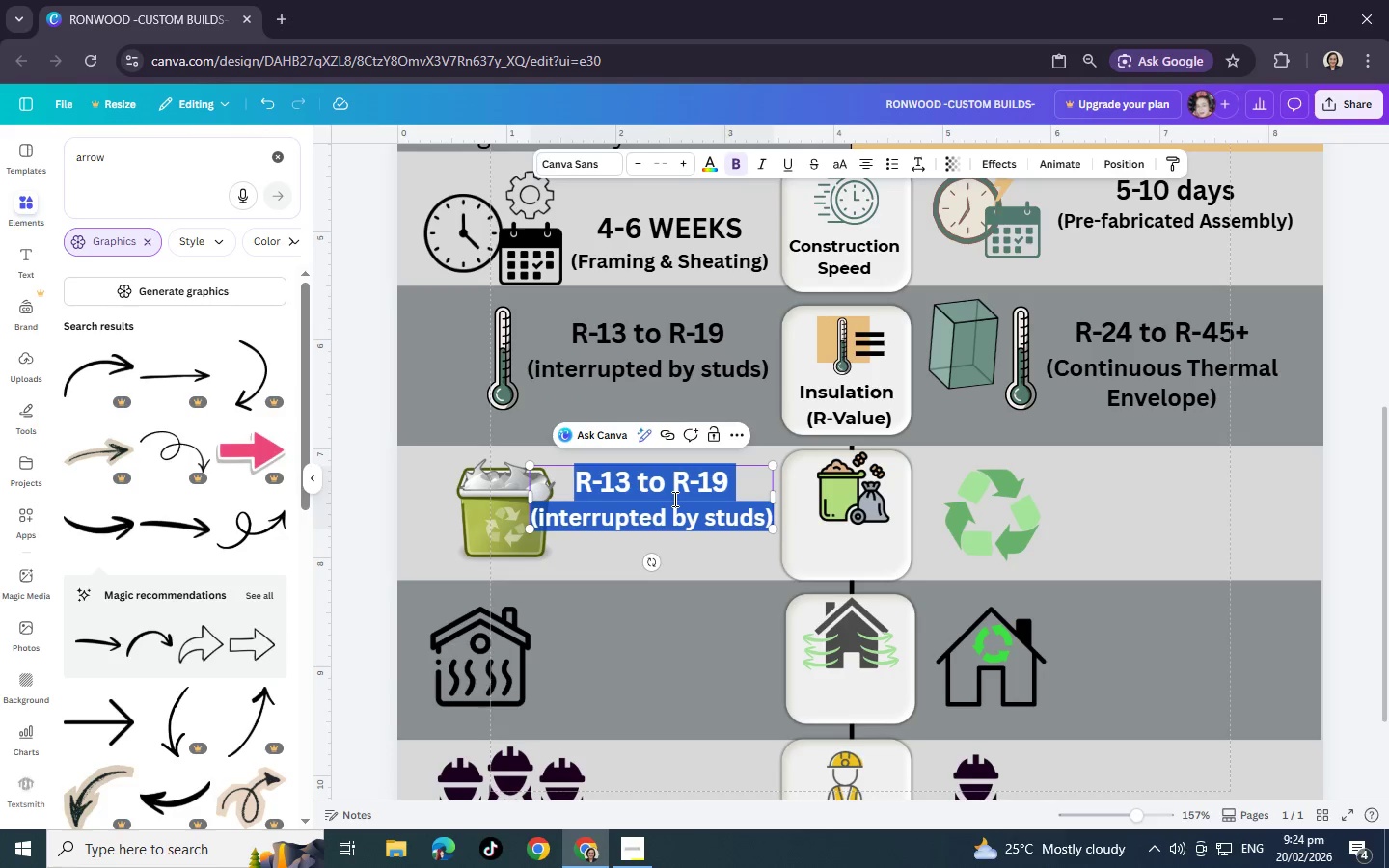 
double_click([673, 499])
 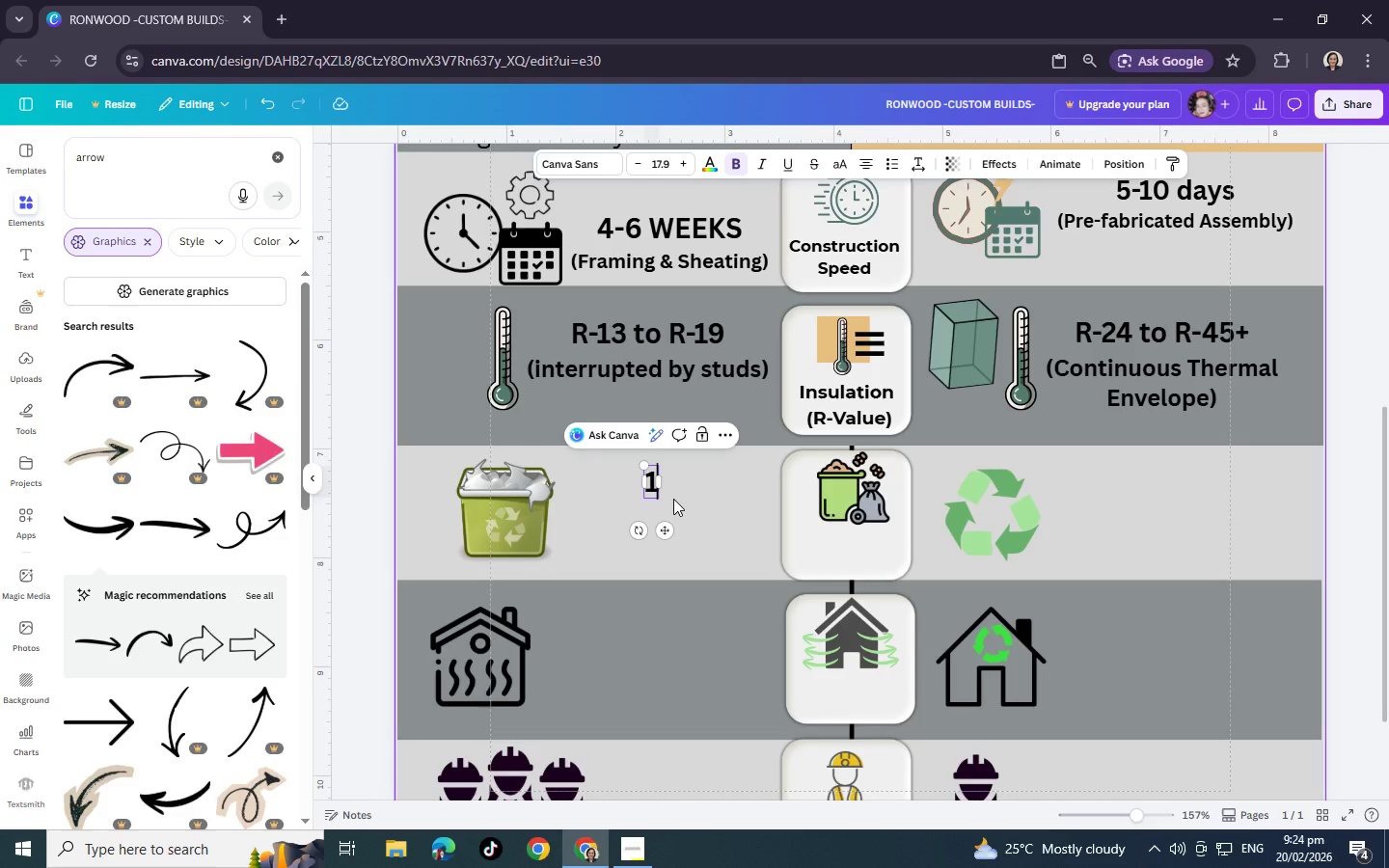 
type(15-25 %)
key(Backspace)
key(Backspace)
type(%)
 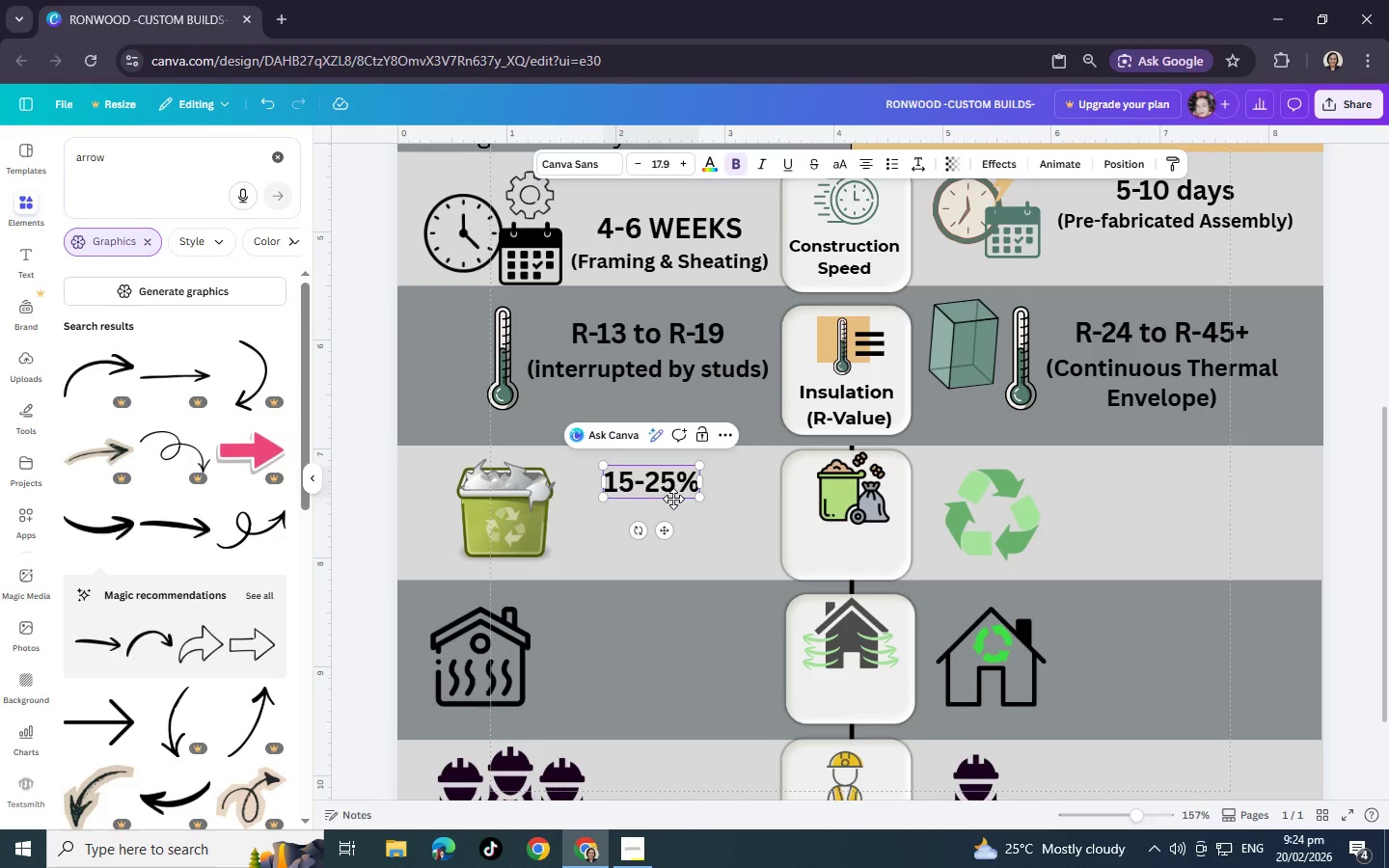 
key(Enter)
 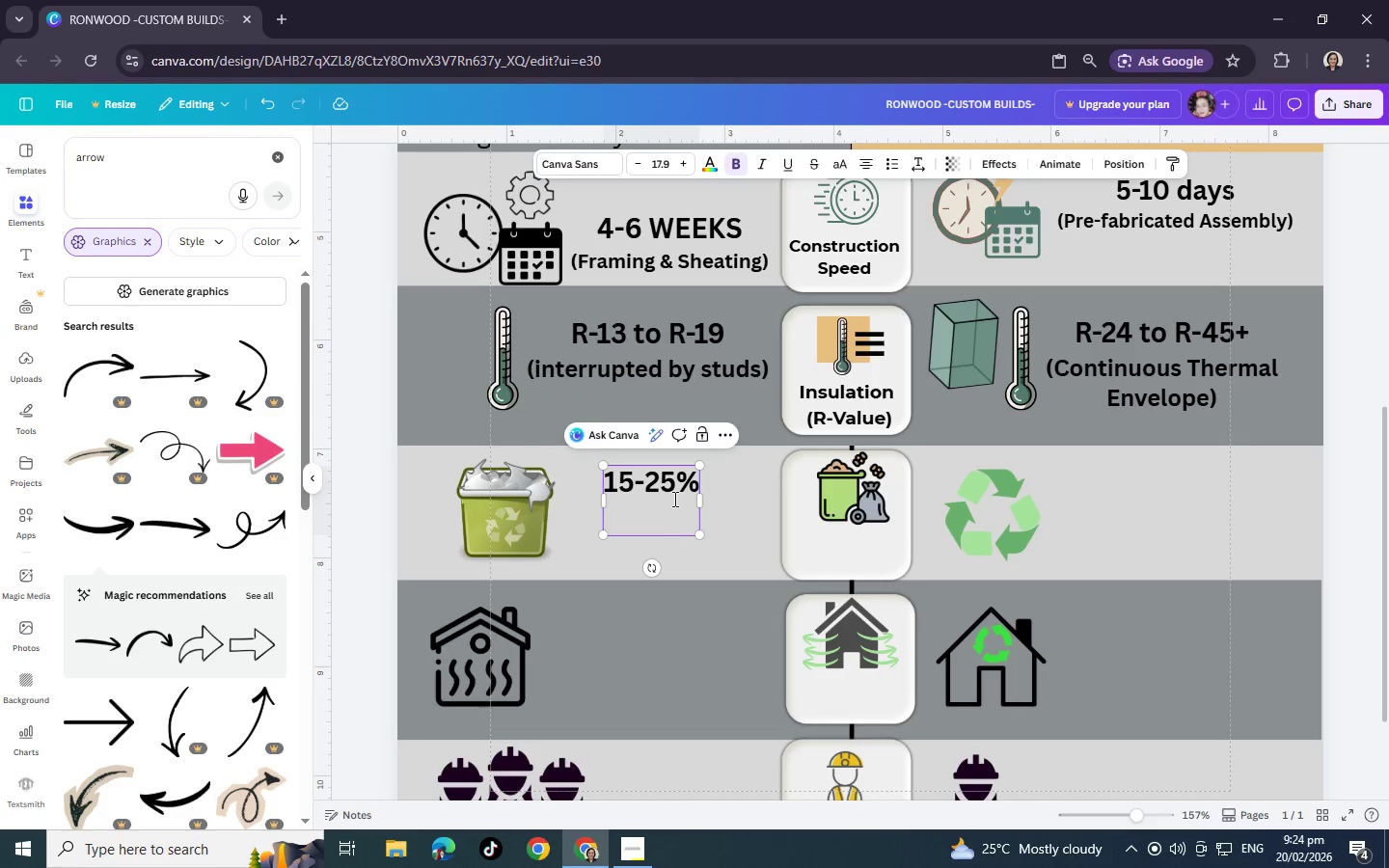 
type())
key(Backspace)
type((on-)
key(Backspace)
key(Backspace)
key(Backspace)
type(On-site scrap and off c)
key(Backspace)
key(Backspace)
type(-cuts_)
key(Backspace)
type())
 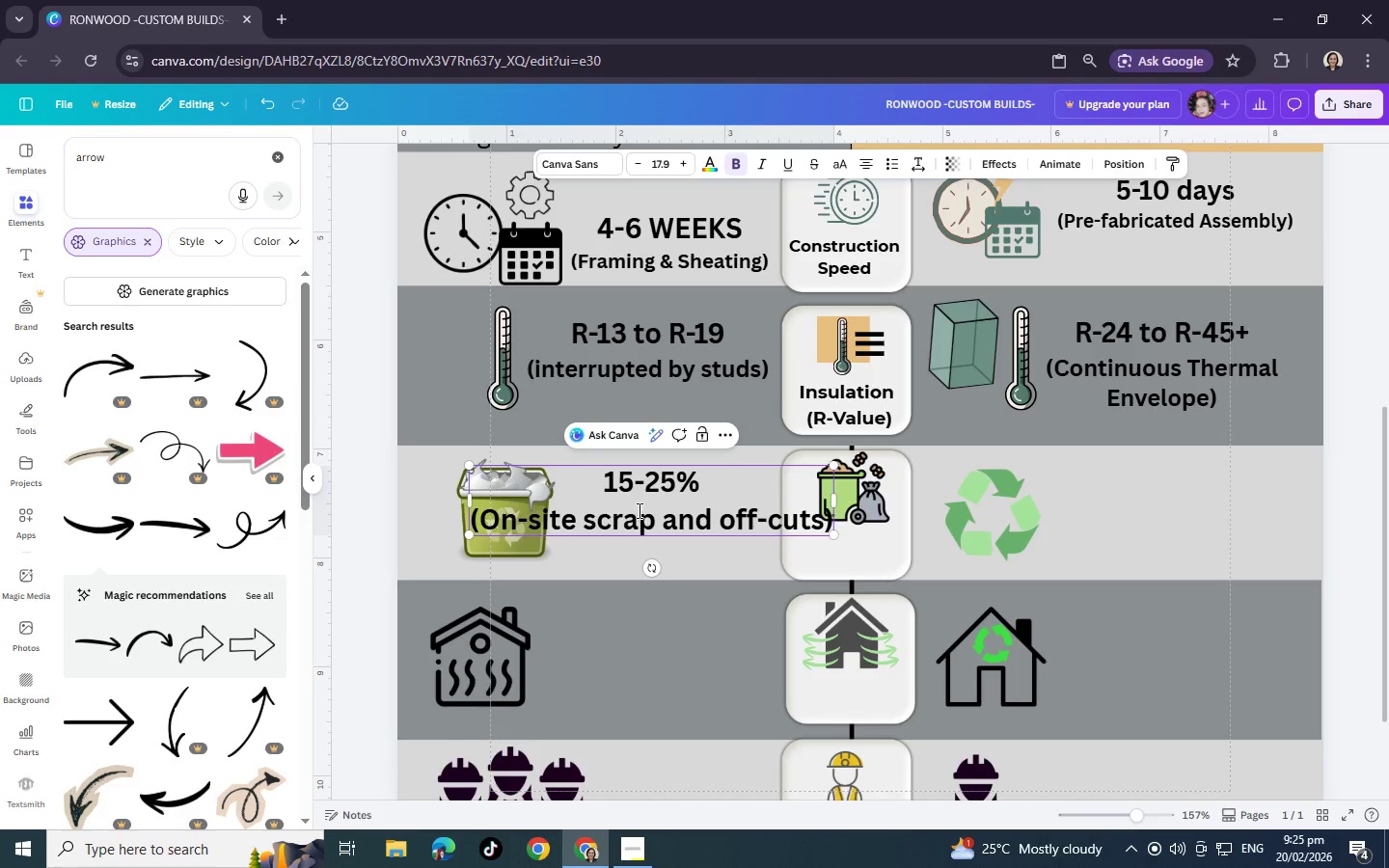 
double_click([665, 518])
 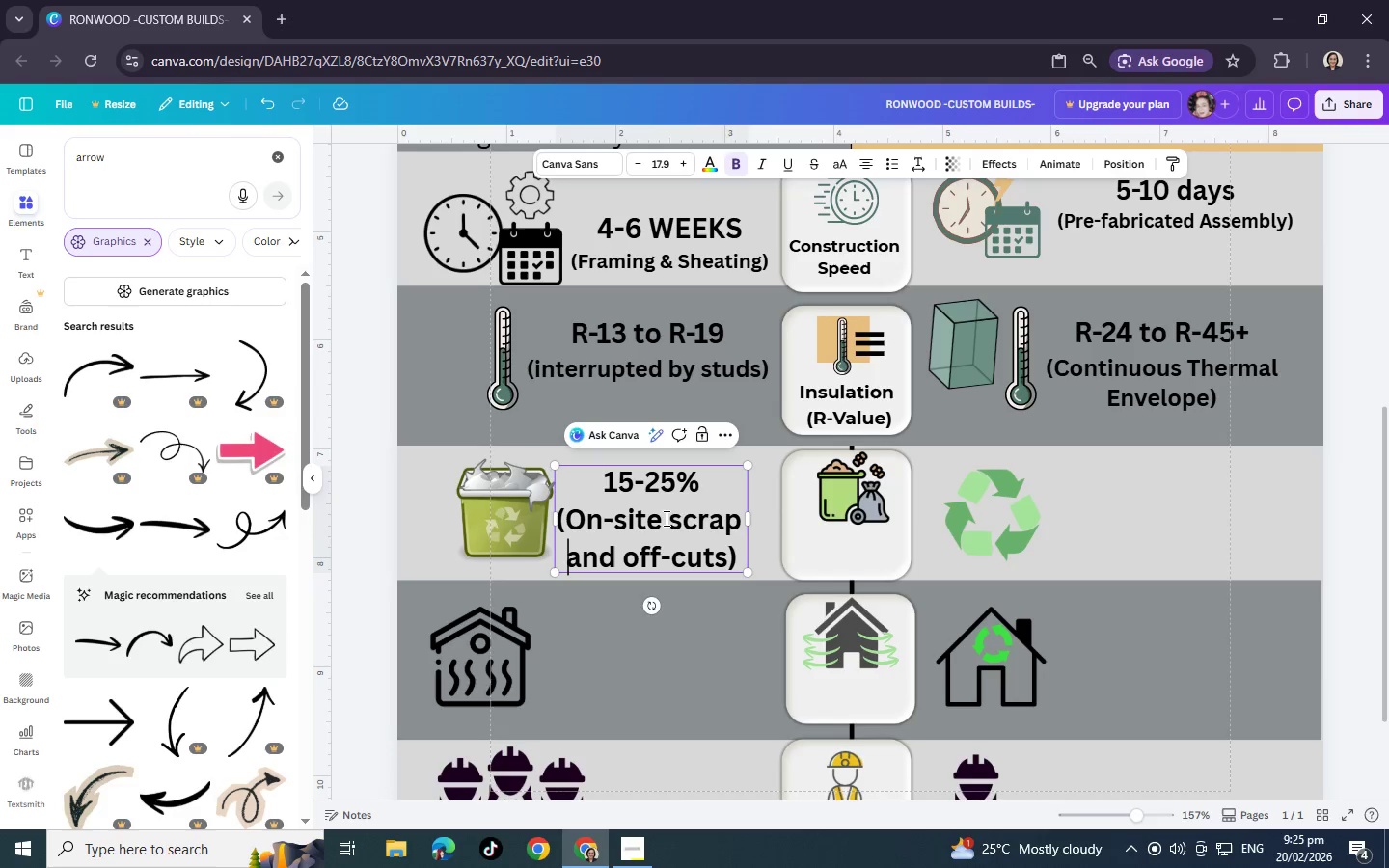 
key(Enter)
 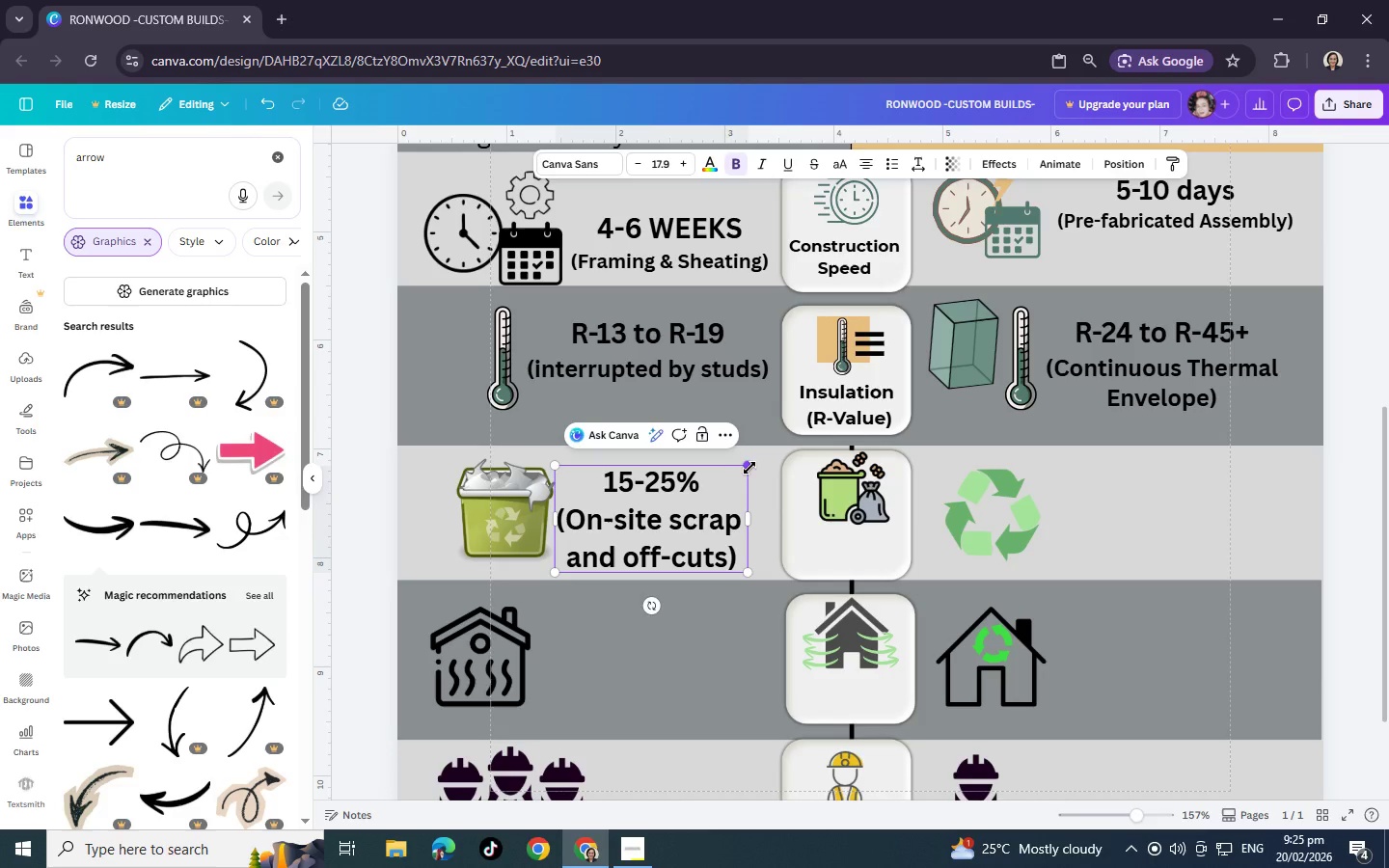 
left_click_drag(start_coordinate=[749, 468], to_coordinate=[712, 489])
 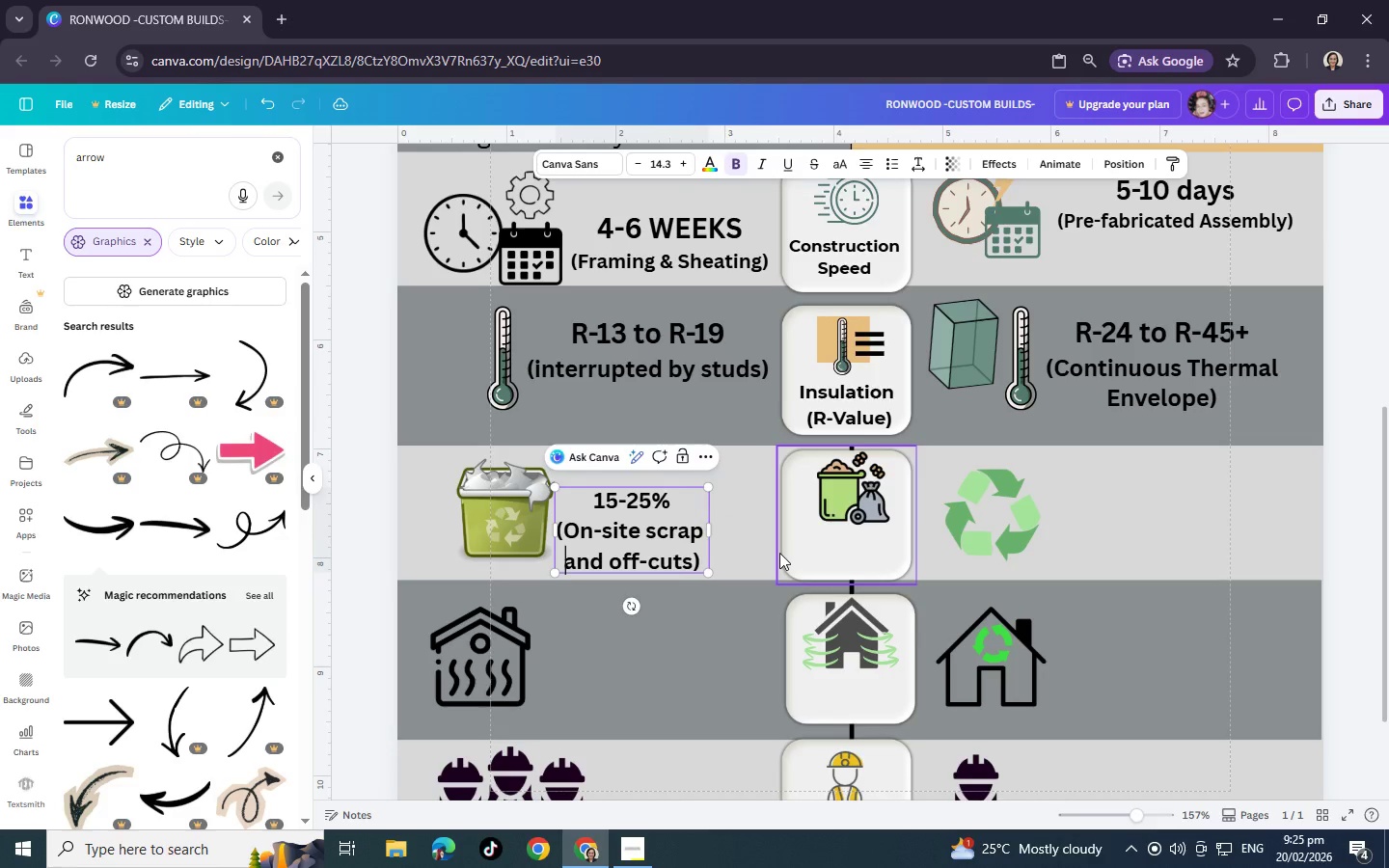 
left_click([787, 554])
 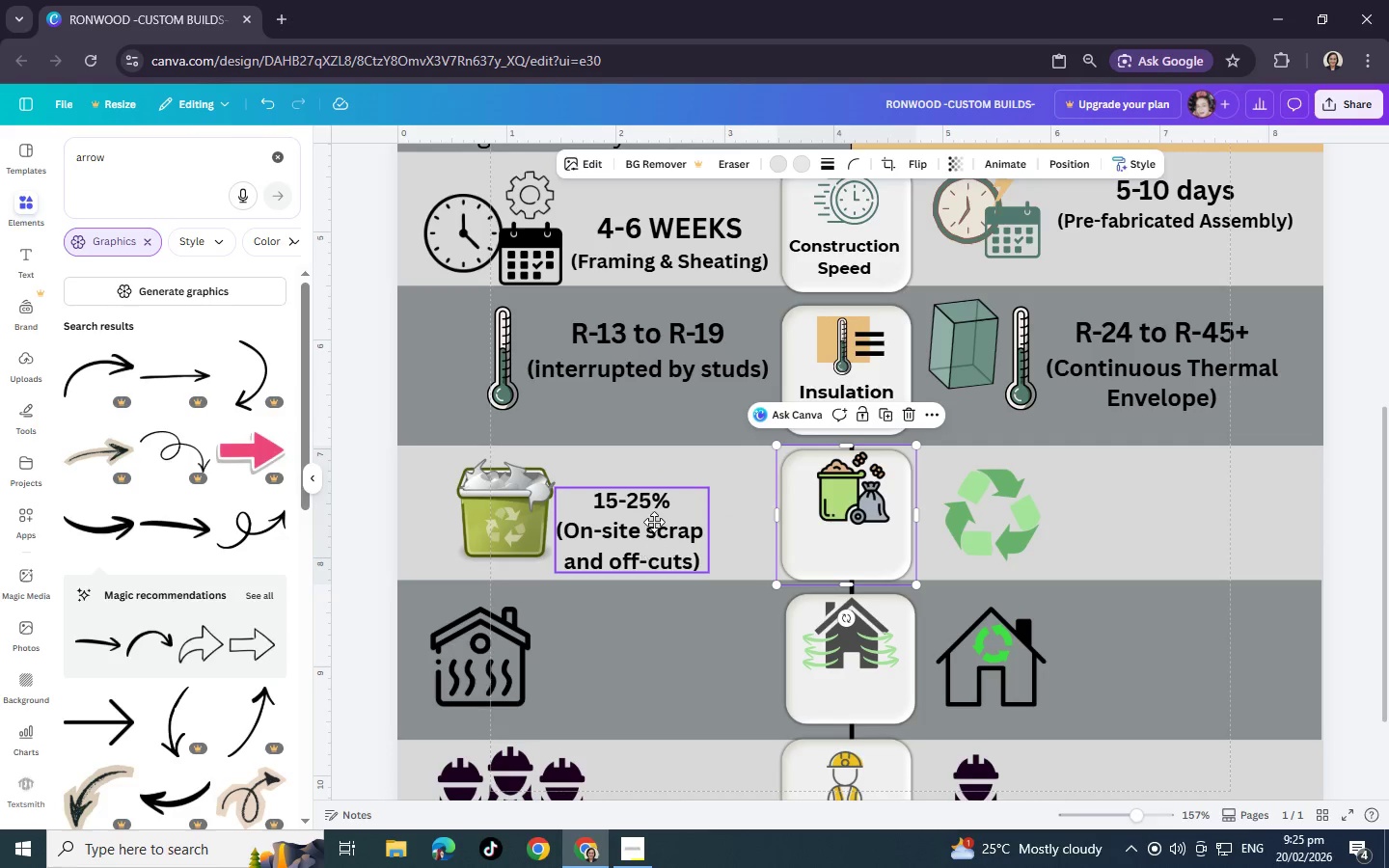 
left_click_drag(start_coordinate=[637, 546], to_coordinate=[644, 529])
 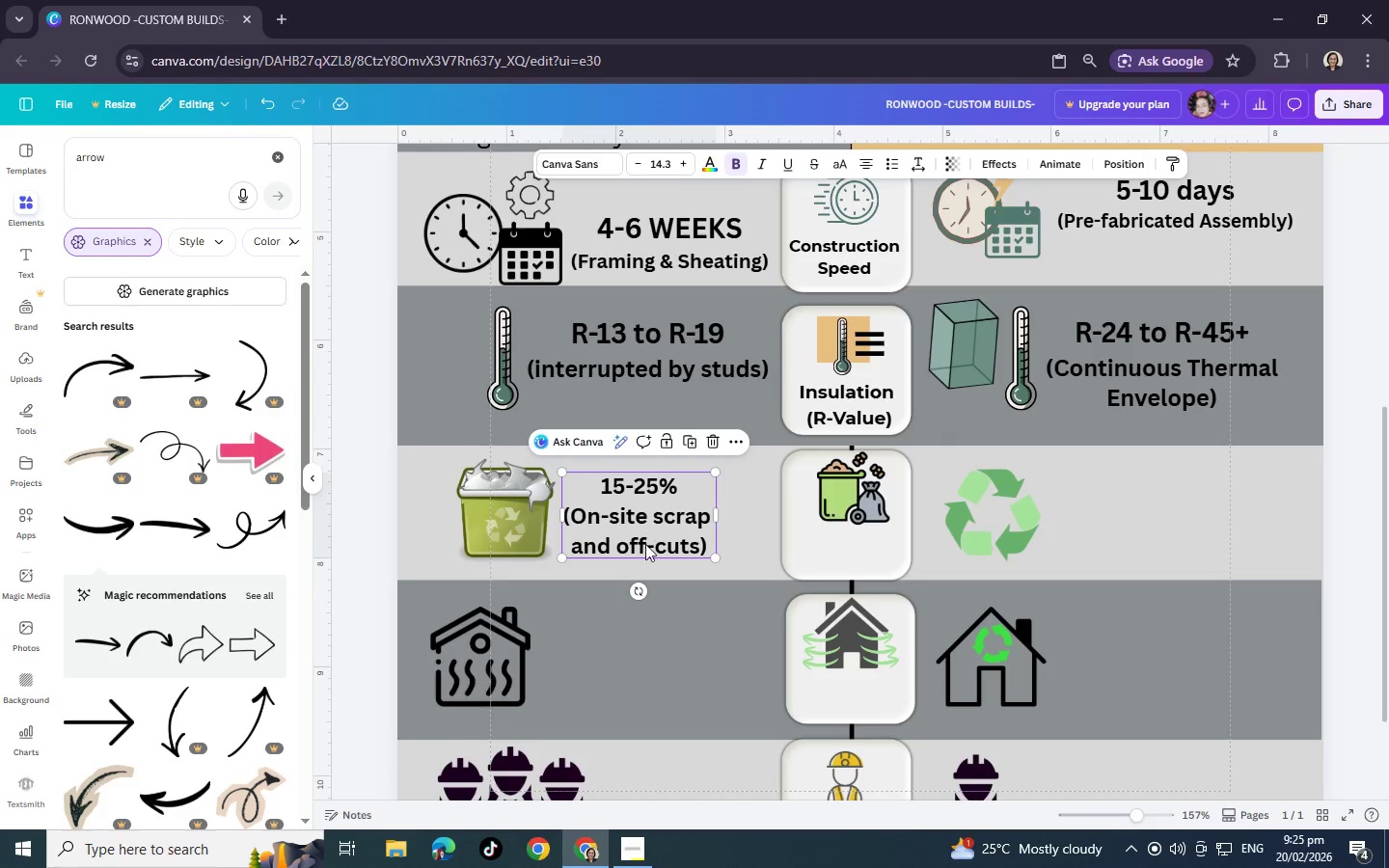 
key(Control+C)
 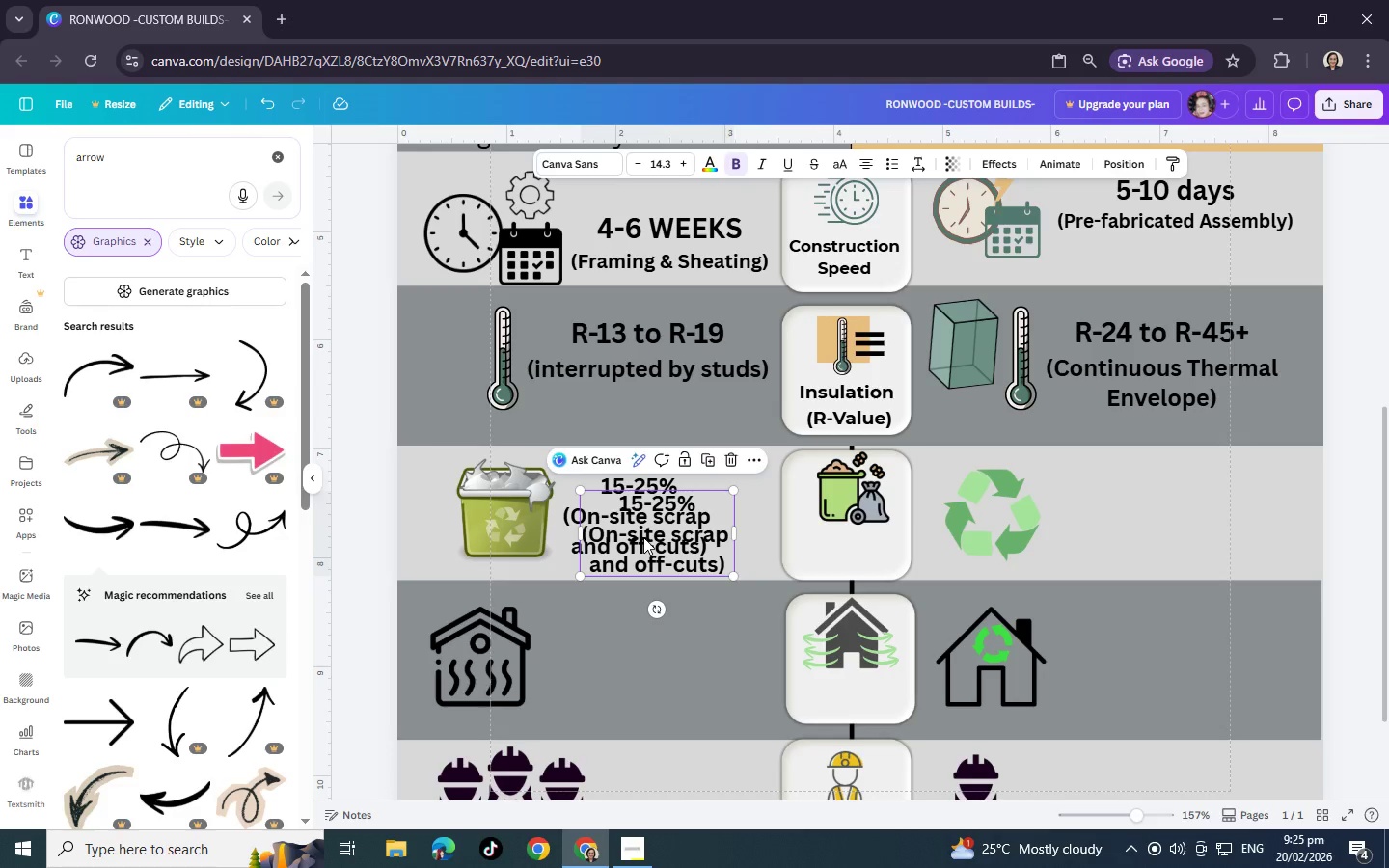 
key(Control+V)
 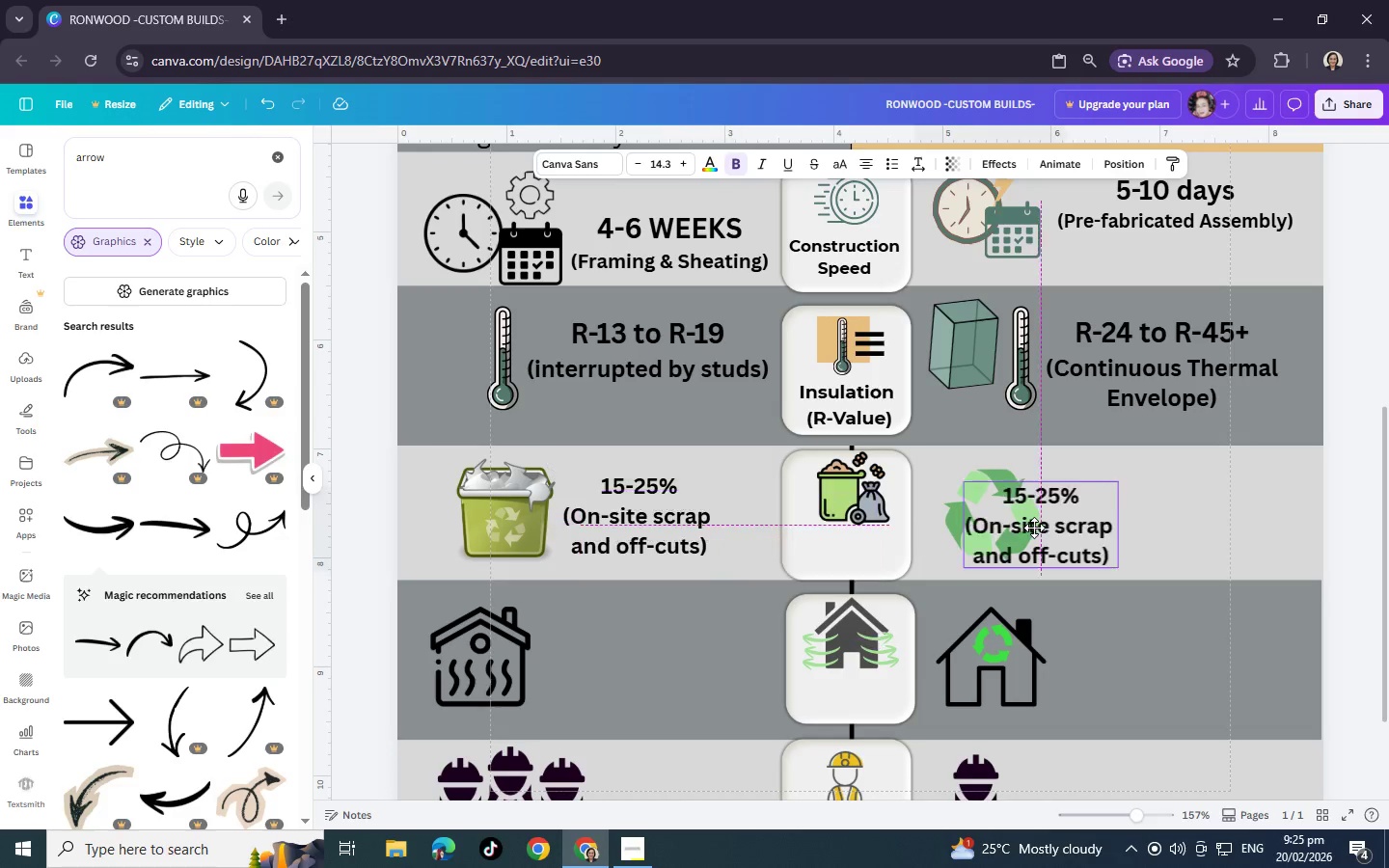 
left_click_drag(start_coordinate=[644, 537], to_coordinate=[1123, 520])
 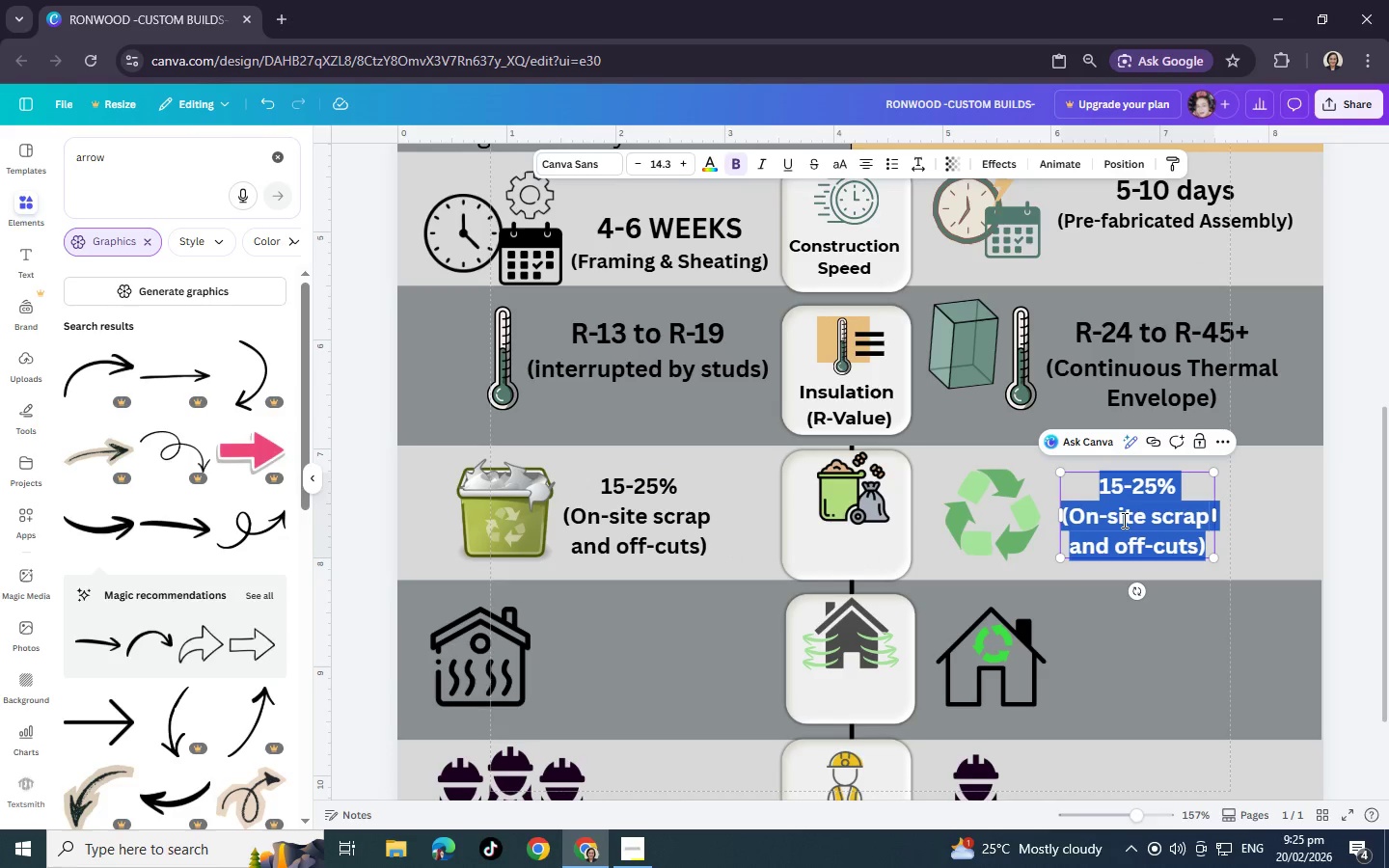 
double_click([1123, 520])
 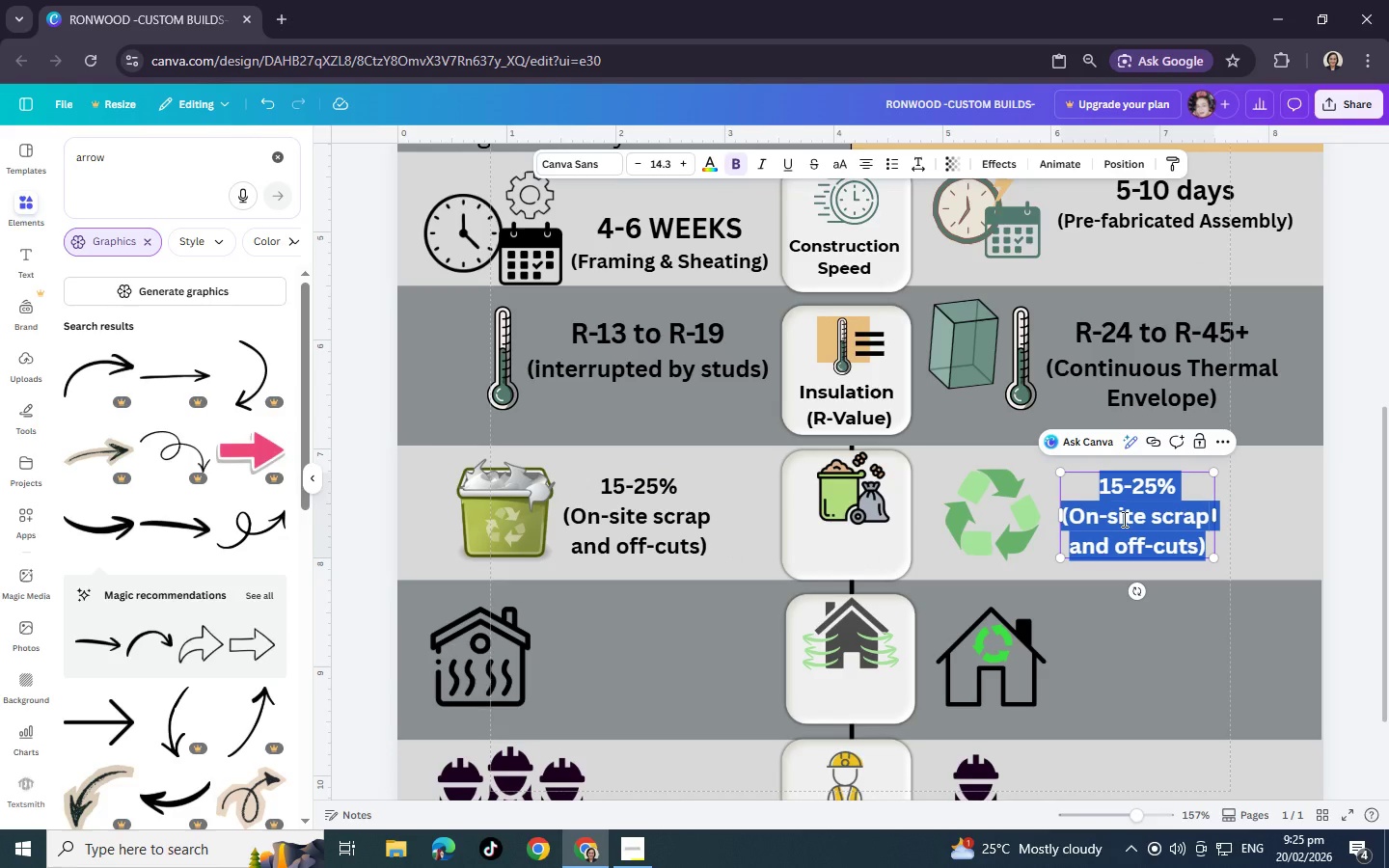 
type(l)
key(Backspace)
type(Le)
key(Backspace)
type(ESS THan)
key(Backspace)
key(Backspace)
type(AN 2^)
key(Backspace)
type(%)
 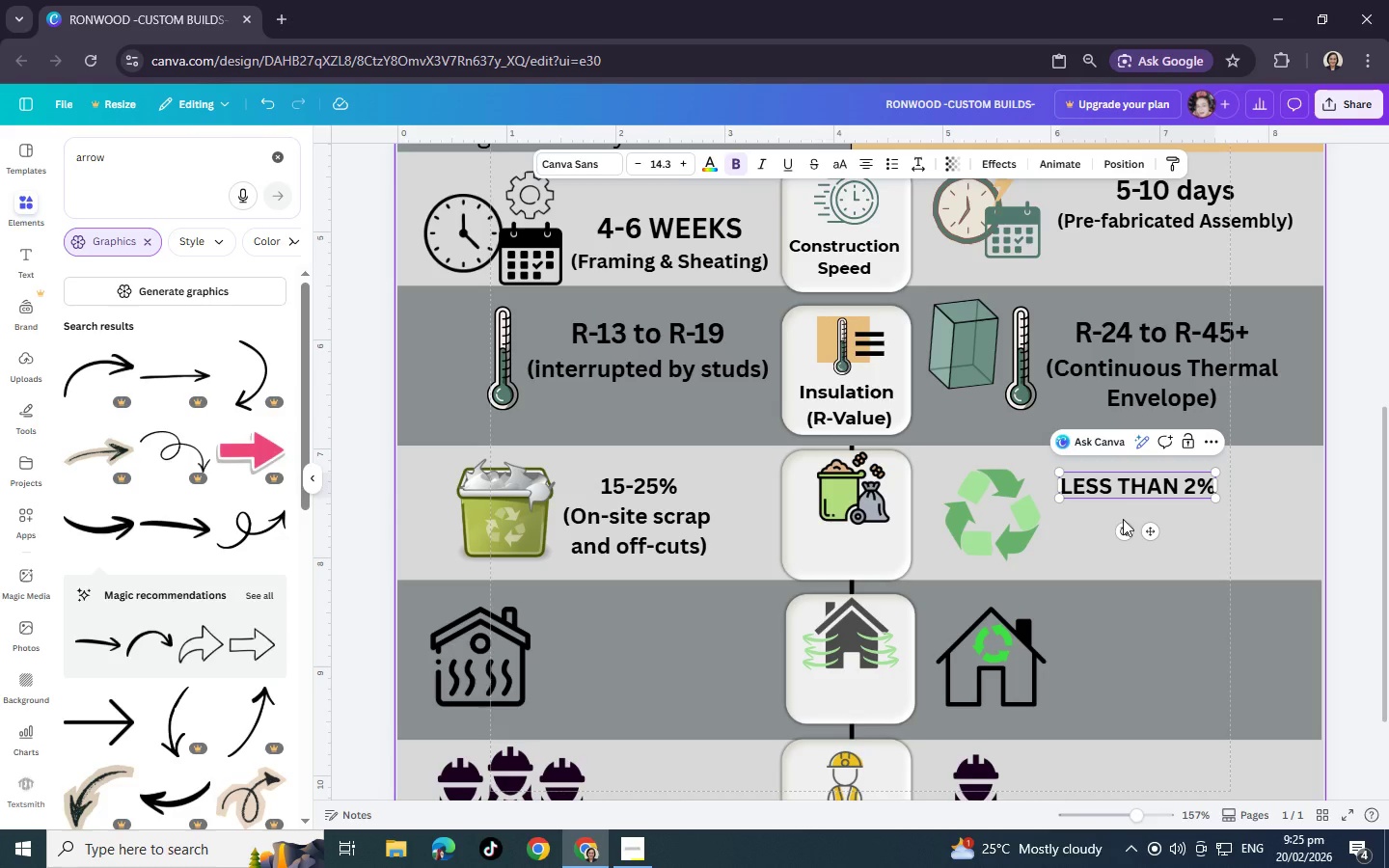 
key(Enter)
 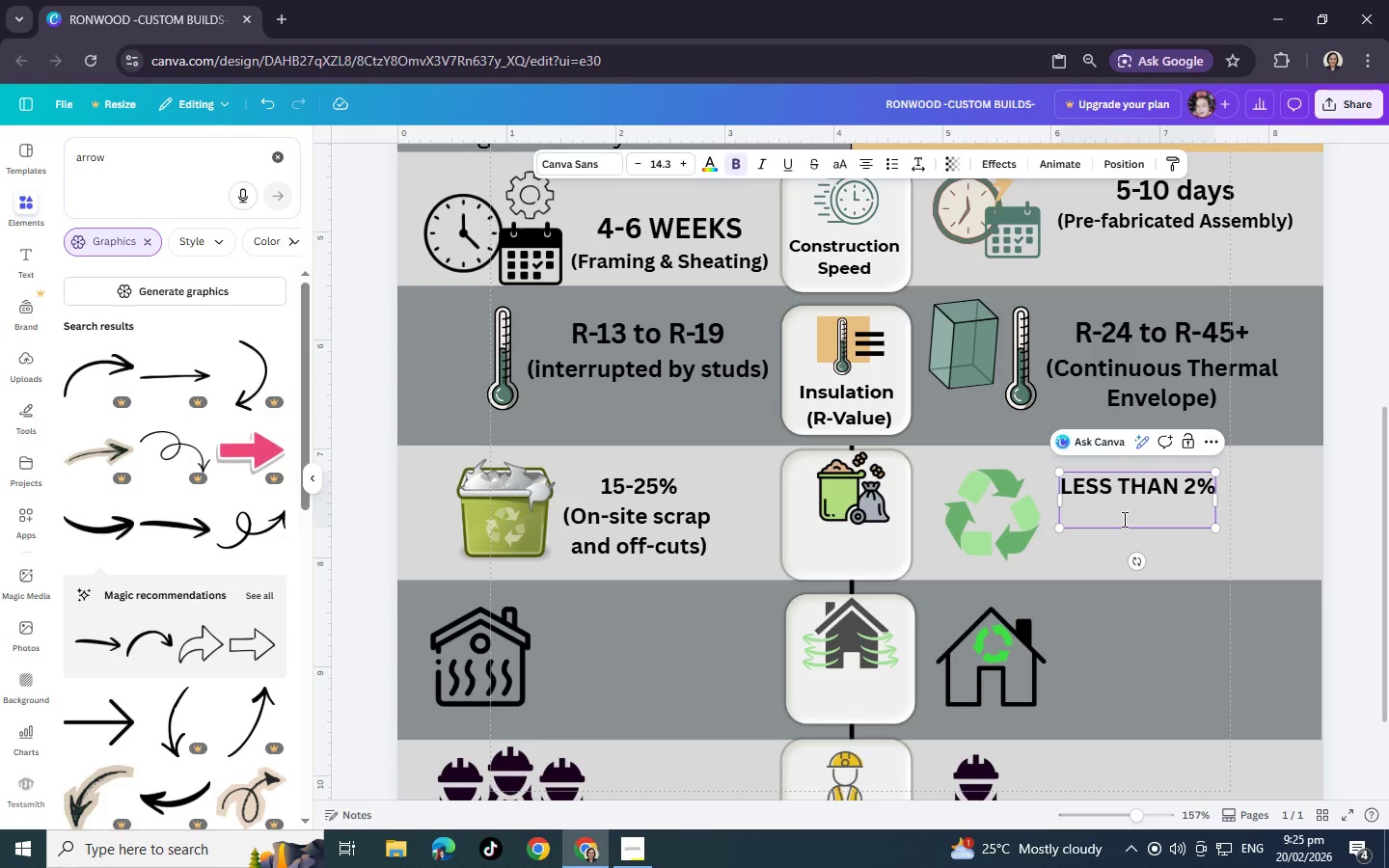 
type((pr)
key(Backspace)
key(Backspace)
type(P)
key(Backspace)
type(p)
key(Backspace)
type(Precision factory-cut_)
key(Backspace)
type())
 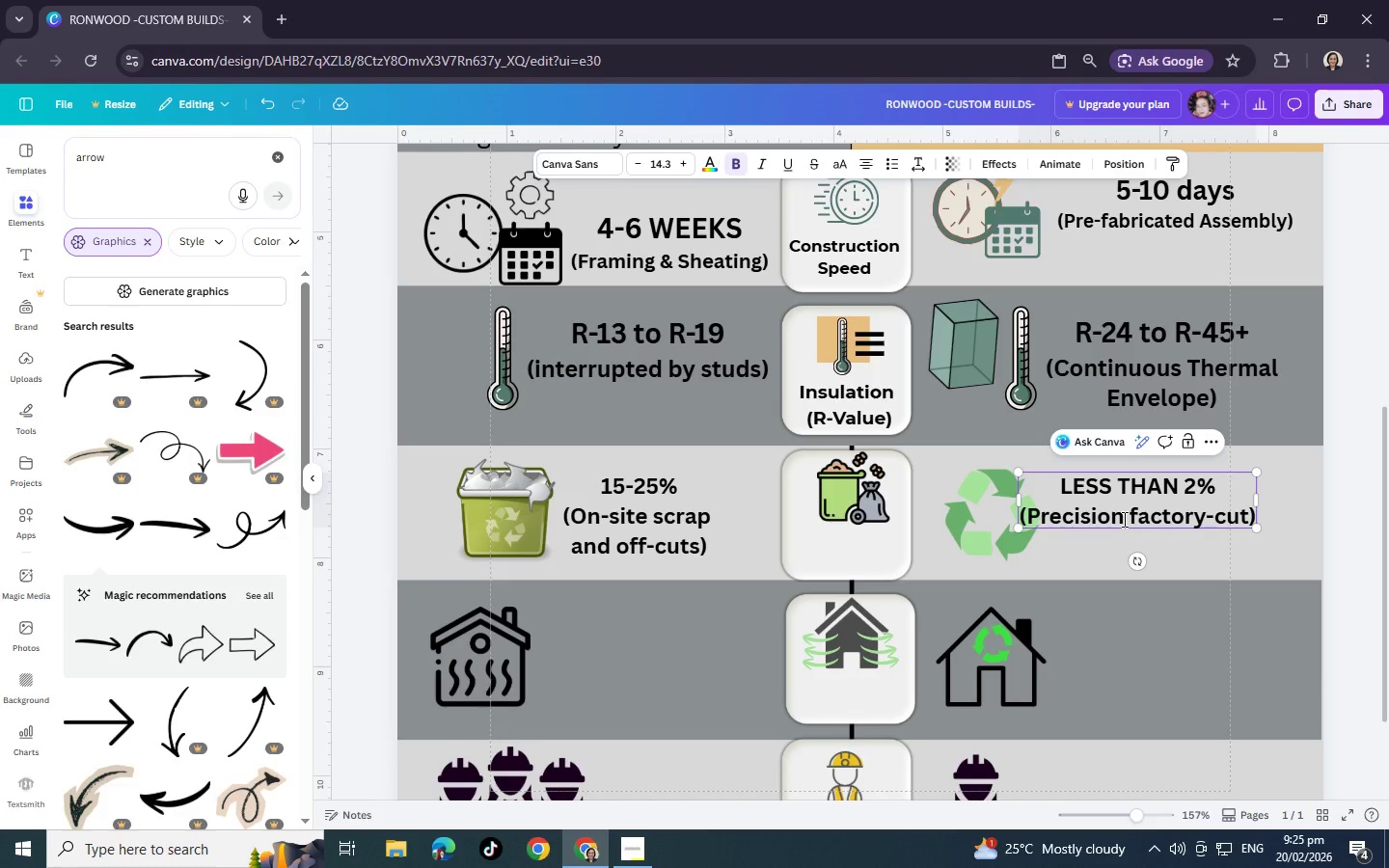 
left_click([1388, 477])
 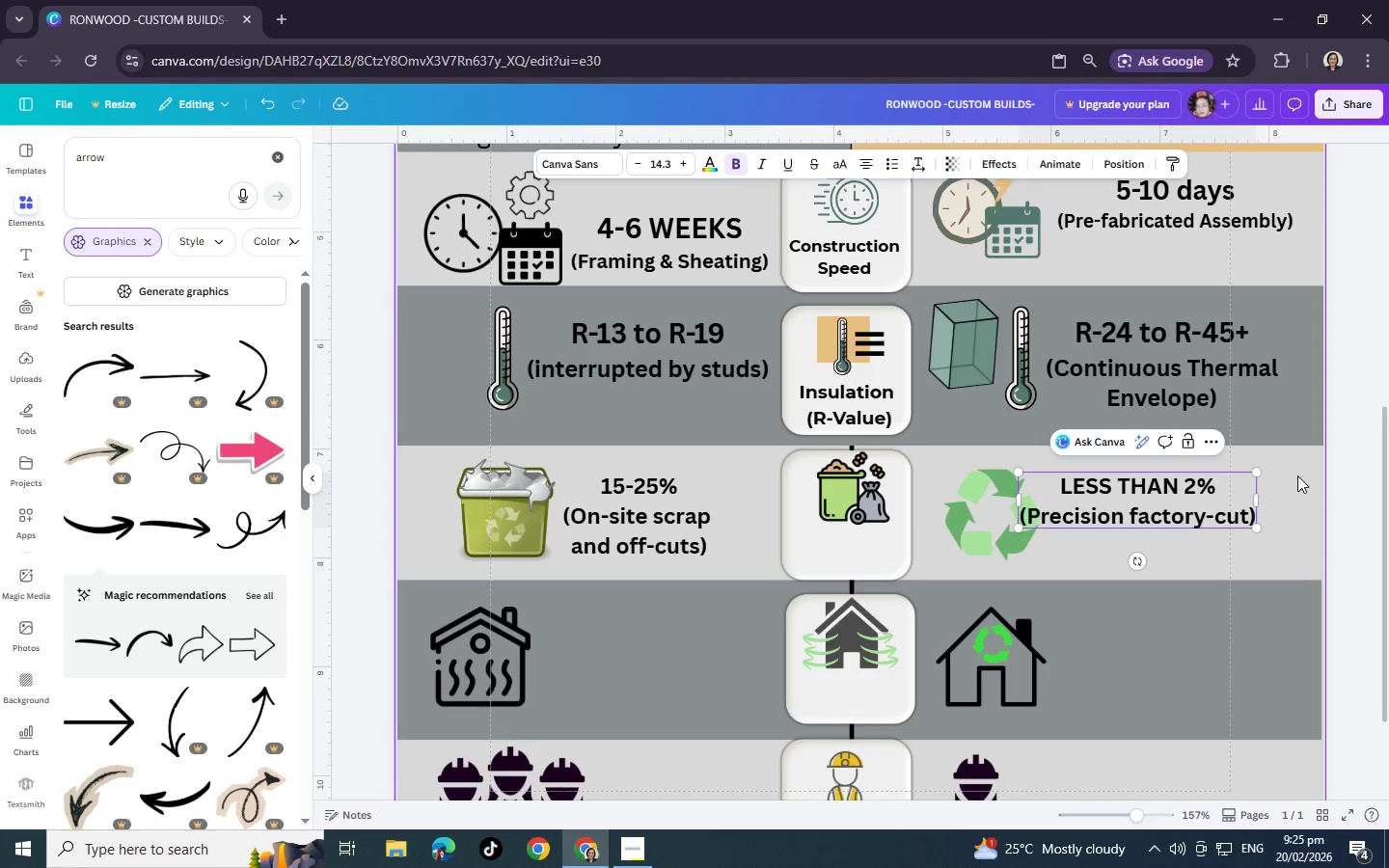 
left_click([1297, 475])
 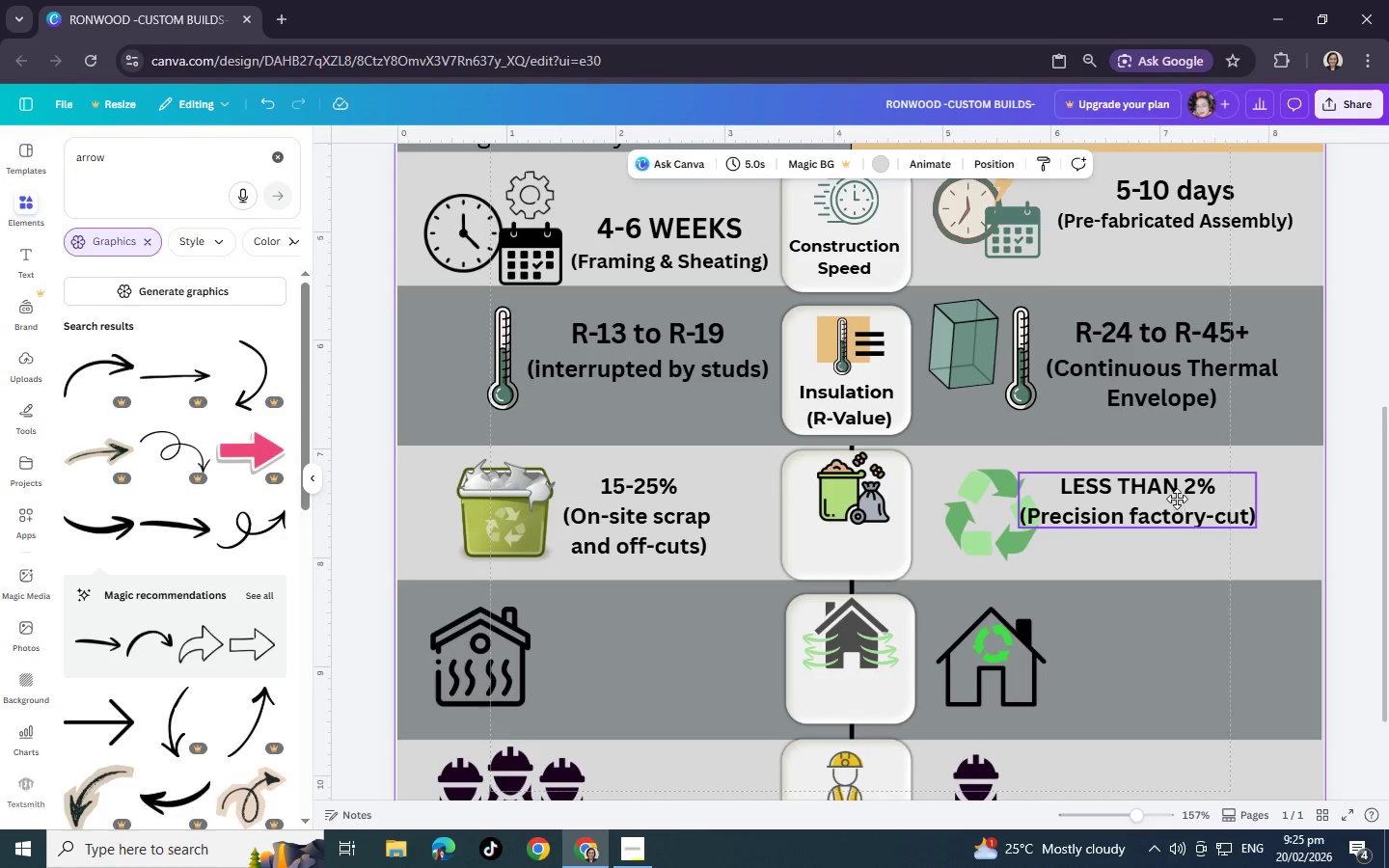 
left_click_drag(start_coordinate=[1146, 495], to_coordinate=[1179, 508])
 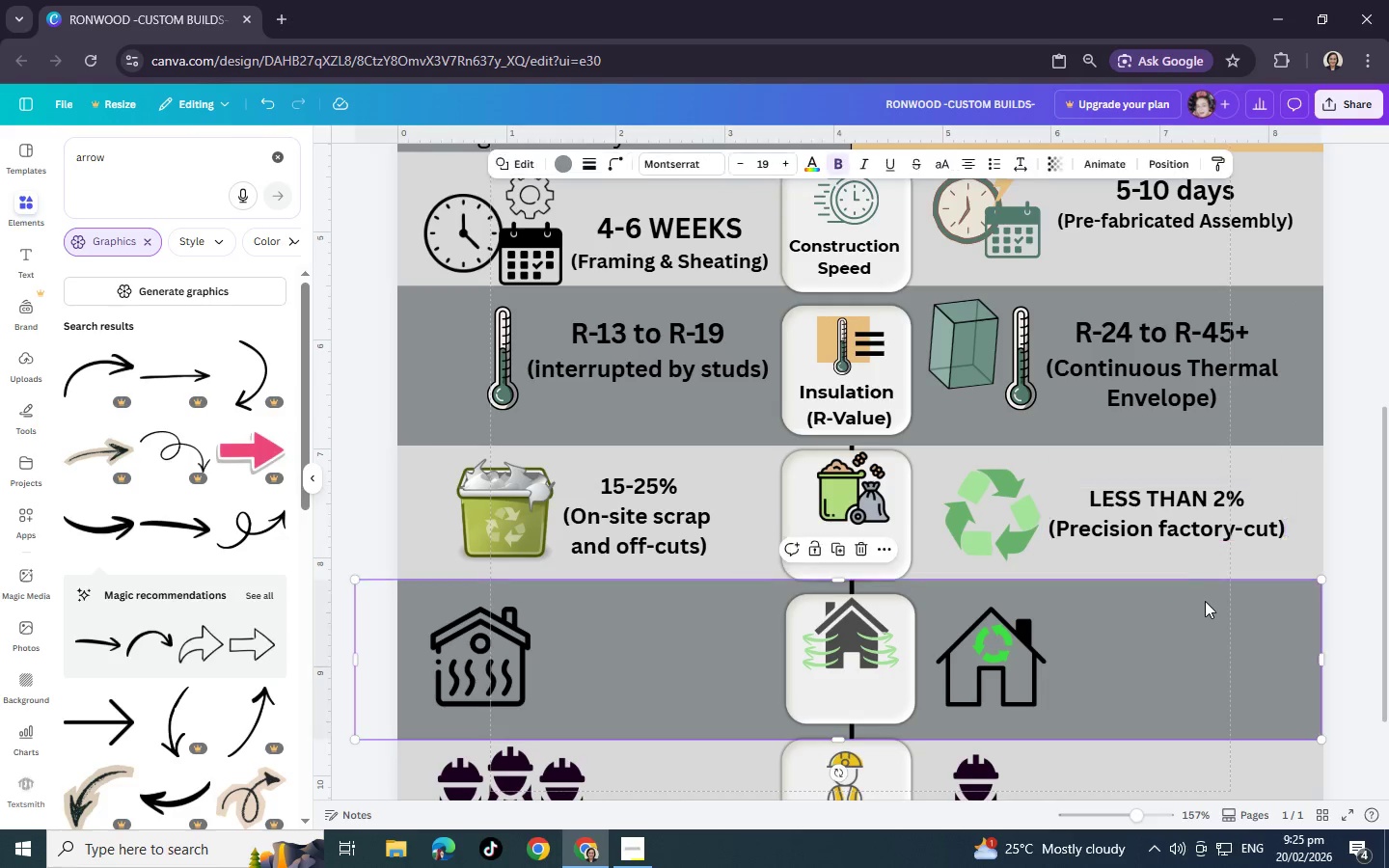 
left_click([1205, 601])
 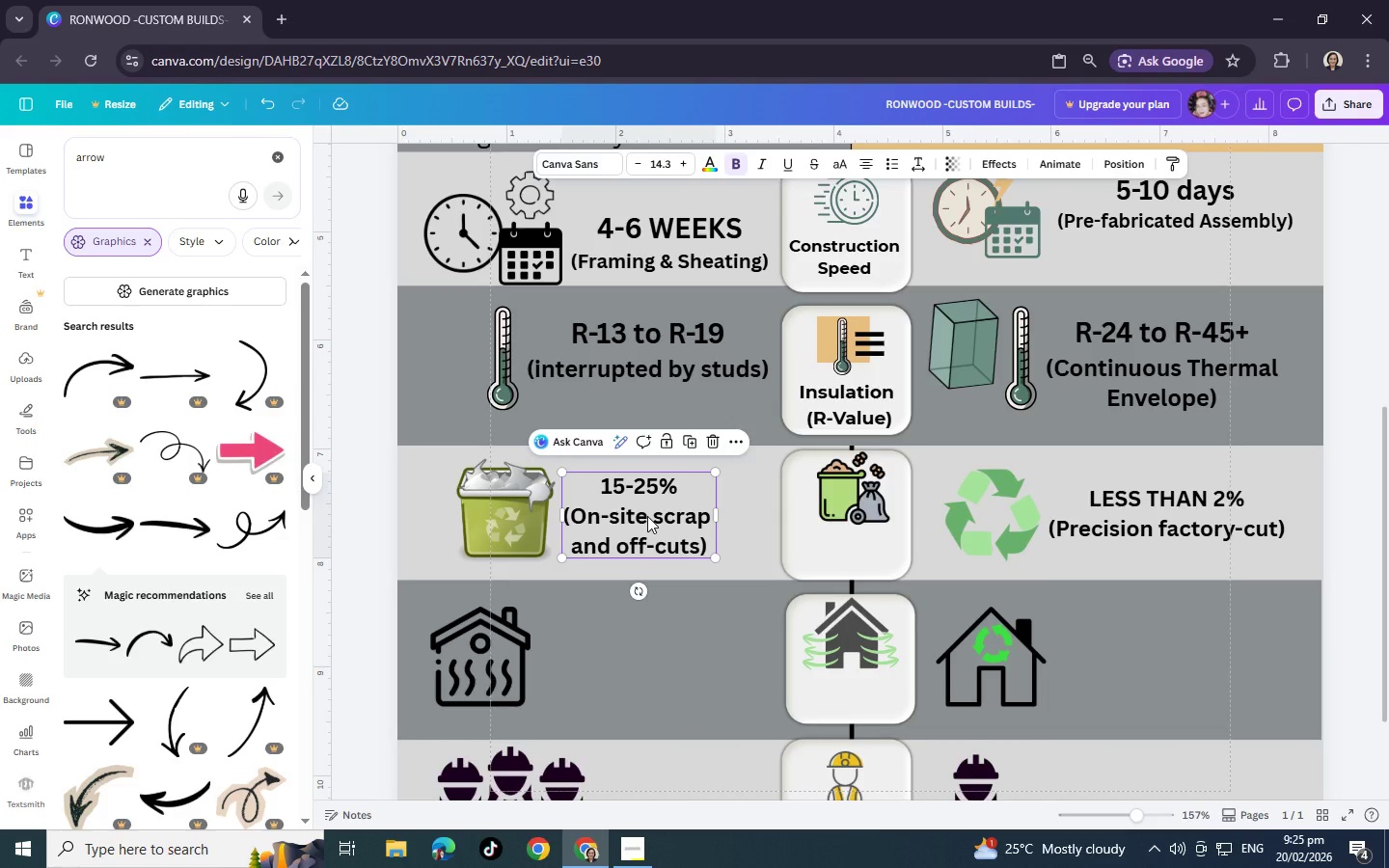 
key(Control+C)
 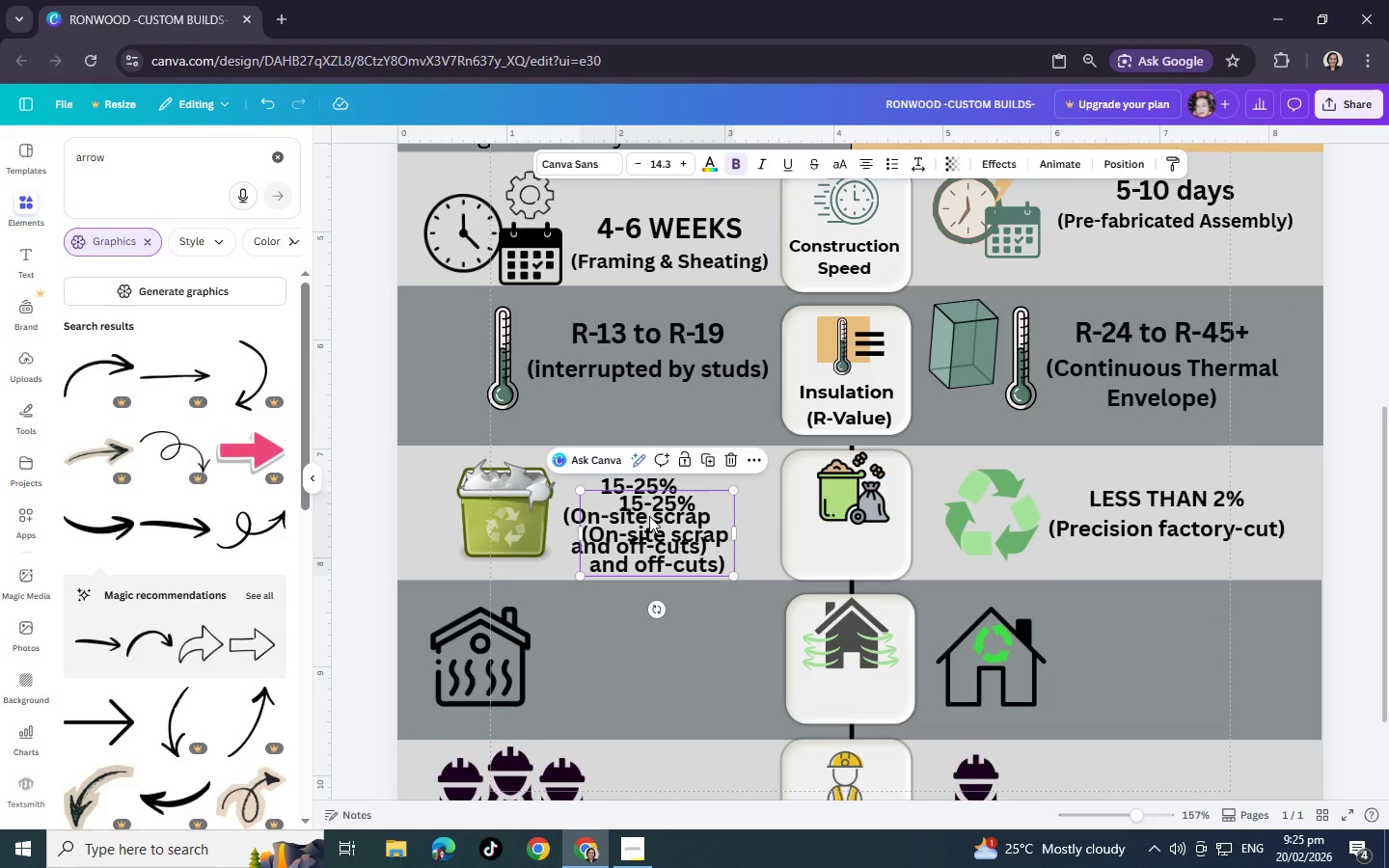 
key(Control+V)
 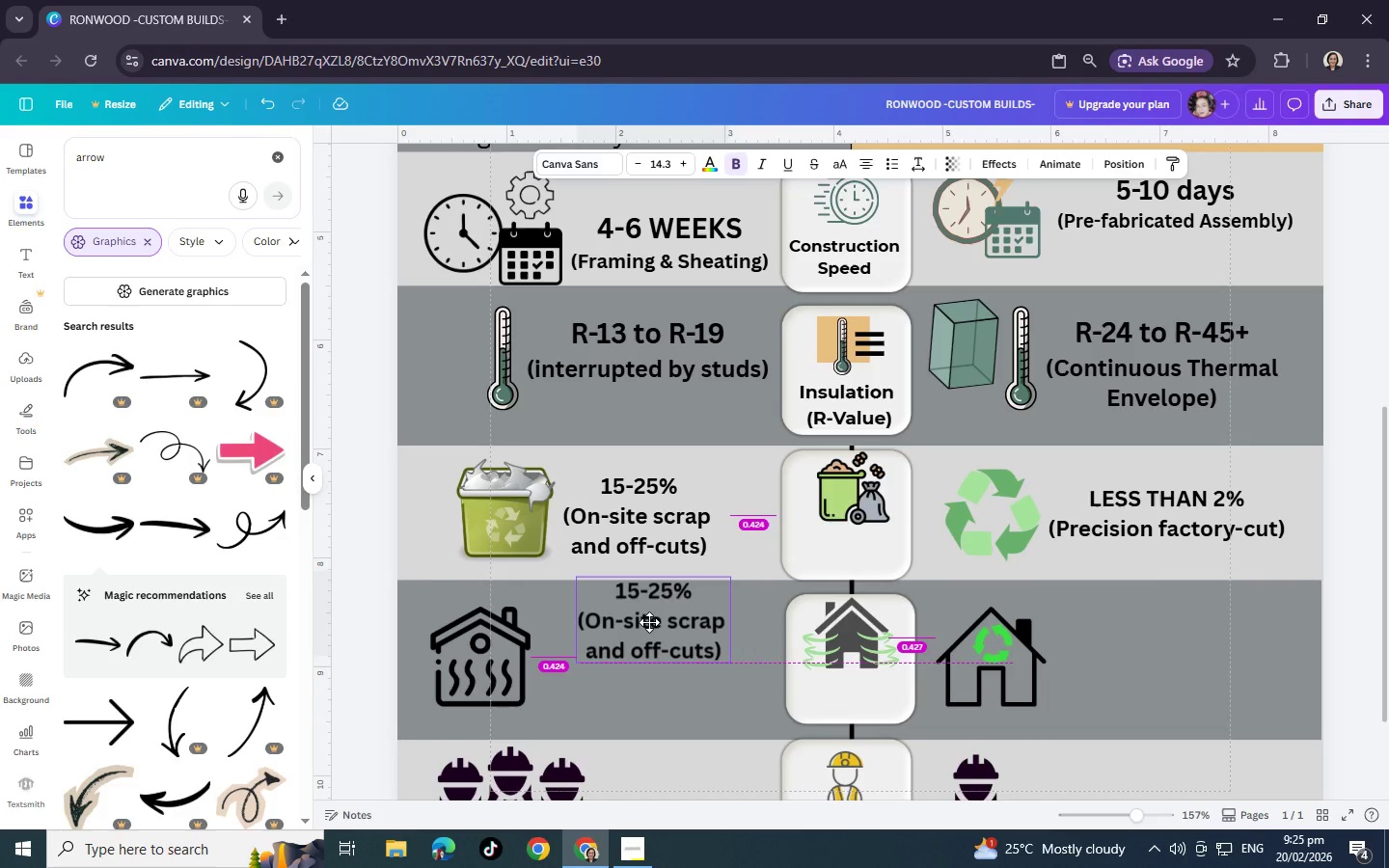 
left_click_drag(start_coordinate=[649, 516], to_coordinate=[639, 638])
 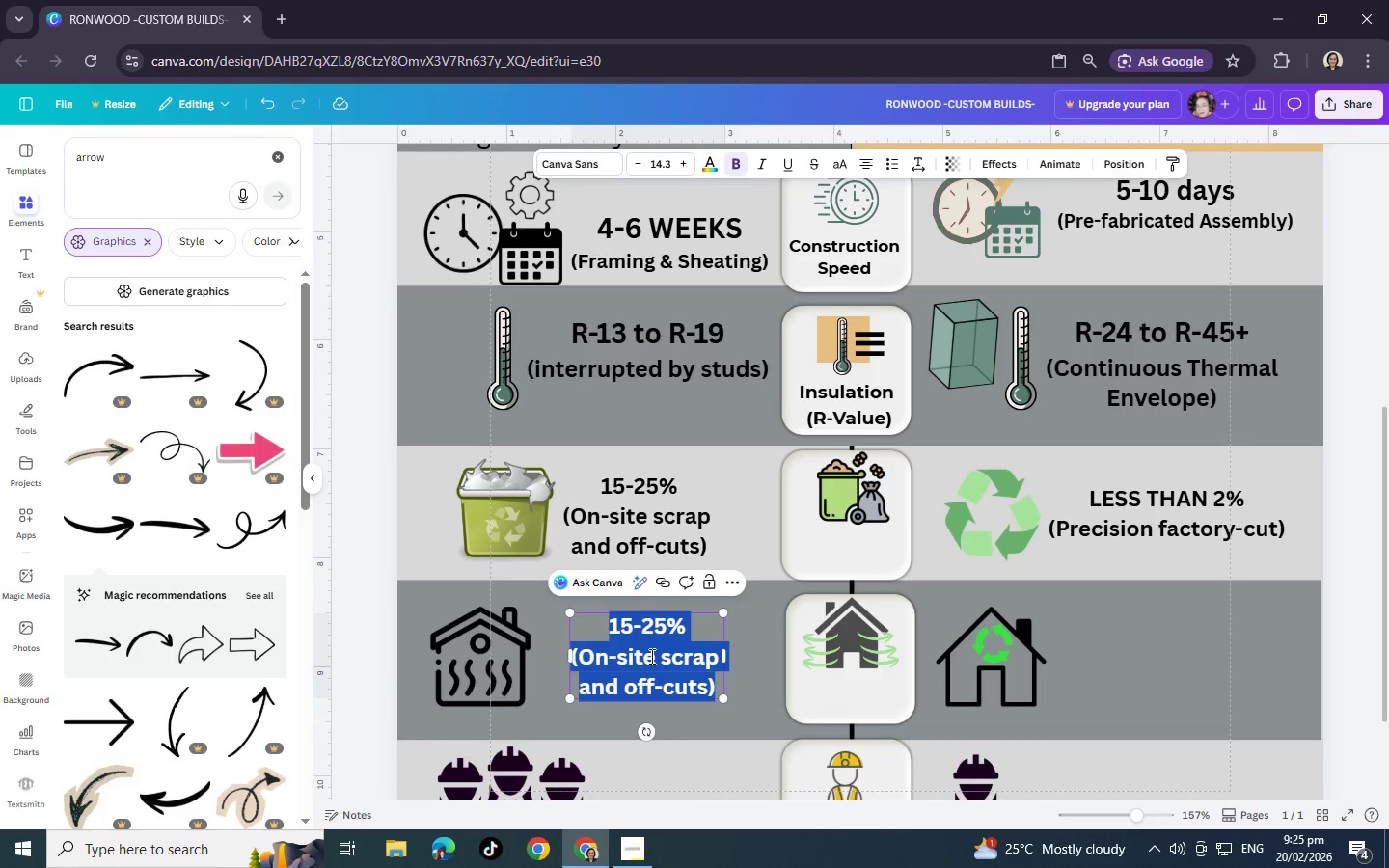 
double_click([639, 638])
 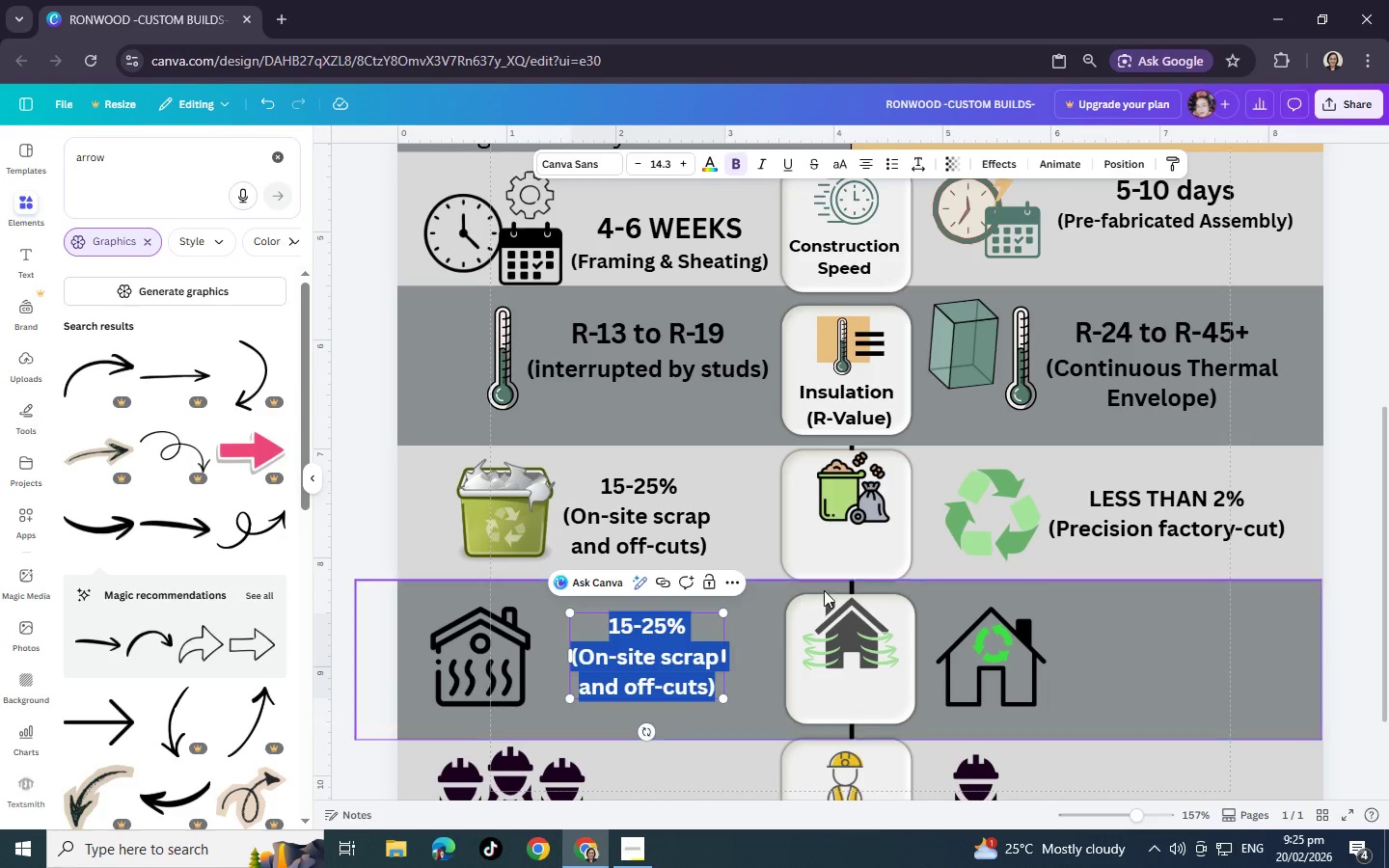 
type(Stan)
key(Backspace)
key(Backspace)
key(Backspace)
type(YT)
key(Backspace)
key(Backspace)
type(TANDARD)
 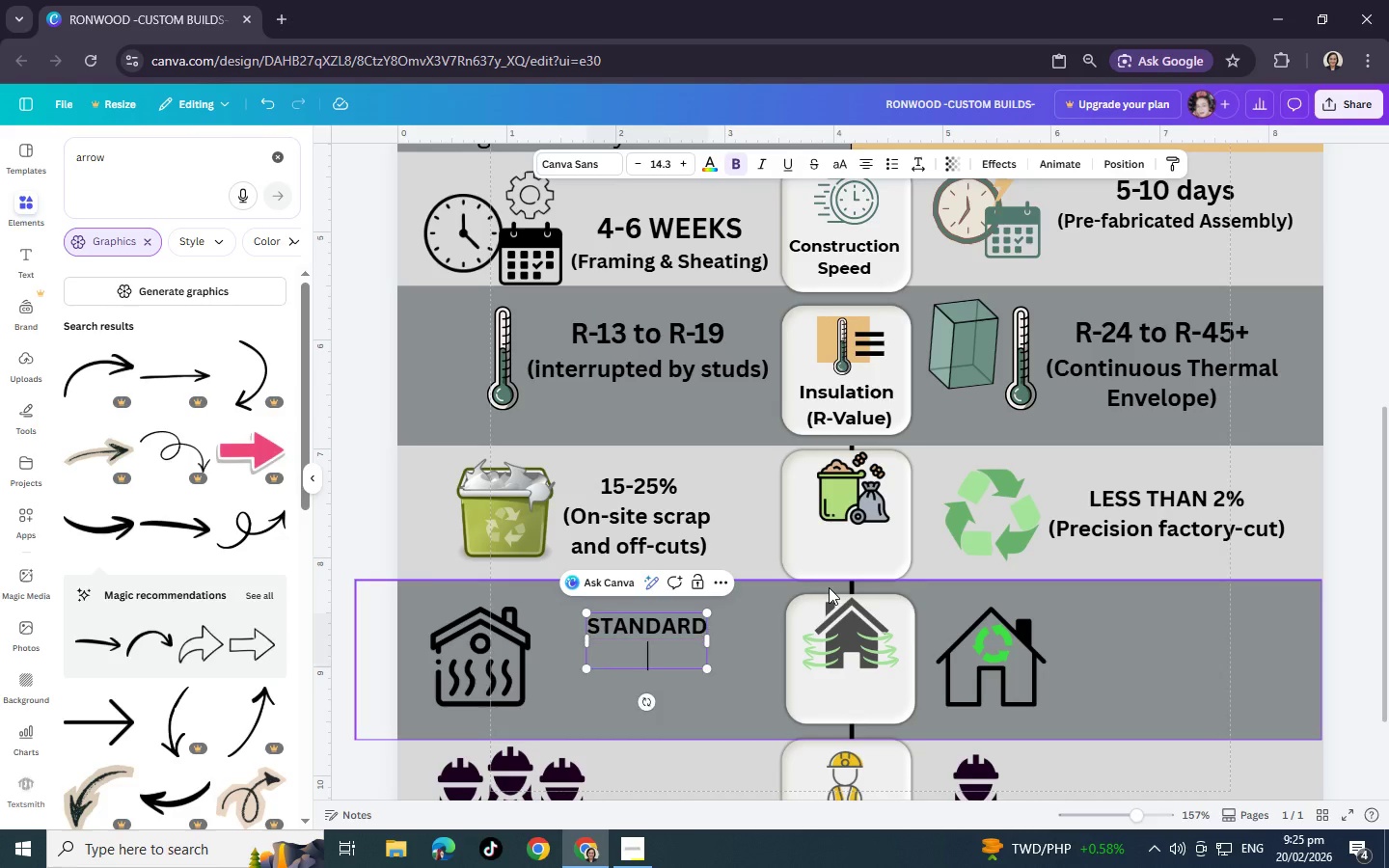 
key(Enter)
 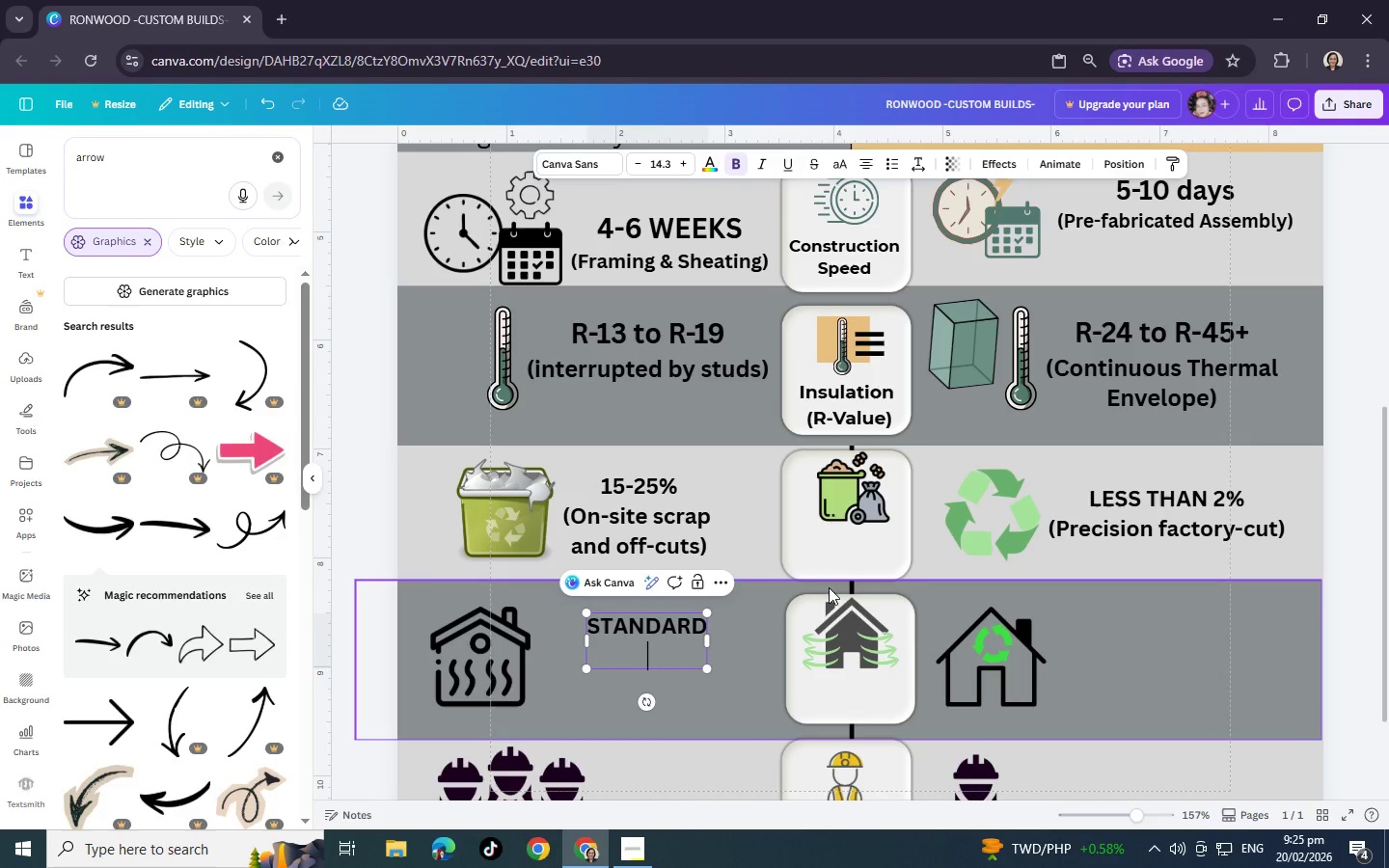 
type((R)
key(Backspace)
type(r)
key(Backspace)
type(rEL)
key(Backspace)
key(Backspace)
key(Backspace)
type(Reliu)
key(Backspace)
type(es on tapes/ house)
key(Backspace)
key(Backspace)
key(Backspace)
key(Backspace)
key(Backspace)
key(Backspace)
type(house)
key(Backspace)
key(Backspace)
key(Backspace)
key(Backspace)
key(Backspace)
 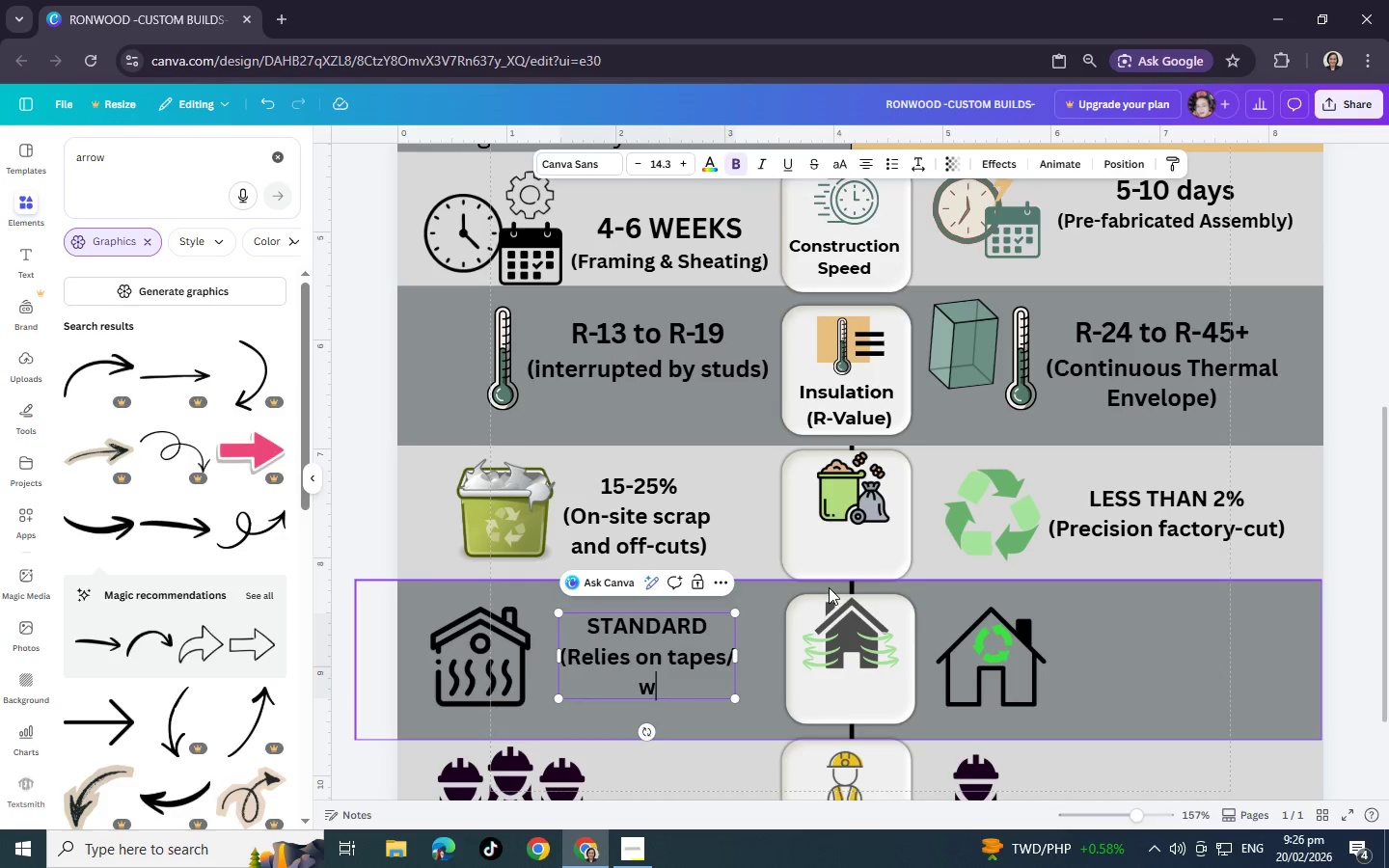 
 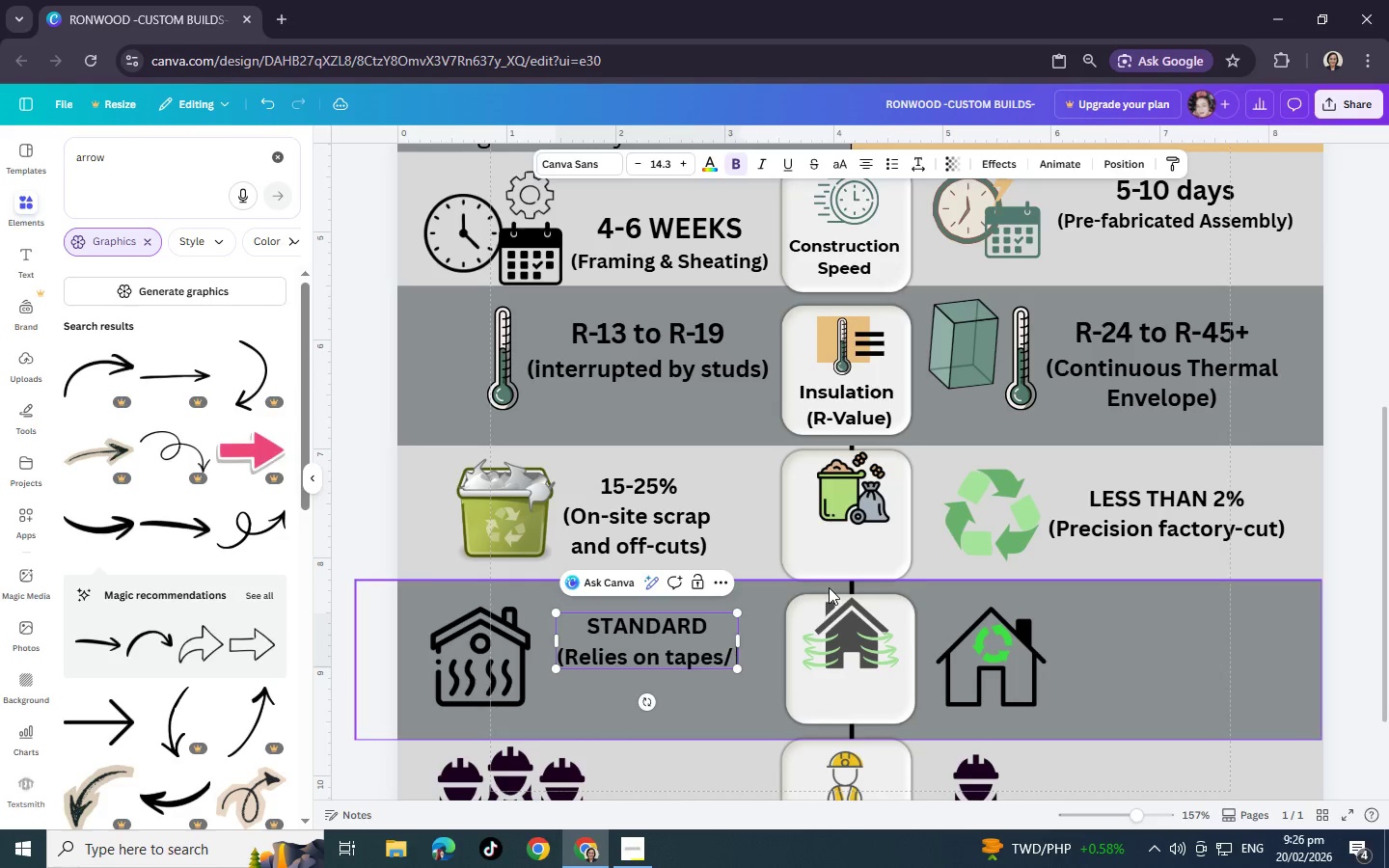 
key(Enter)
 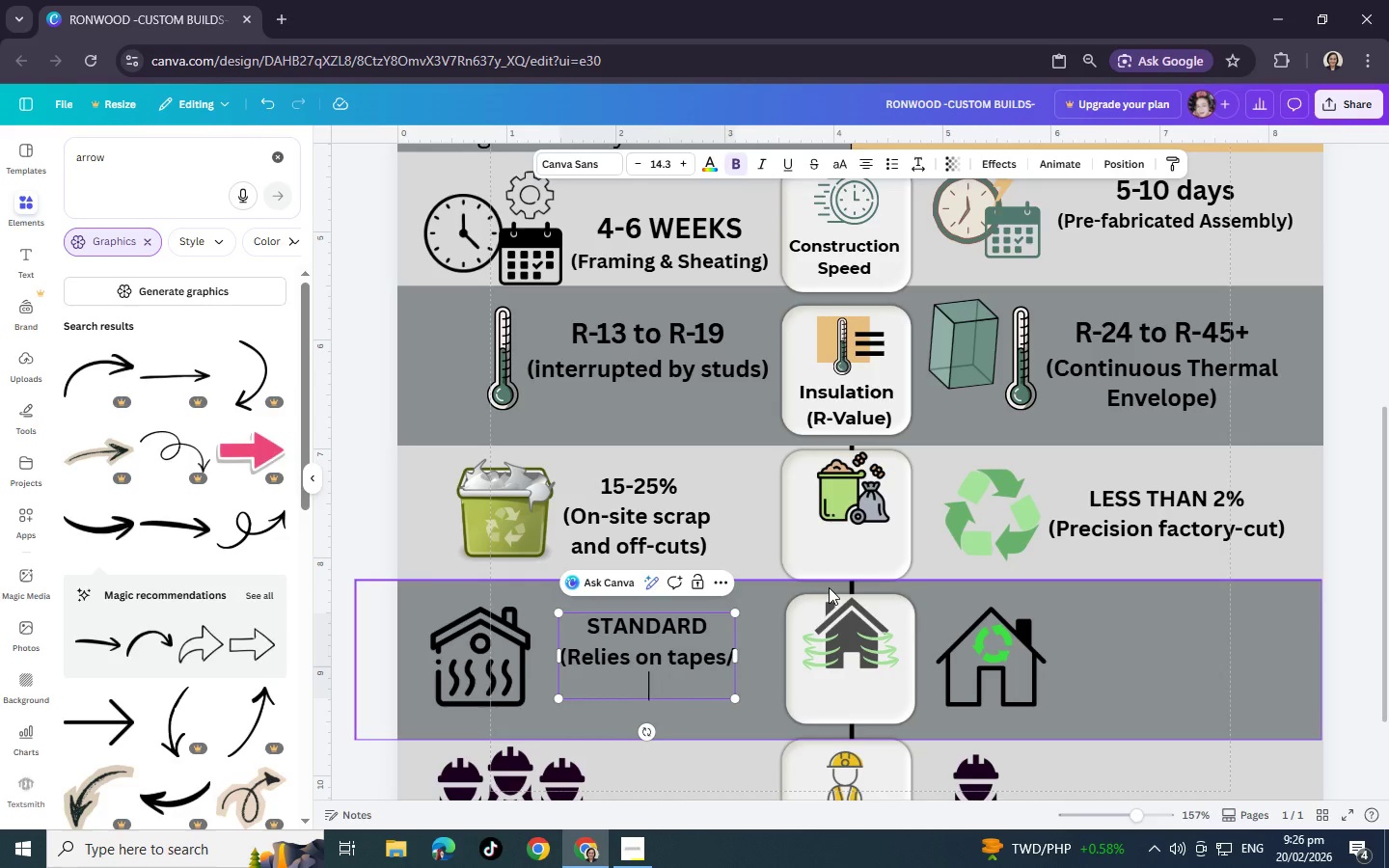 
type(w)
key(Backspace)
type(house wrap))
 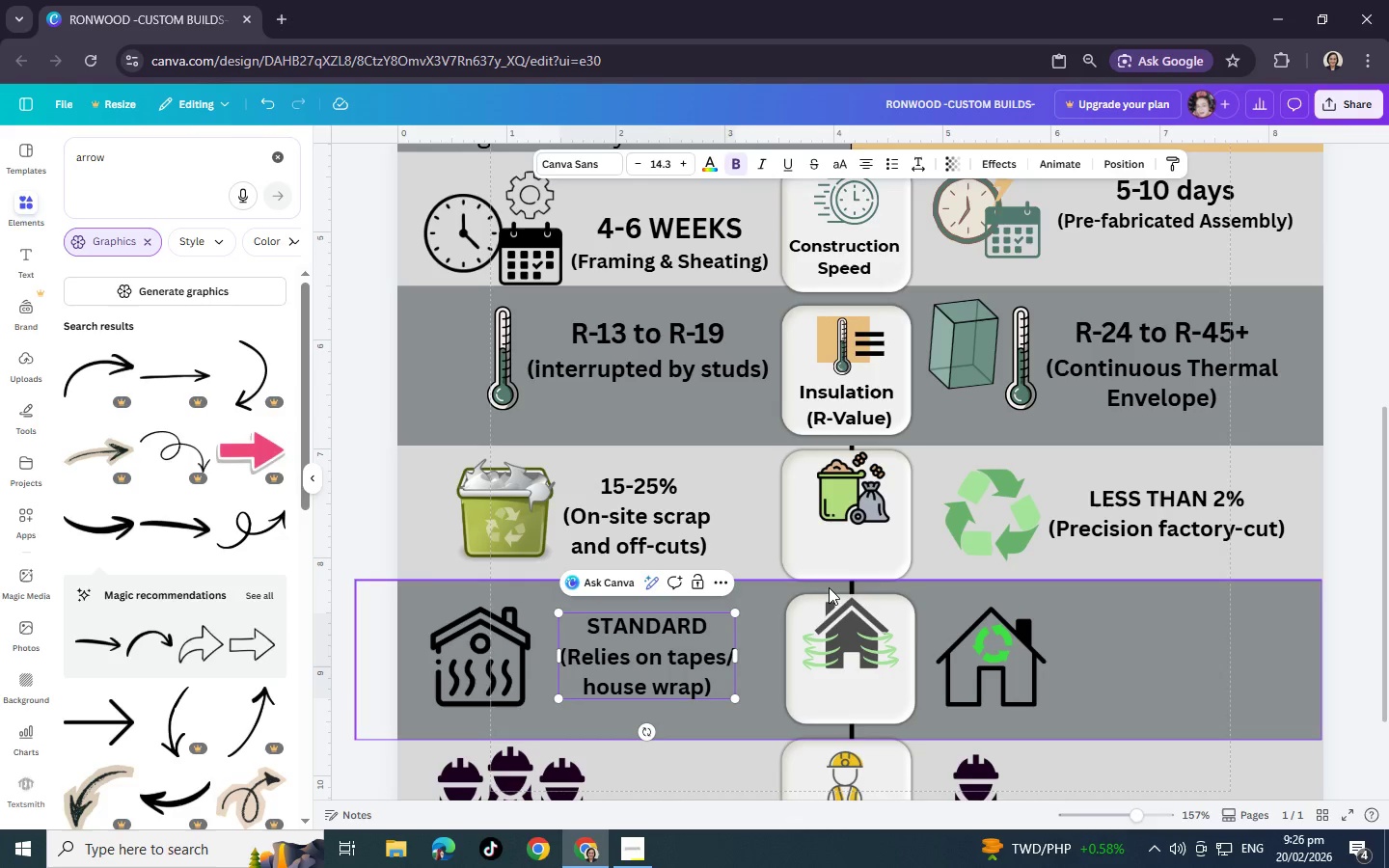 
left_click_drag(start_coordinate=[1102, 625], to_coordinate=[1097, 625])
 